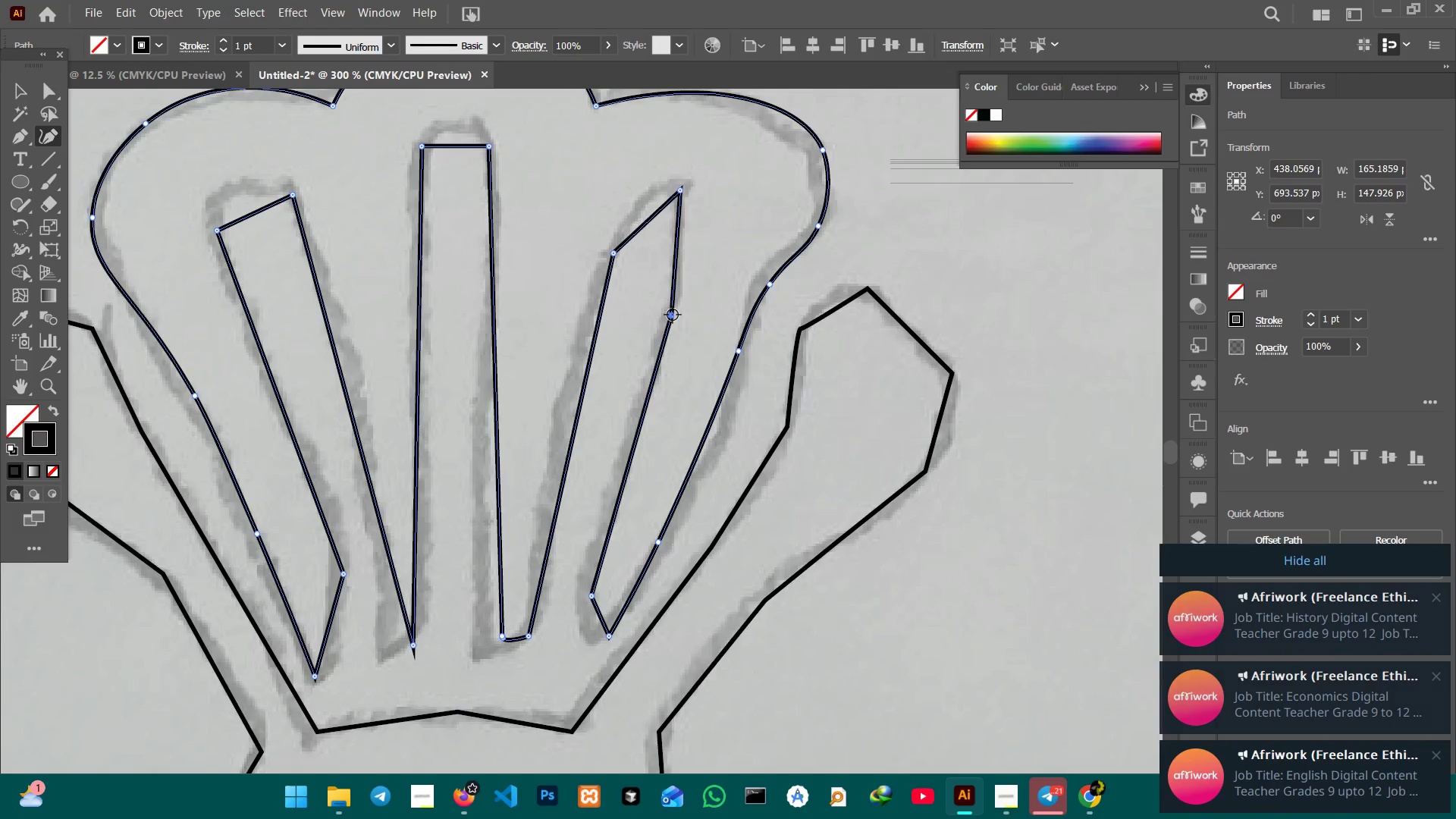 
key(Backspace)
 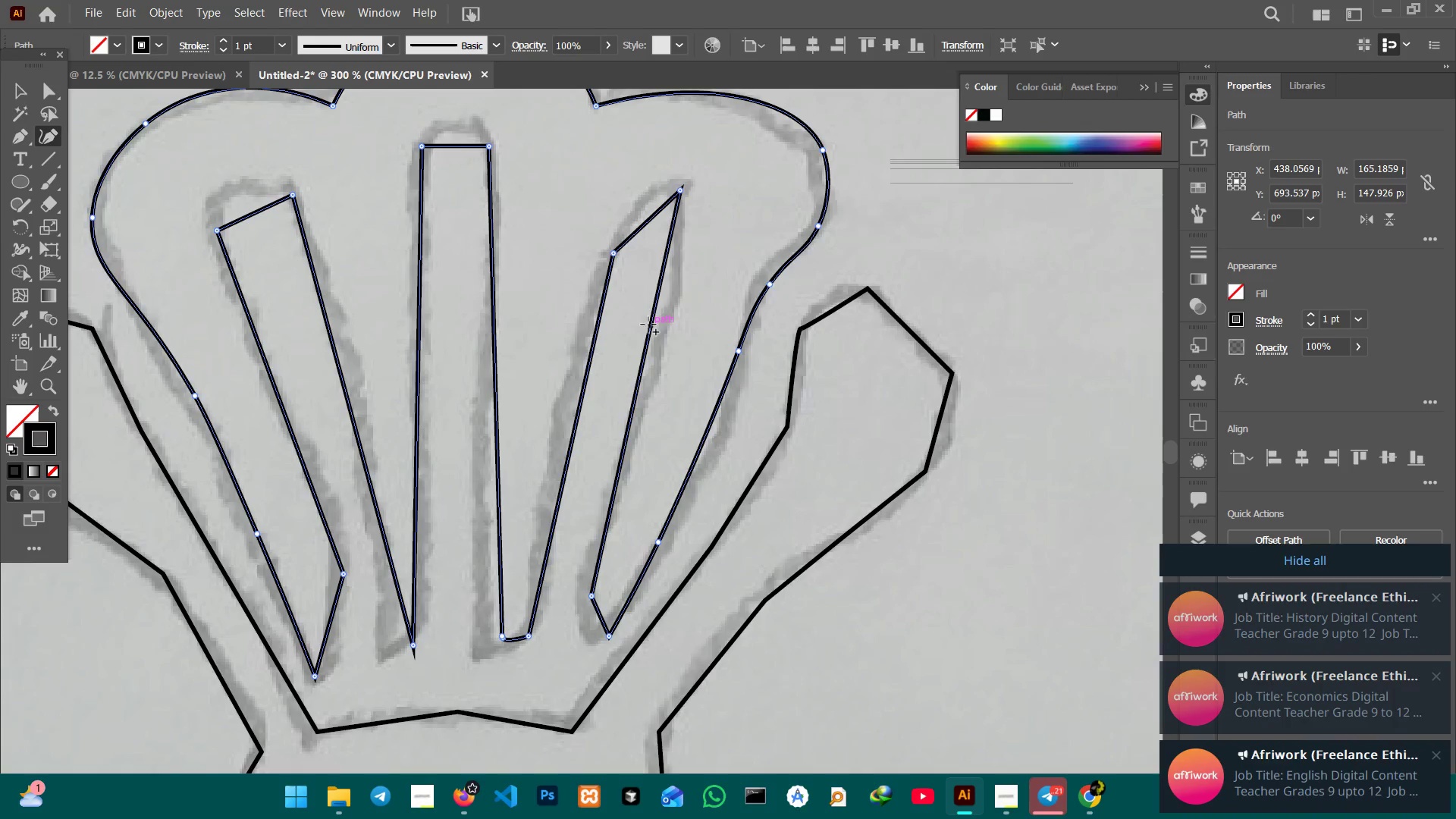 
left_click_drag(start_coordinate=[648, 325], to_coordinate=[664, 320])
 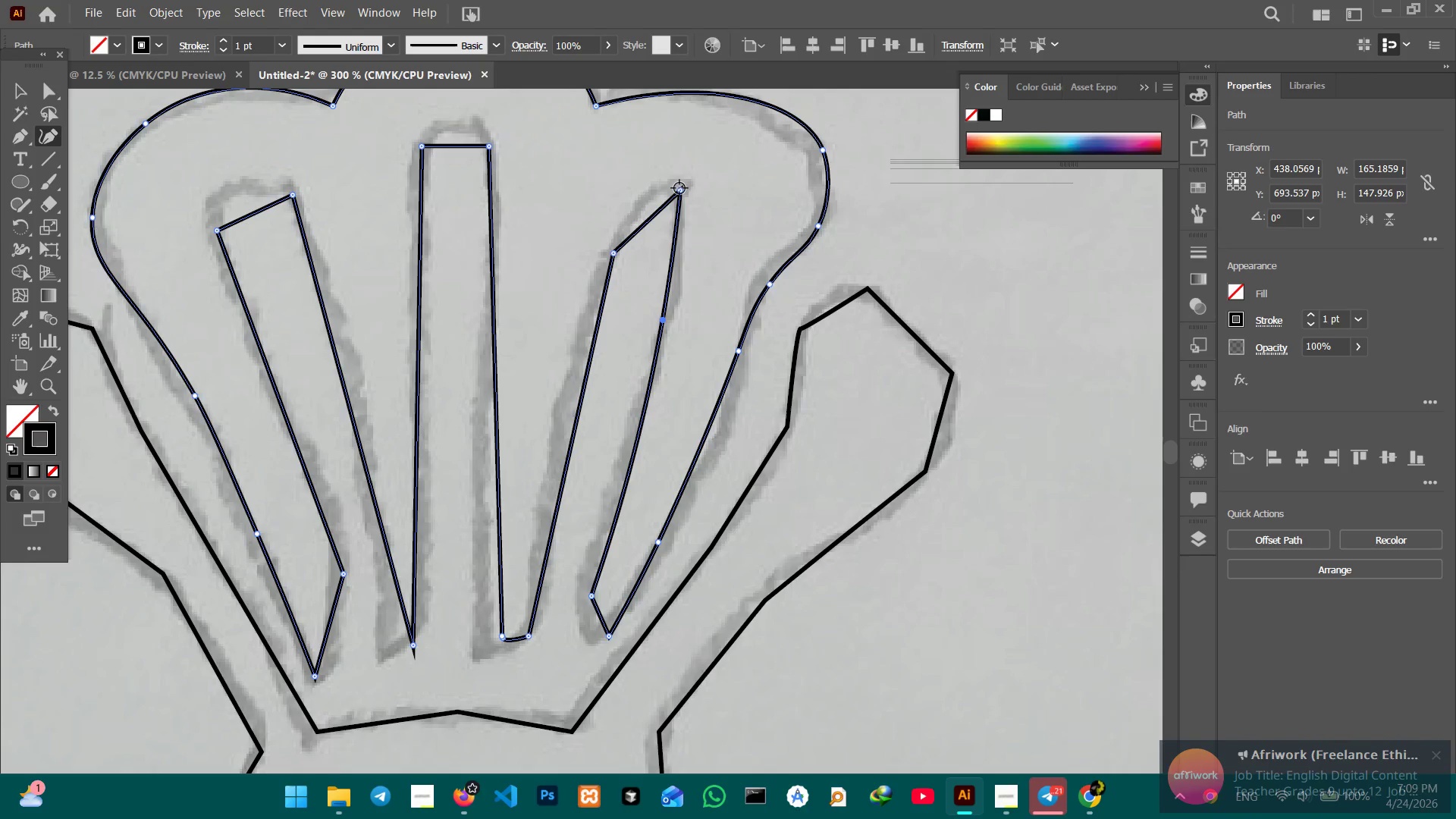 
key(Control+Z)
 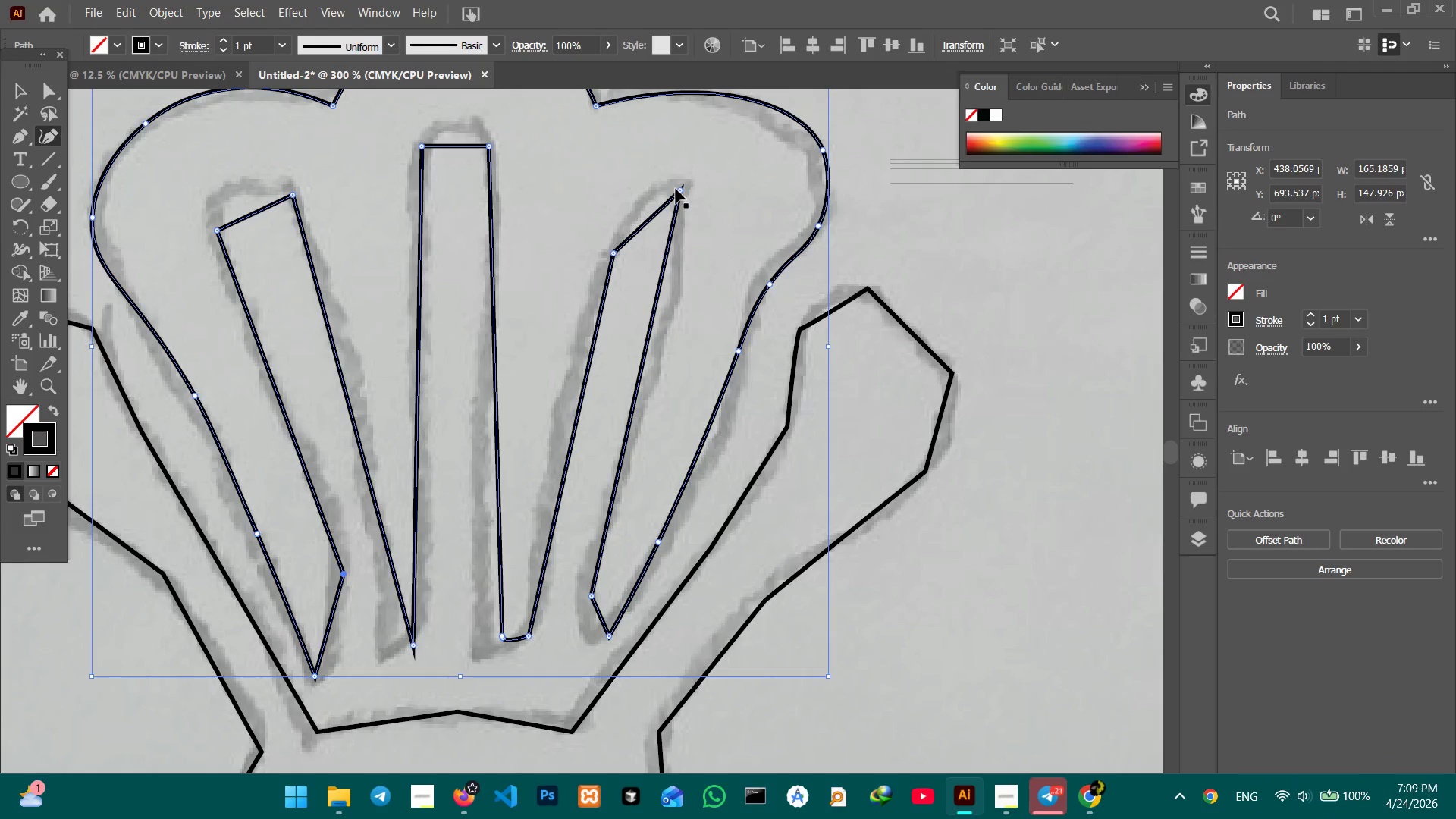 
key(Control+Z)
 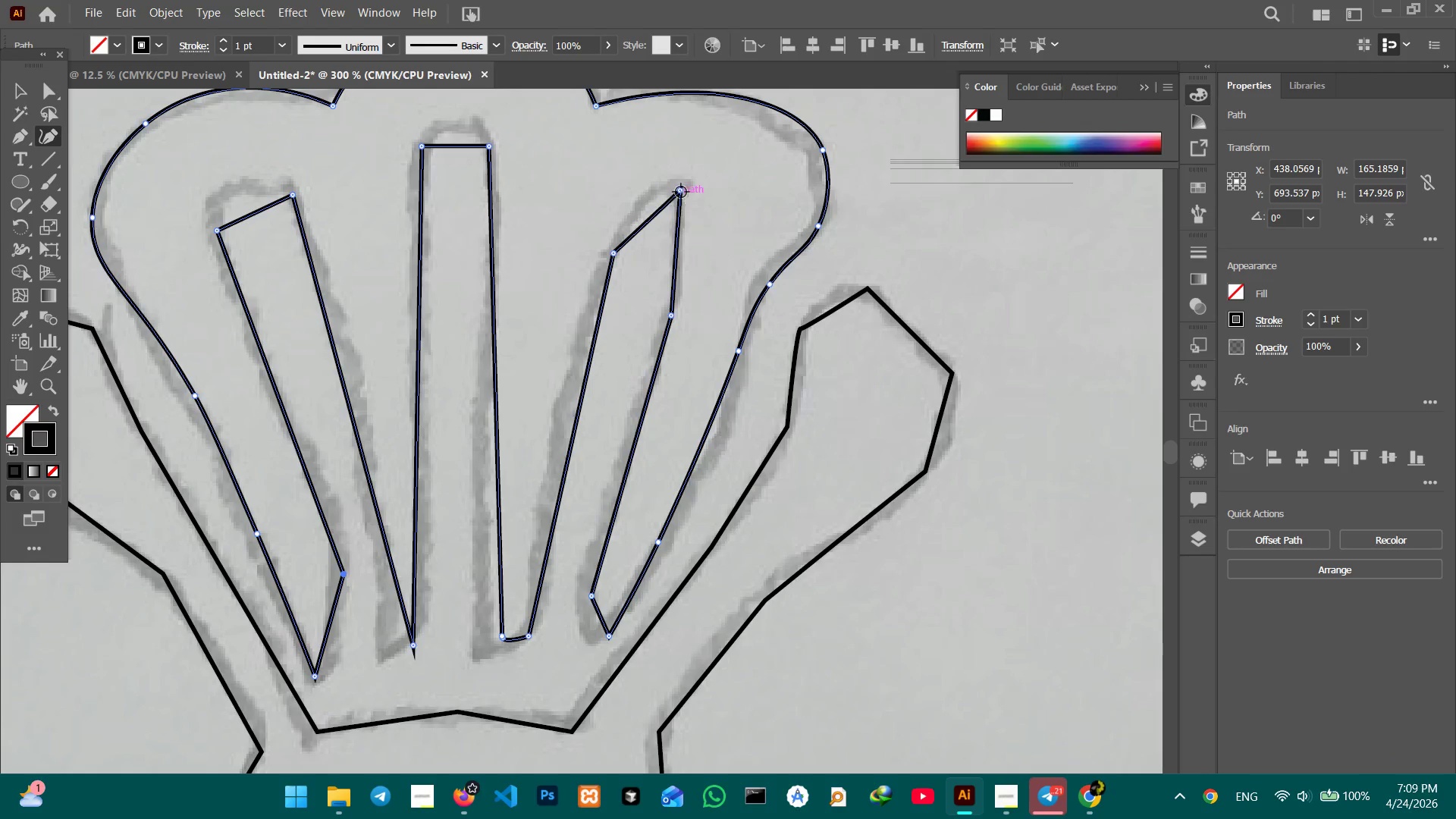 
left_click([681, 191])
 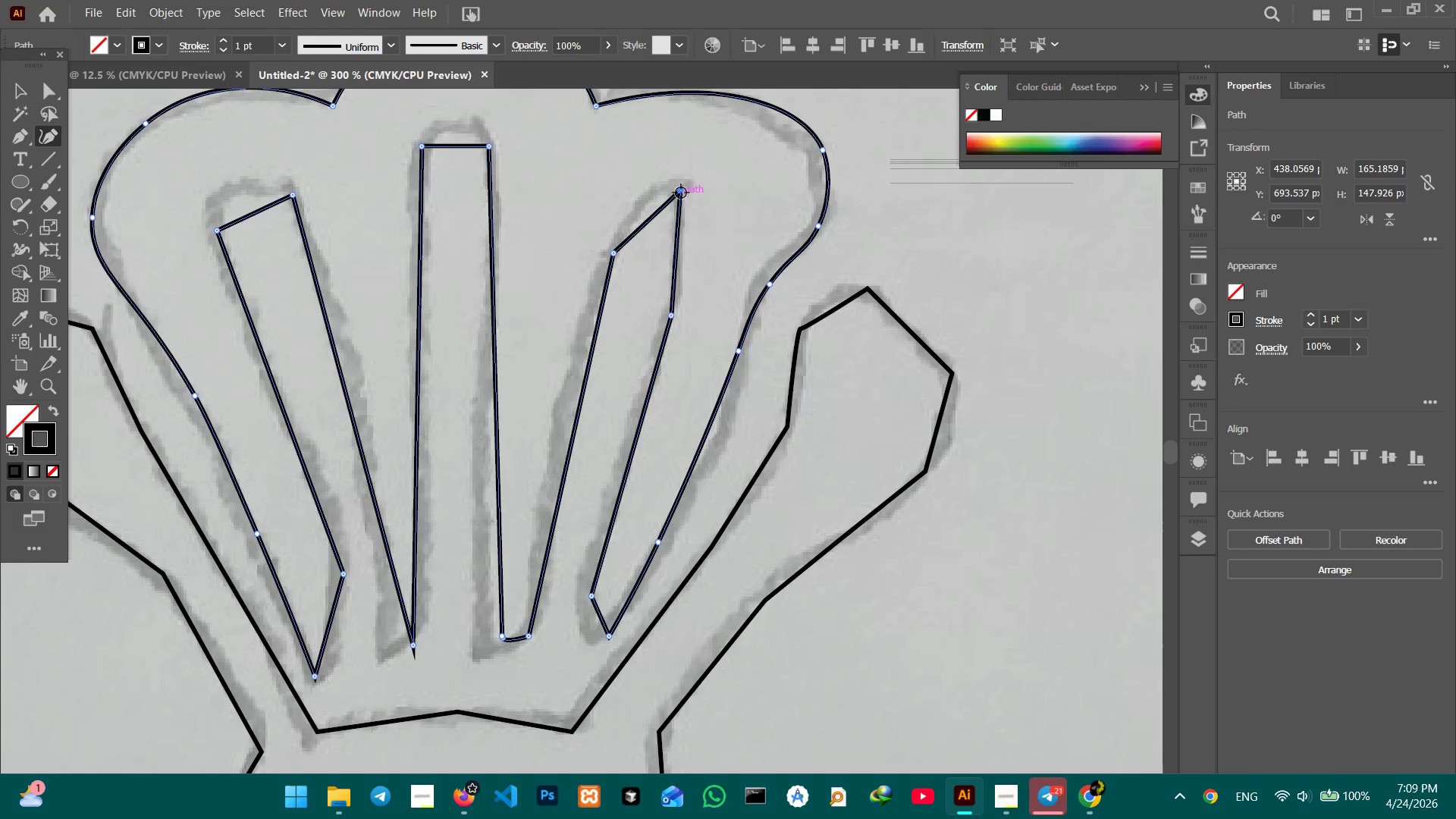 
key(Backspace)
 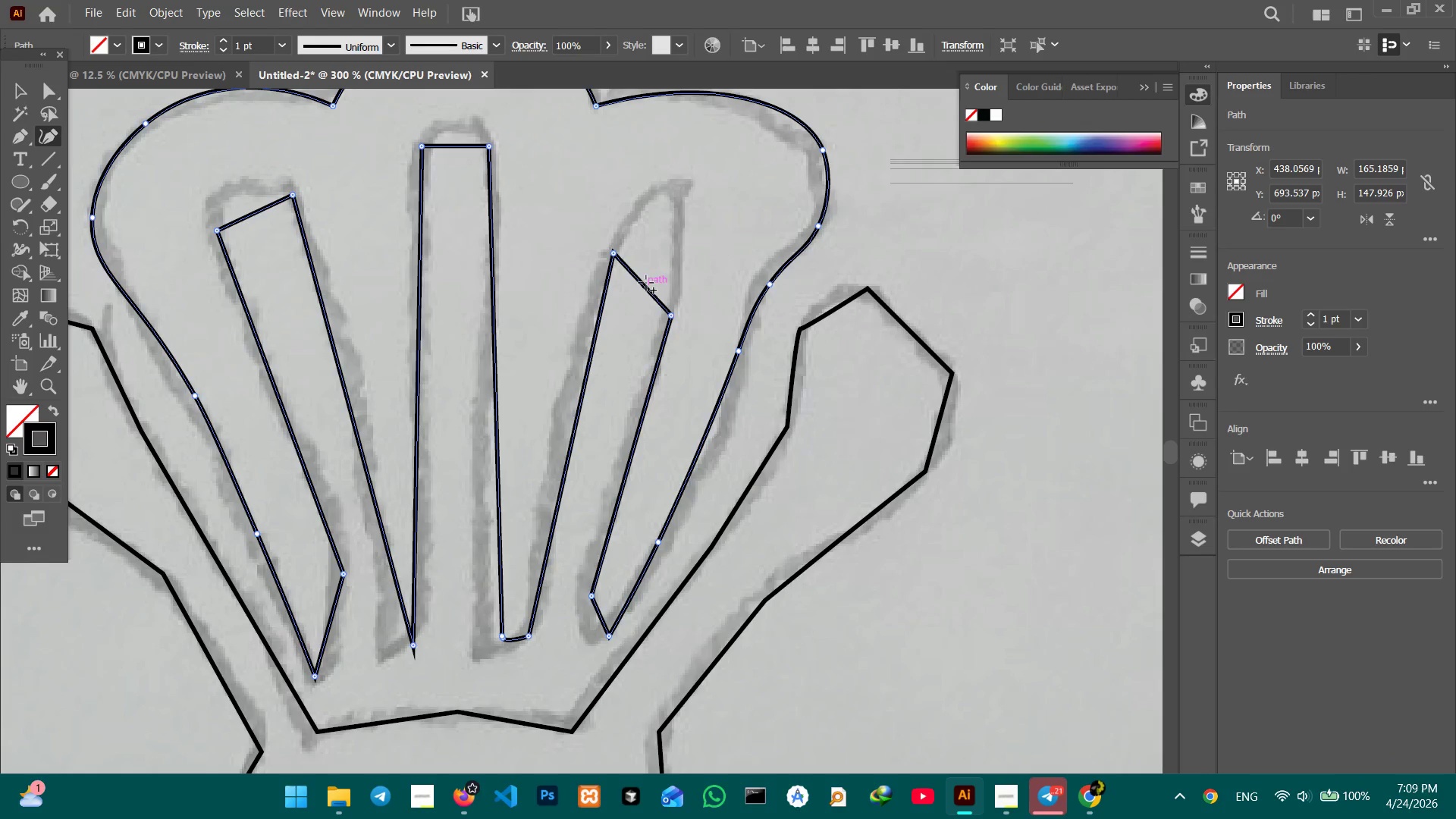 
left_click_drag(start_coordinate=[646, 281], to_coordinate=[673, 187])
 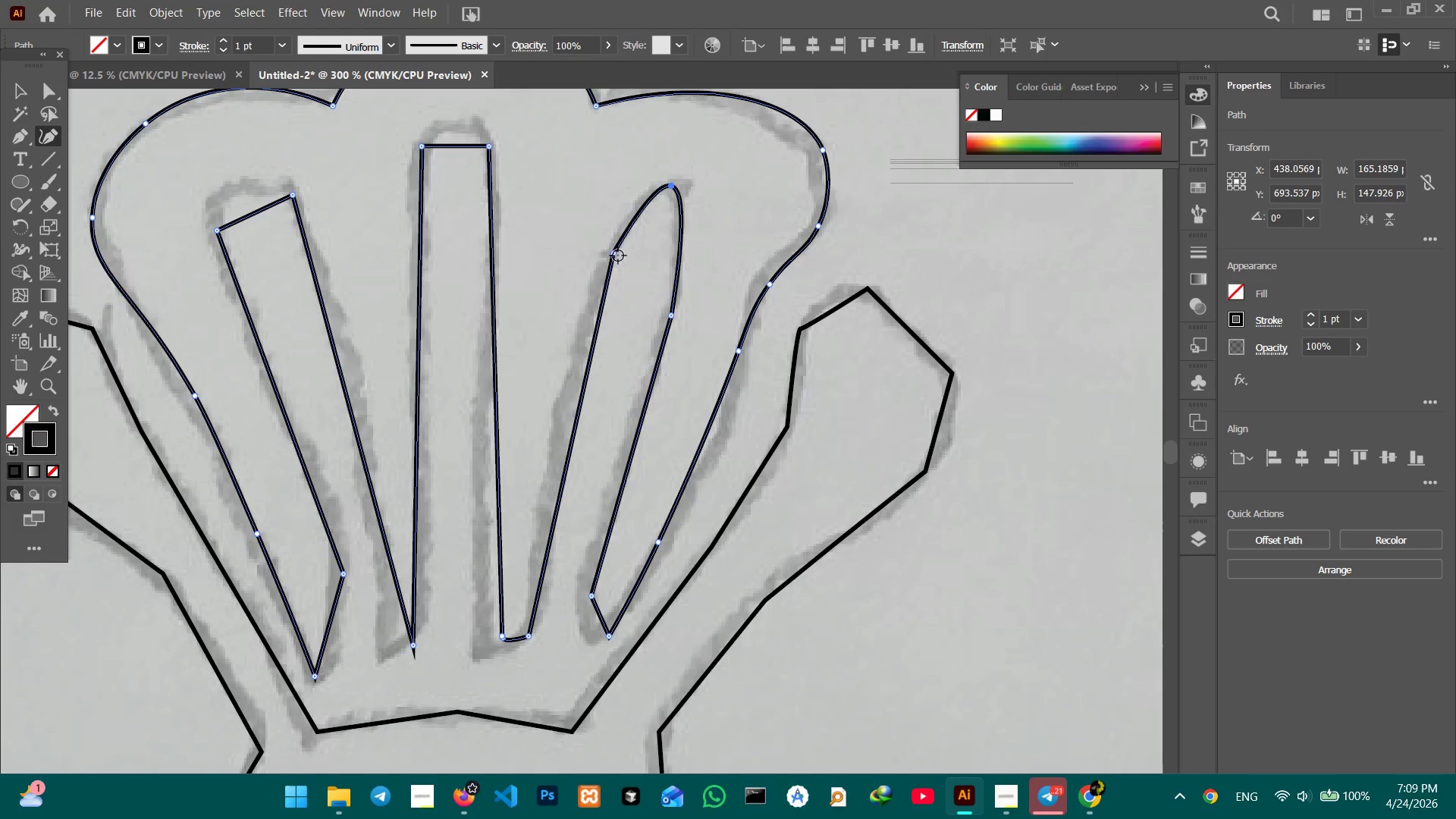 
left_click_drag(start_coordinate=[615, 255], to_coordinate=[615, 271])
 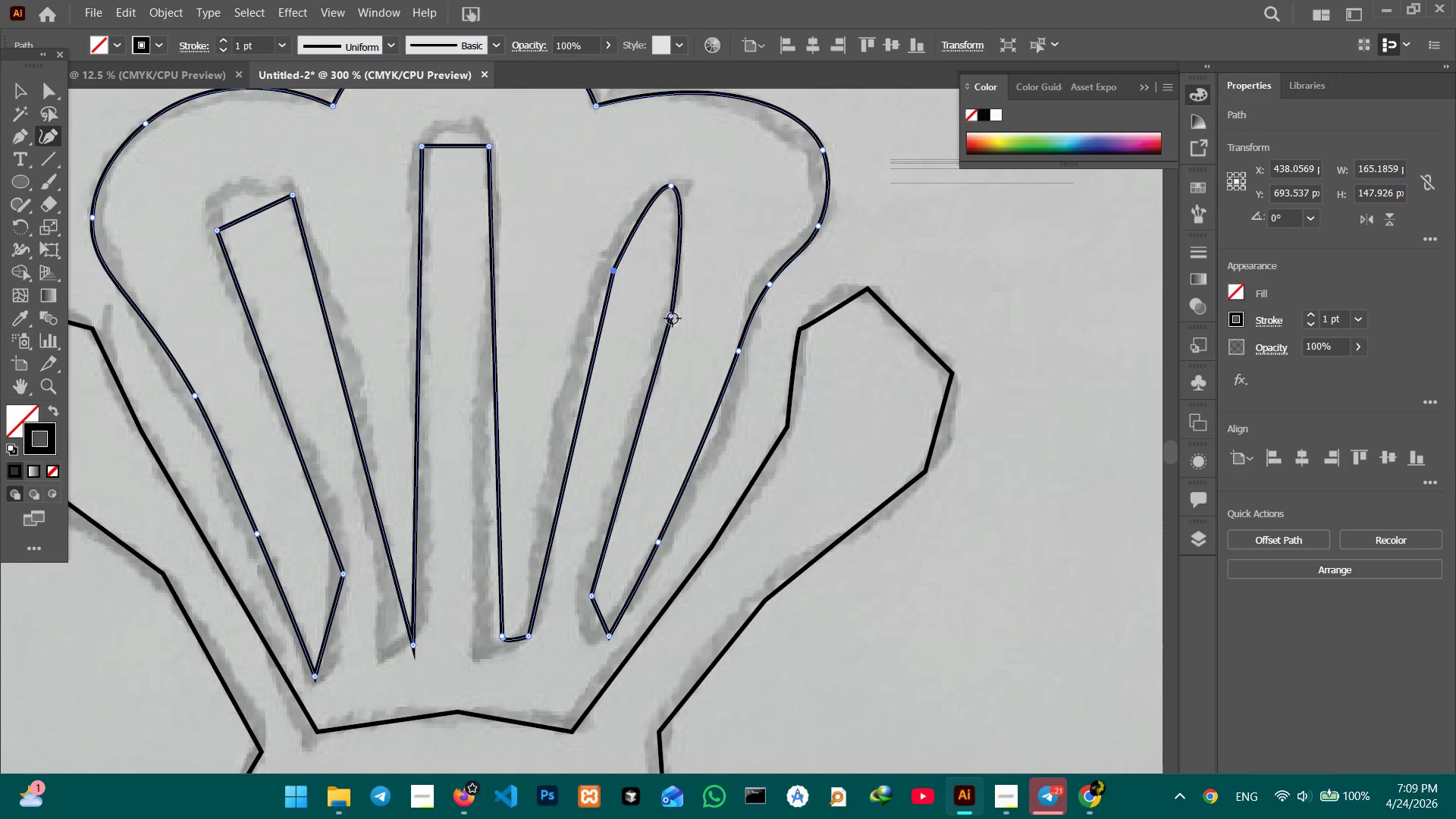 
key(Backspace)
 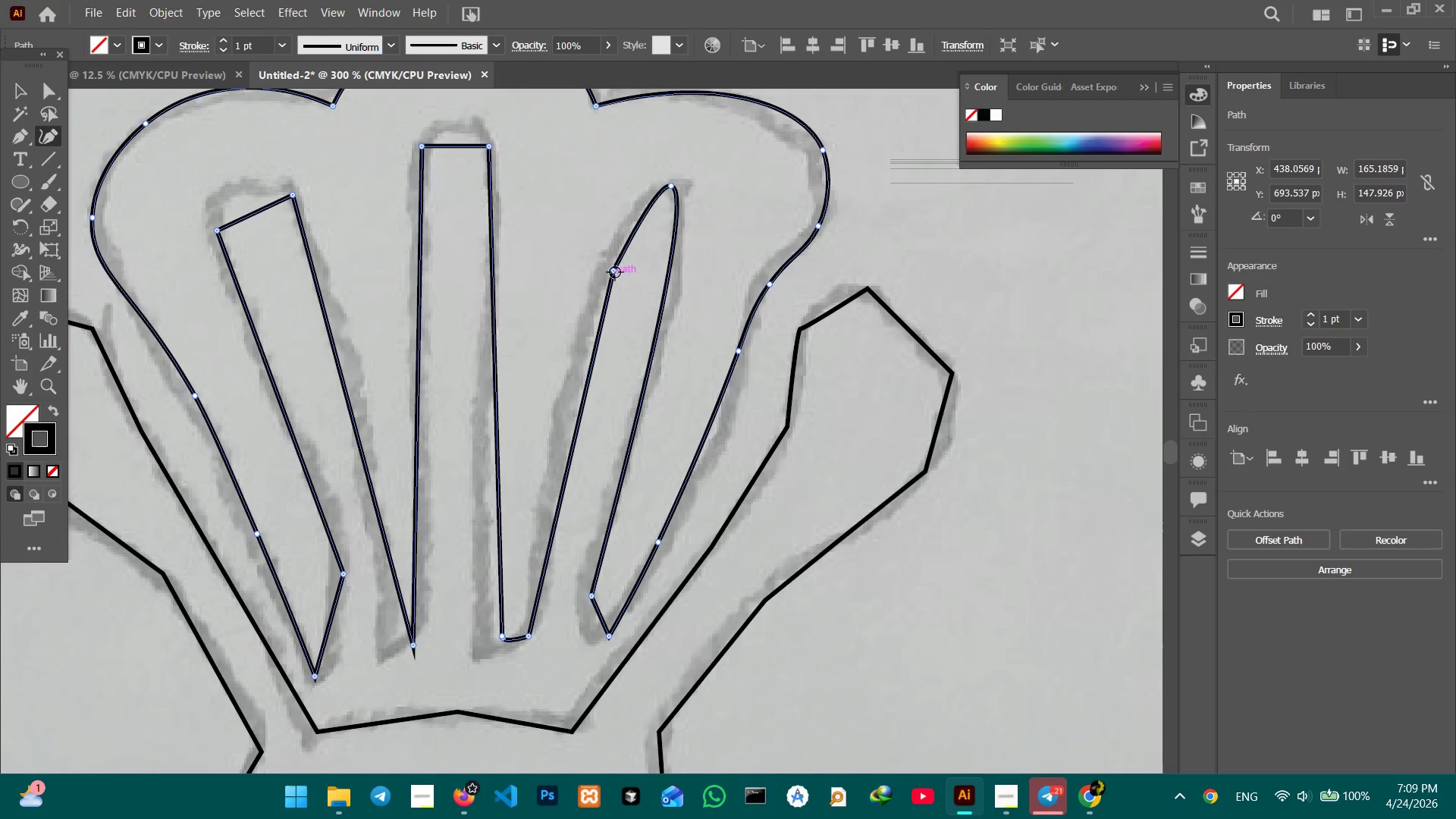 
left_click([615, 271])
 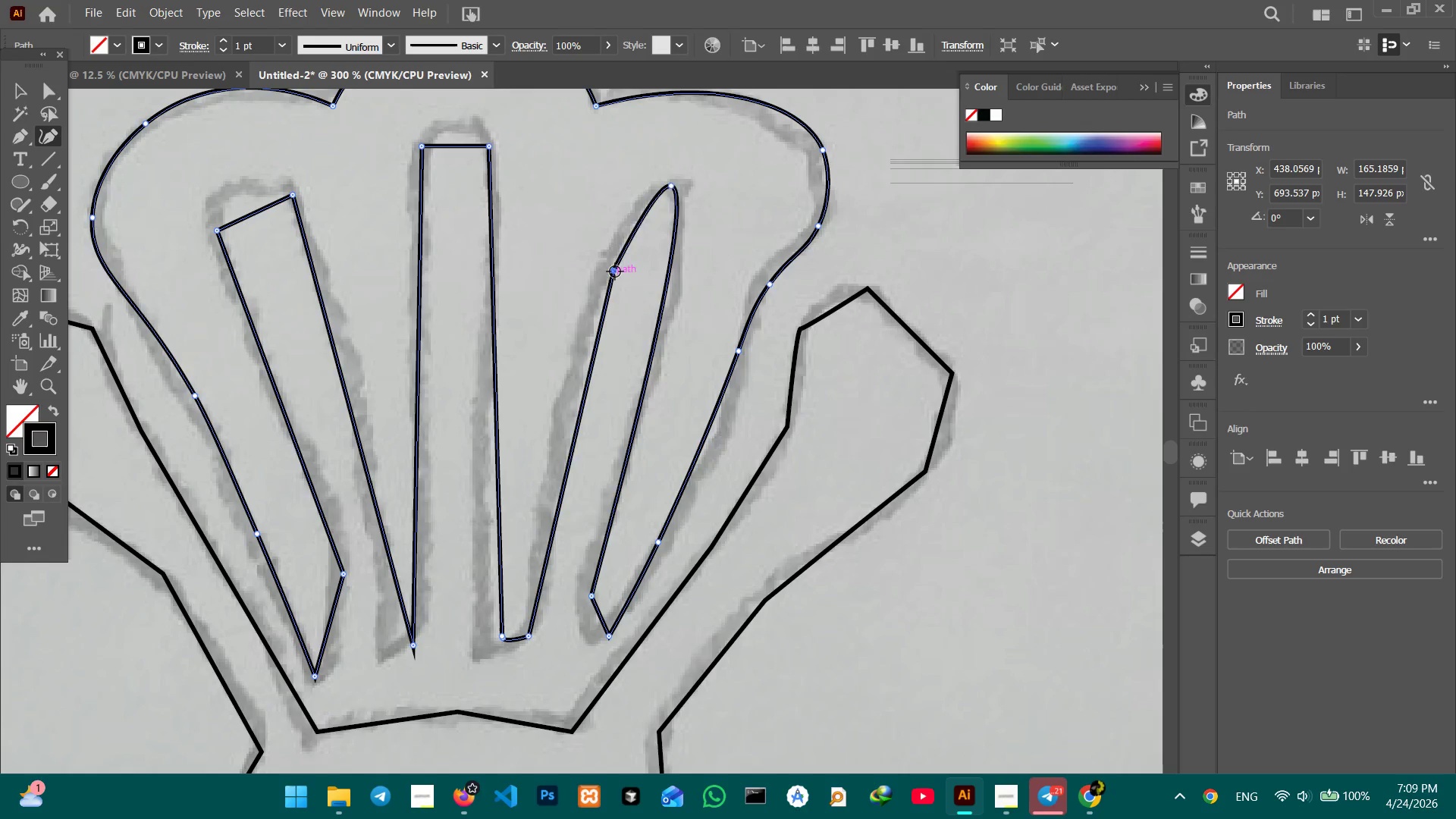 
key(Backspace)
 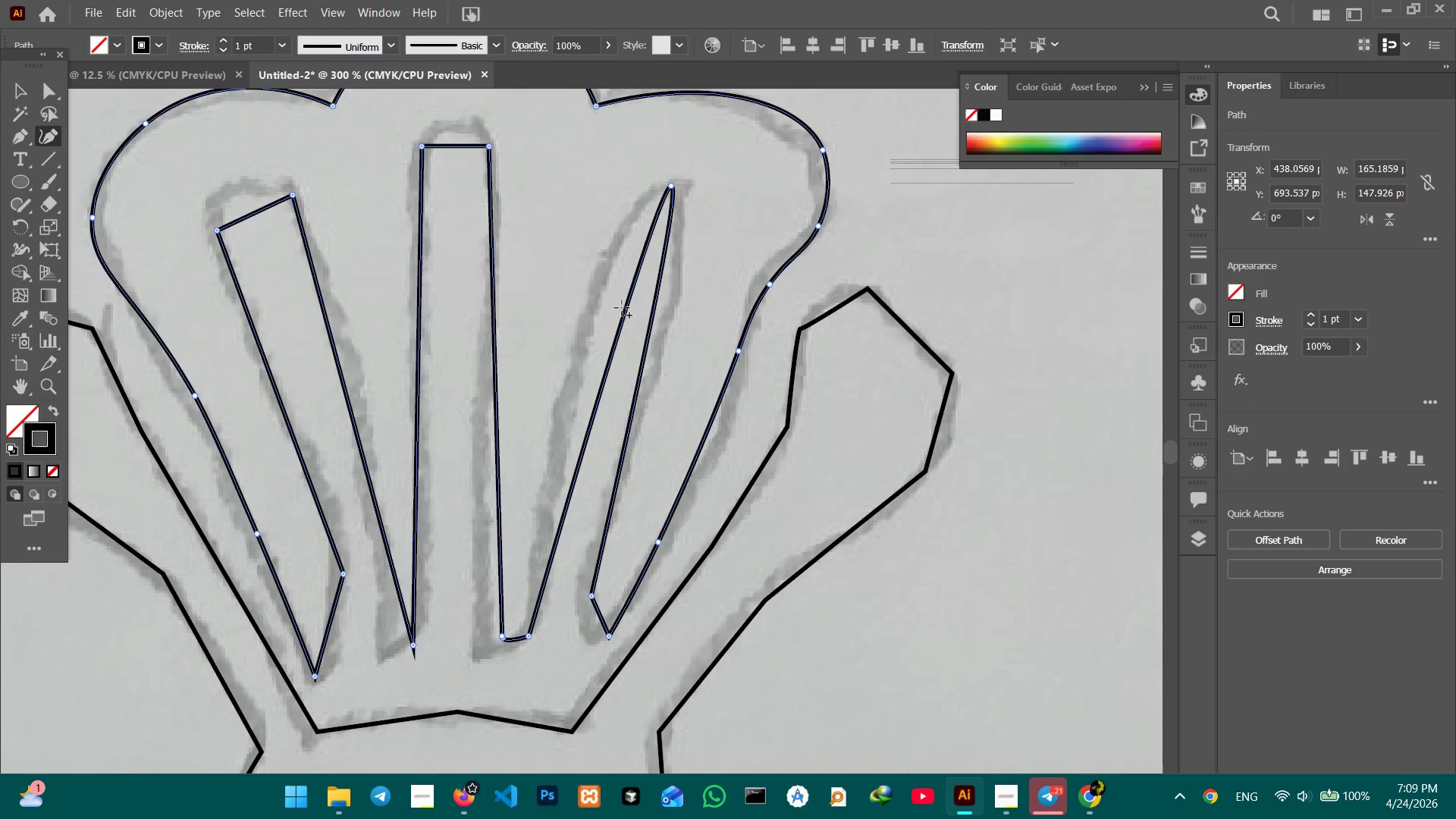 
left_click_drag(start_coordinate=[622, 309], to_coordinate=[606, 286])
 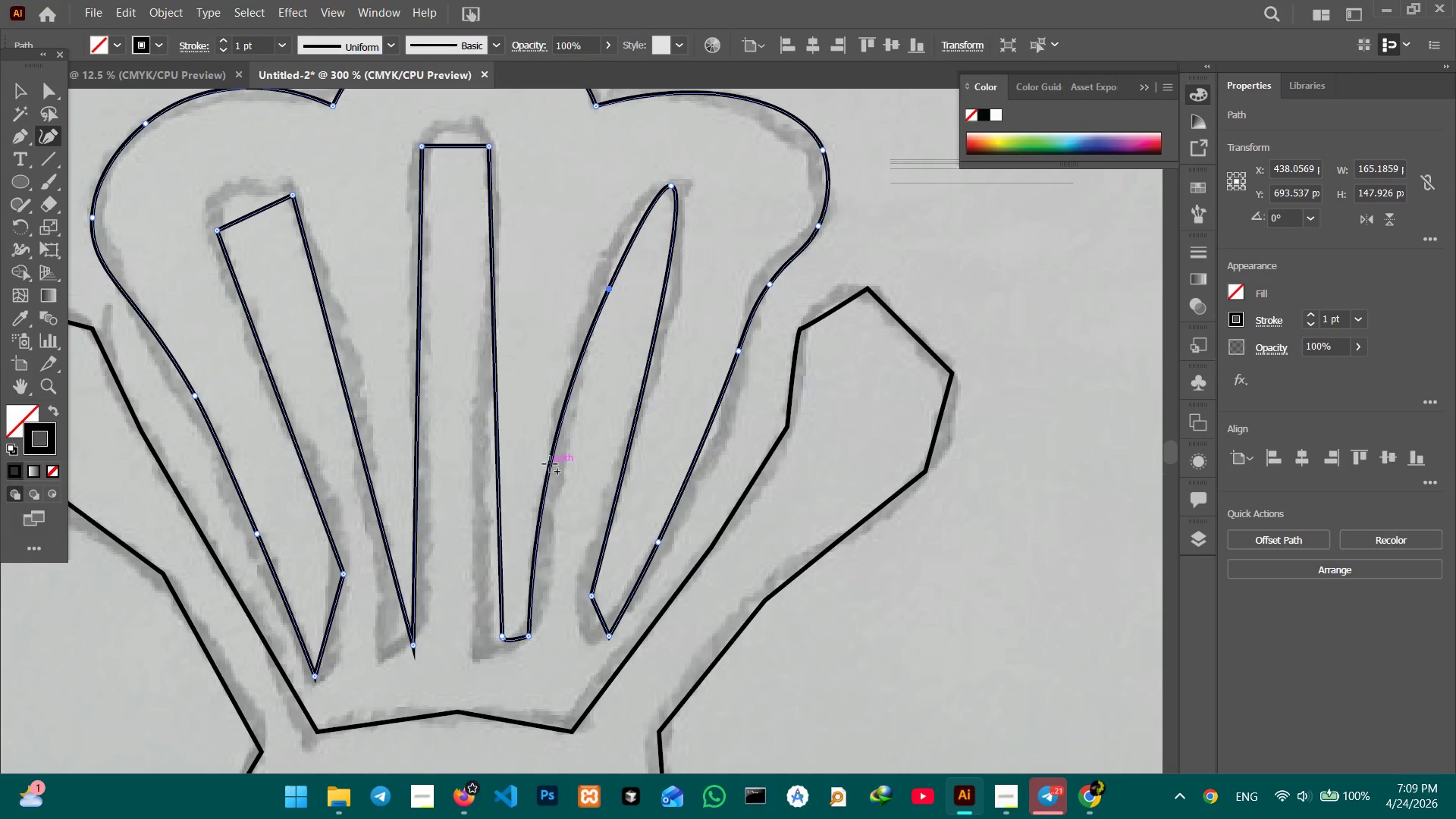 
left_click_drag(start_coordinate=[550, 462], to_coordinate=[563, 462])
 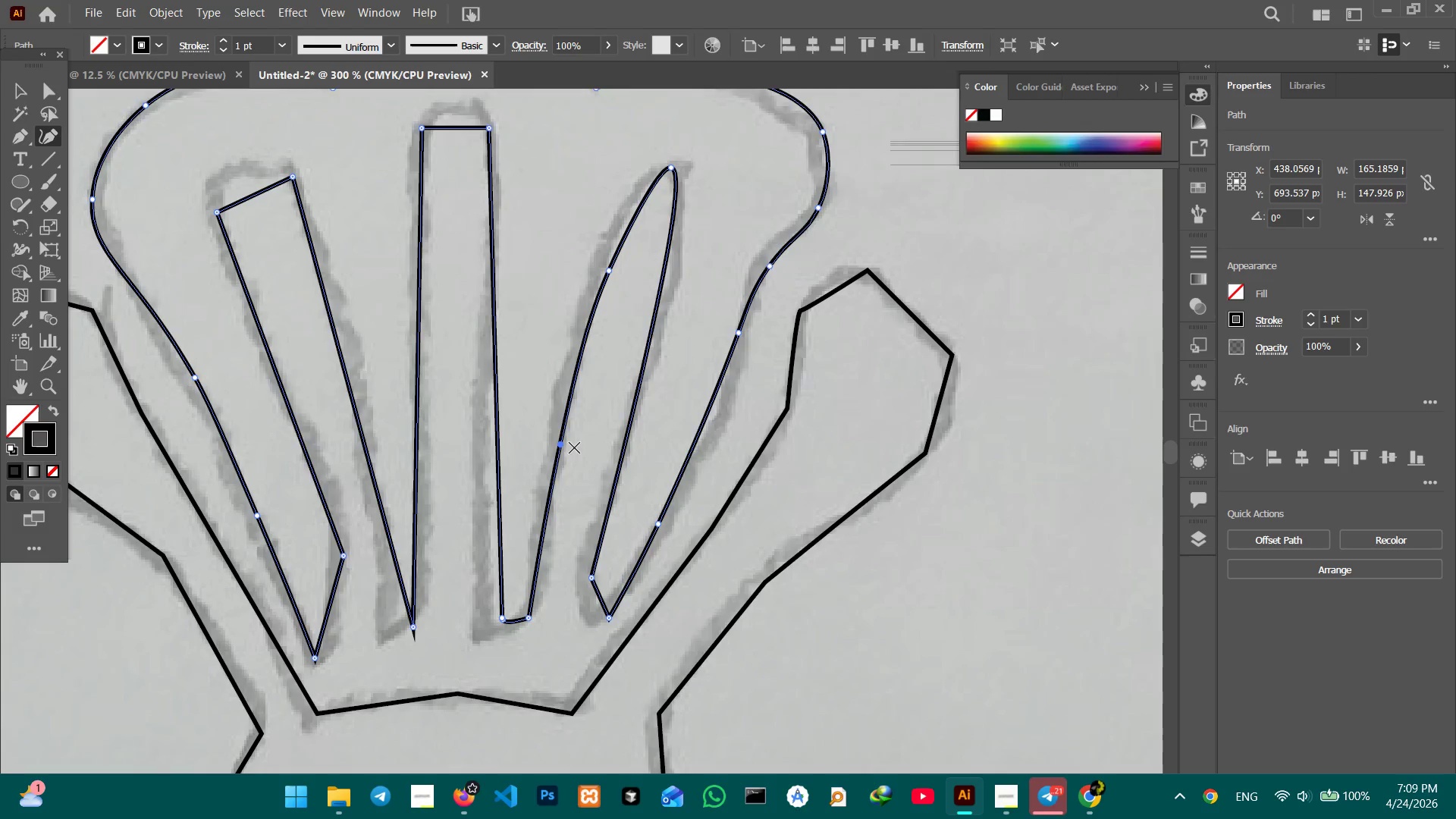 
scroll: coordinate [574, 447], scroll_direction: down, amount: 4.0
 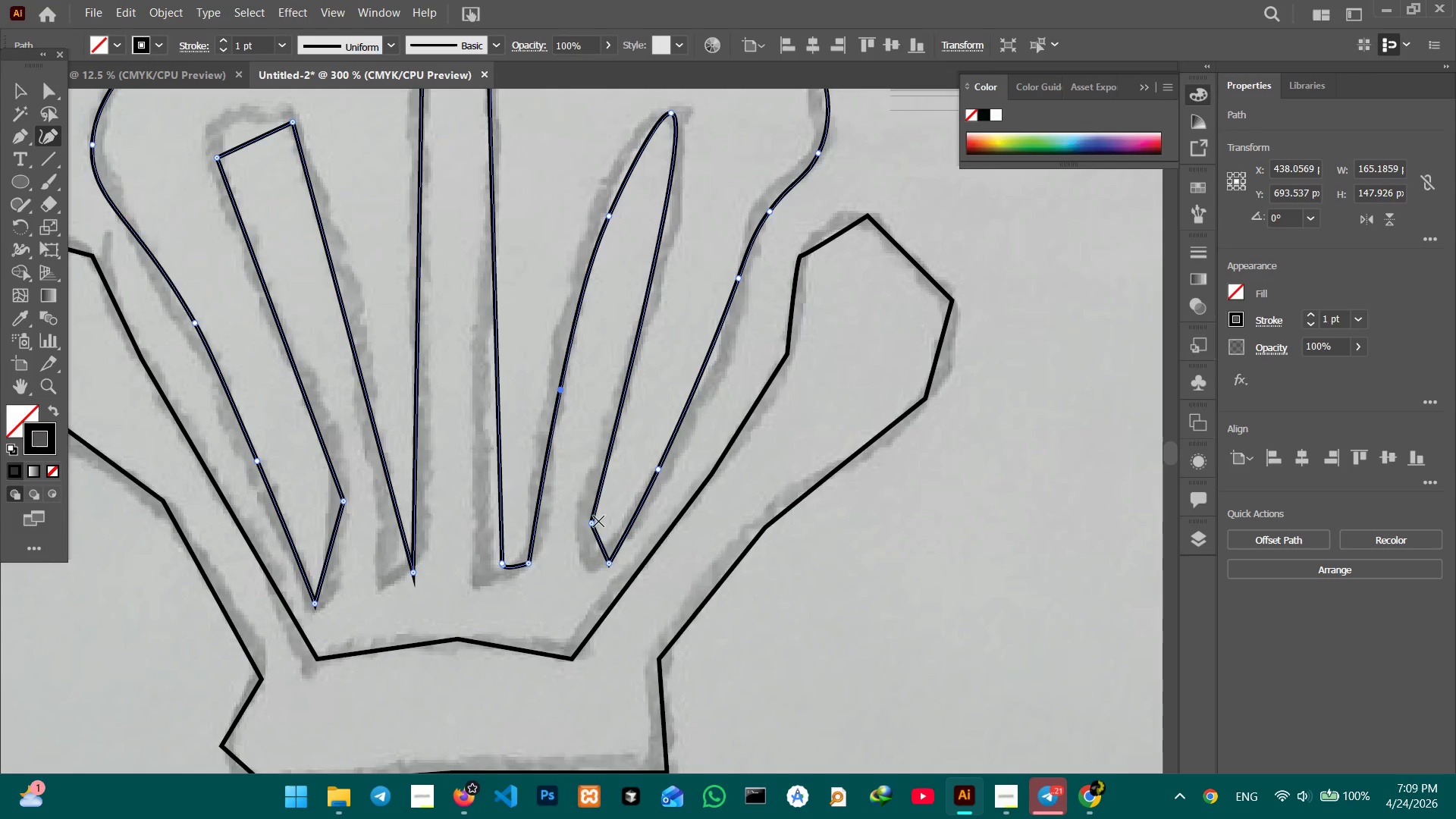 
left_click([593, 518])
 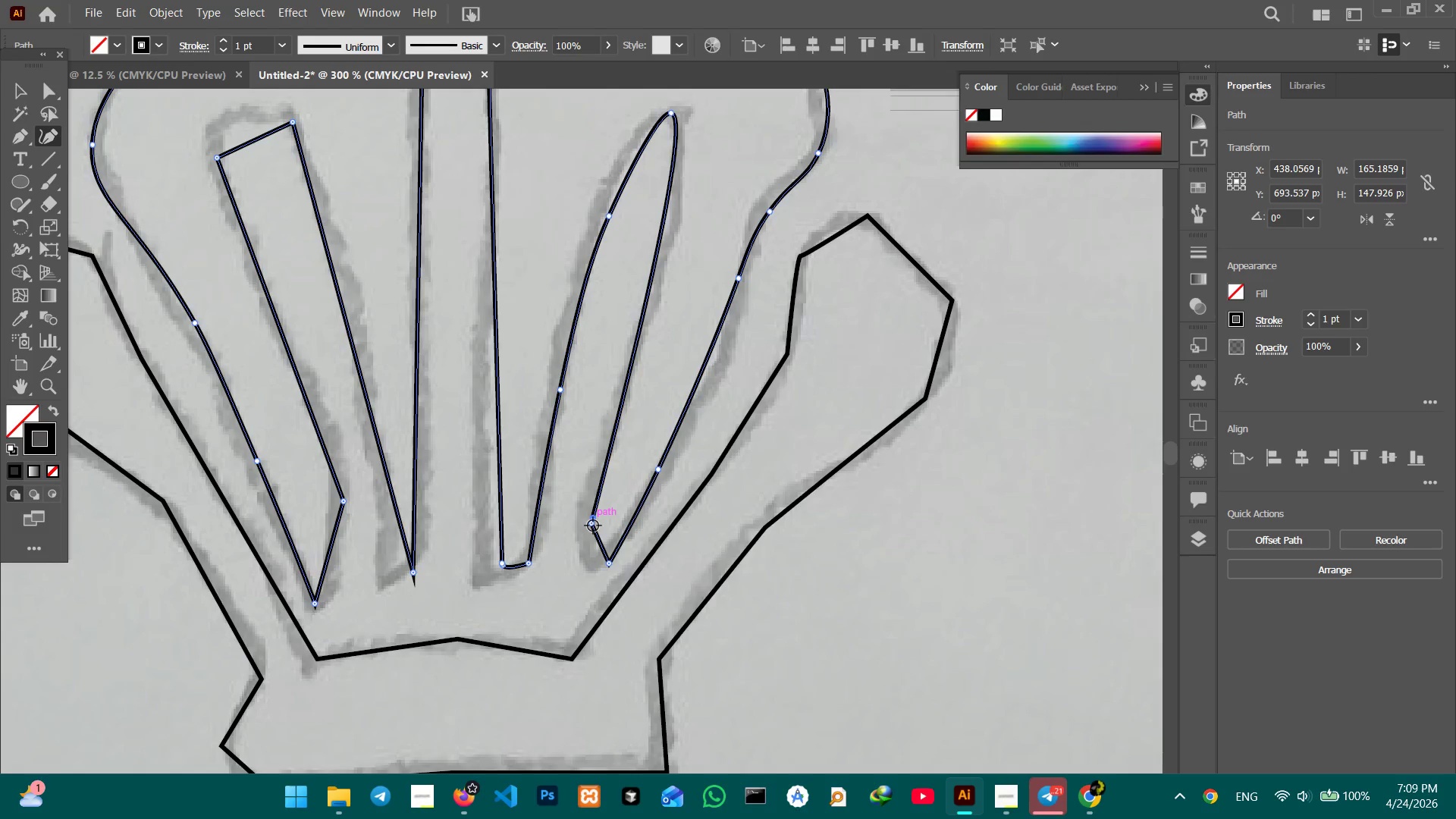 
double_click([593, 526])
 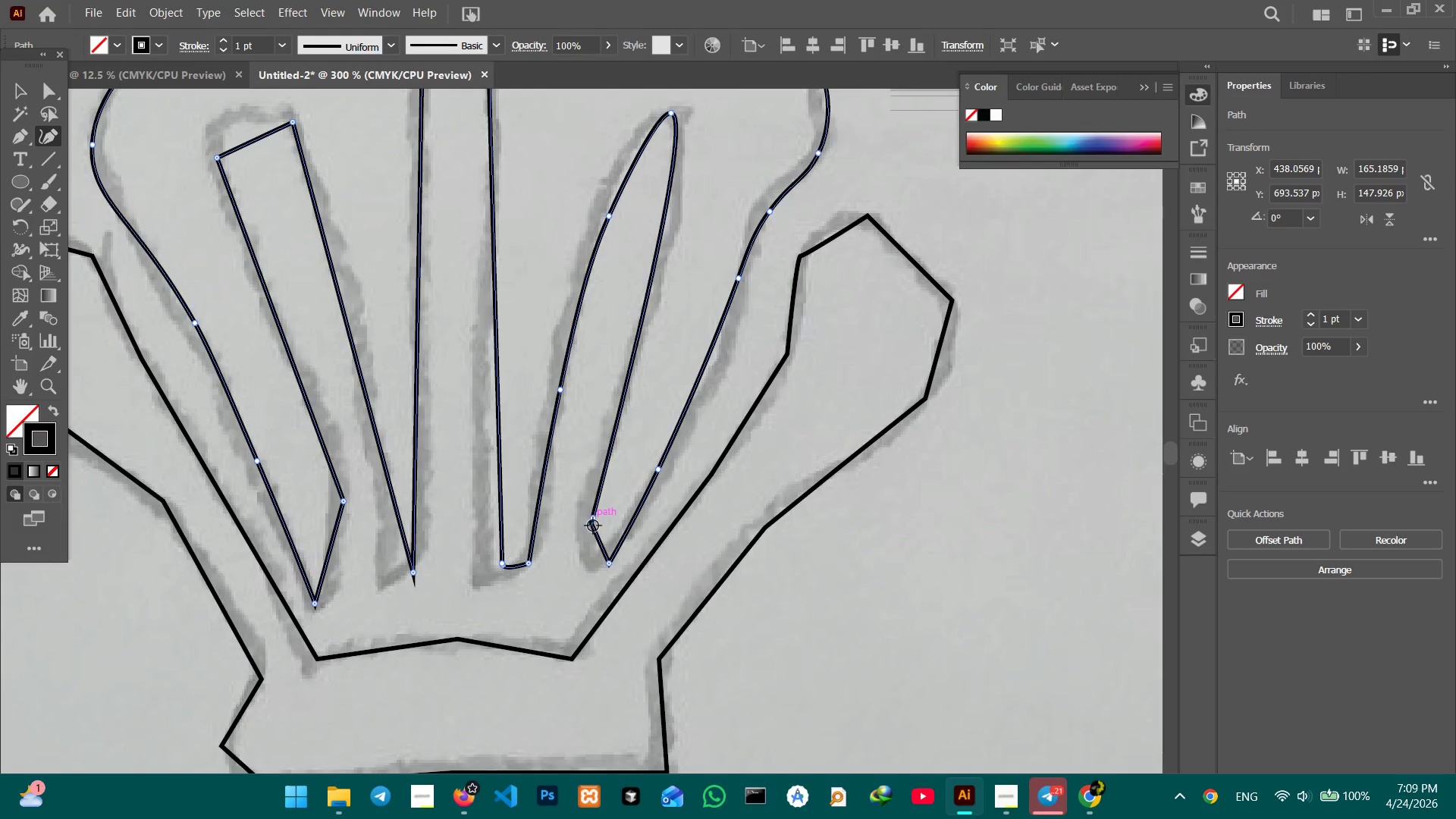 
key(Backspace)
 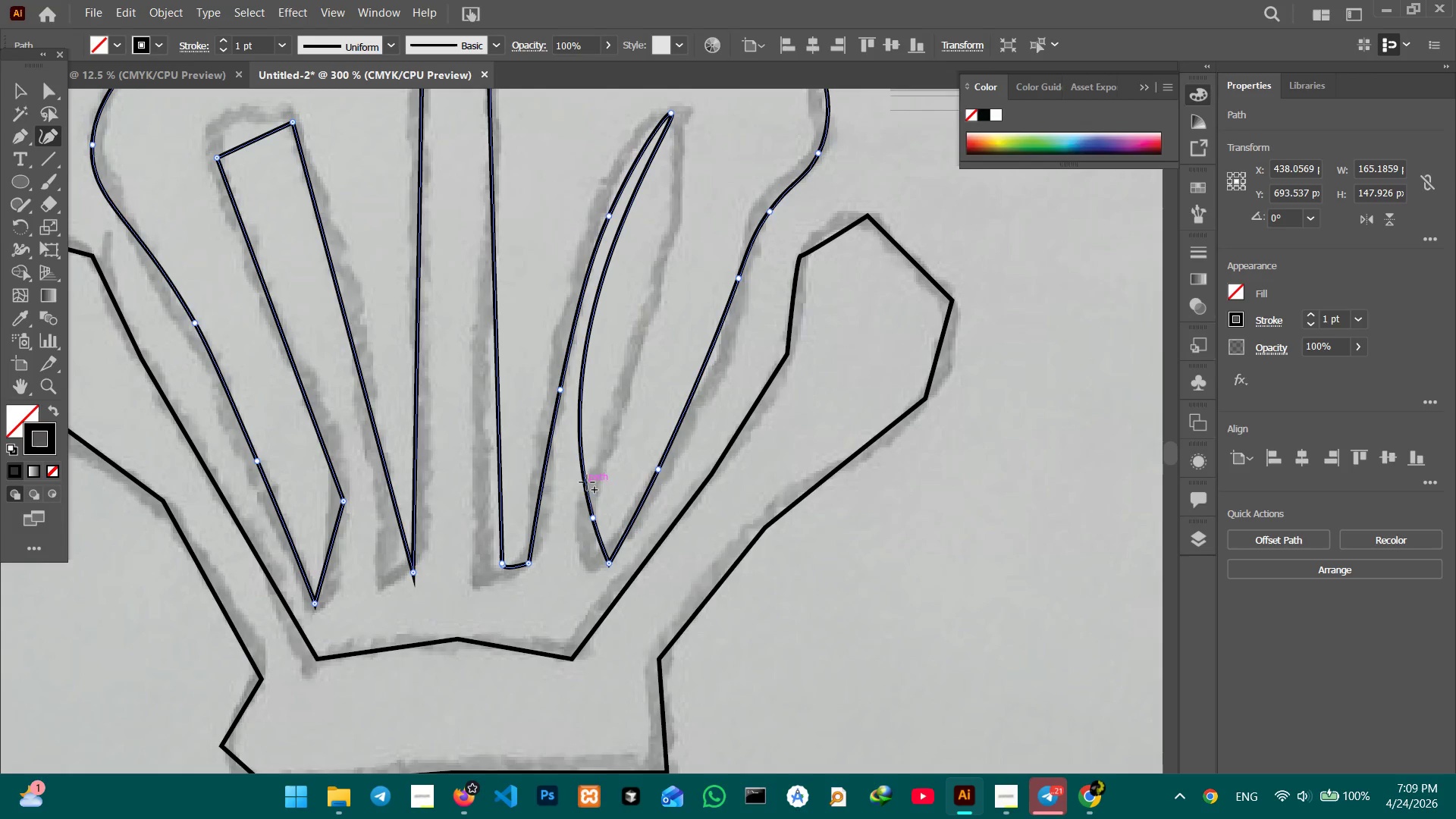 
left_click_drag(start_coordinate=[581, 459], to_coordinate=[610, 459])
 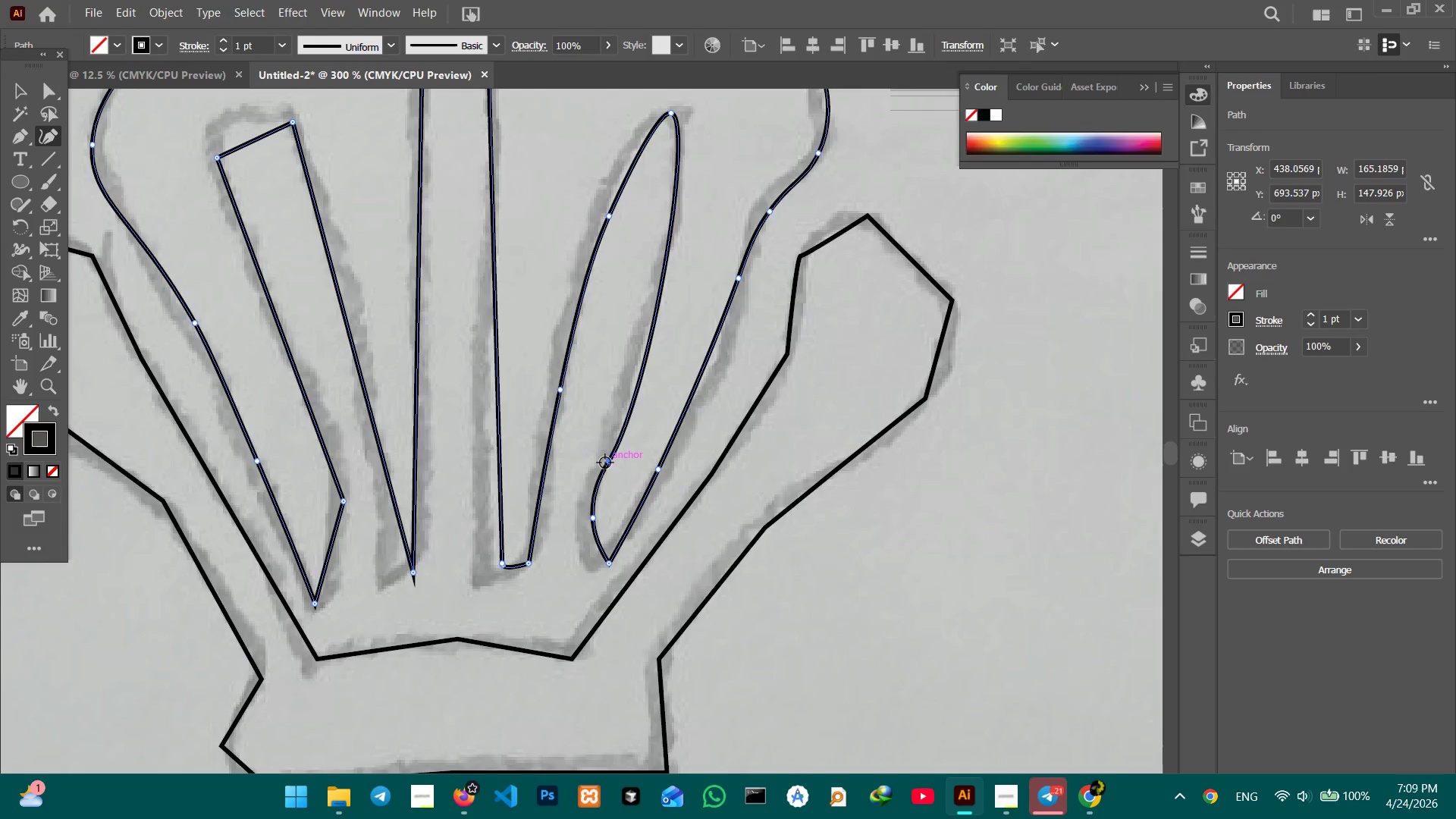 
left_click_drag(start_coordinate=[605, 463], to_coordinate=[601, 463])
 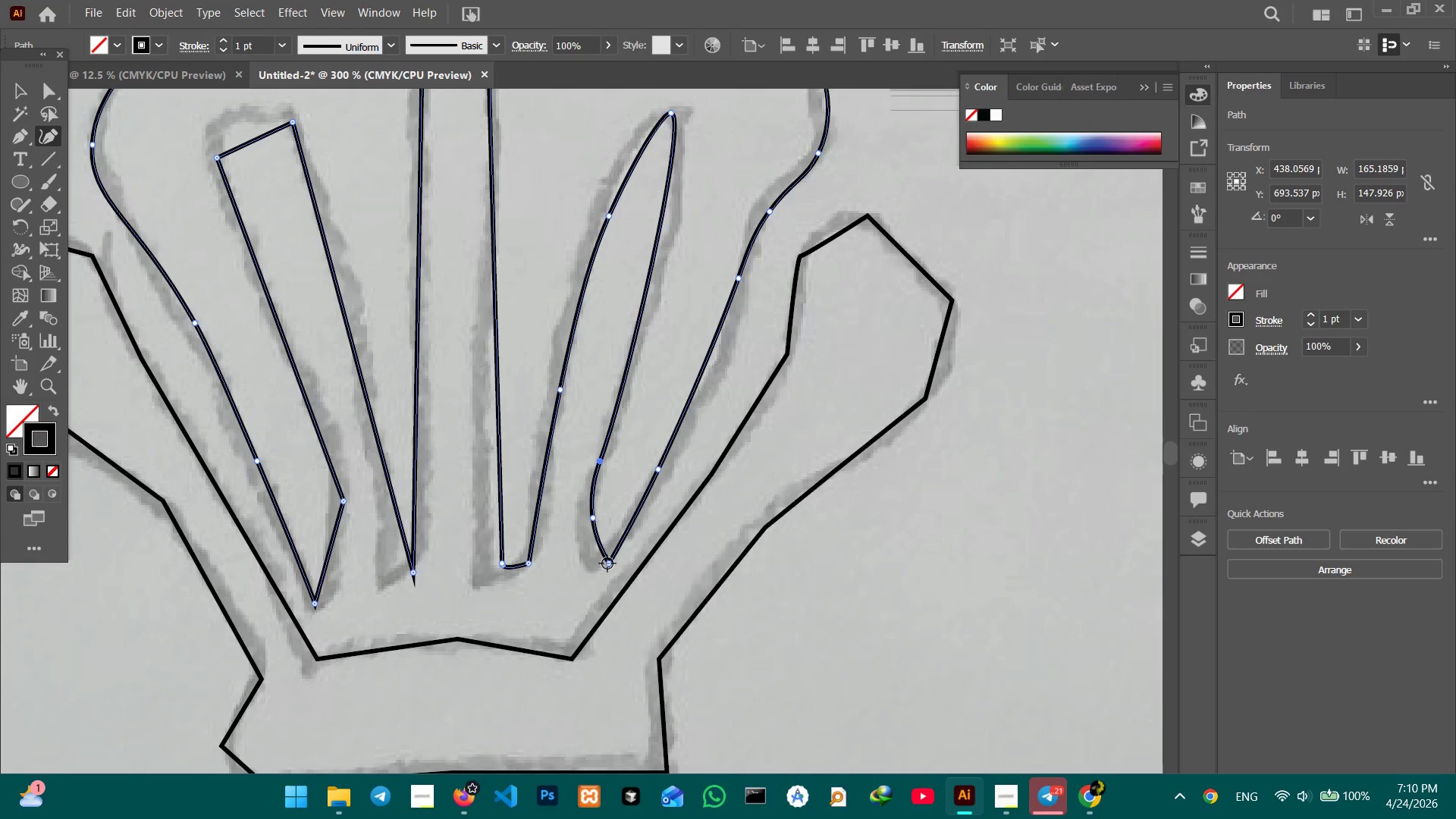 
left_click_drag(start_coordinate=[609, 562], to_coordinate=[592, 565])
 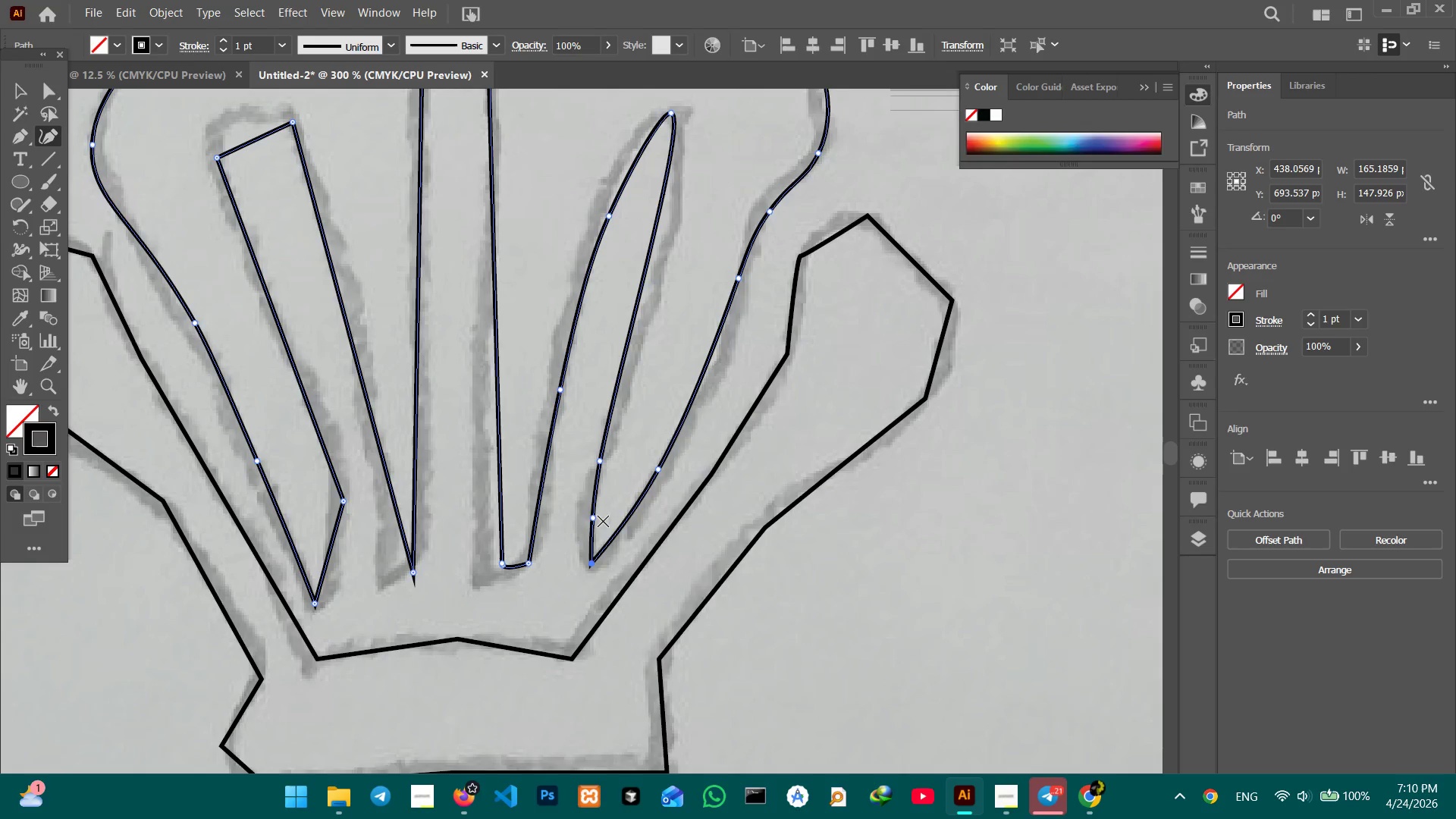 
left_click([589, 520])
 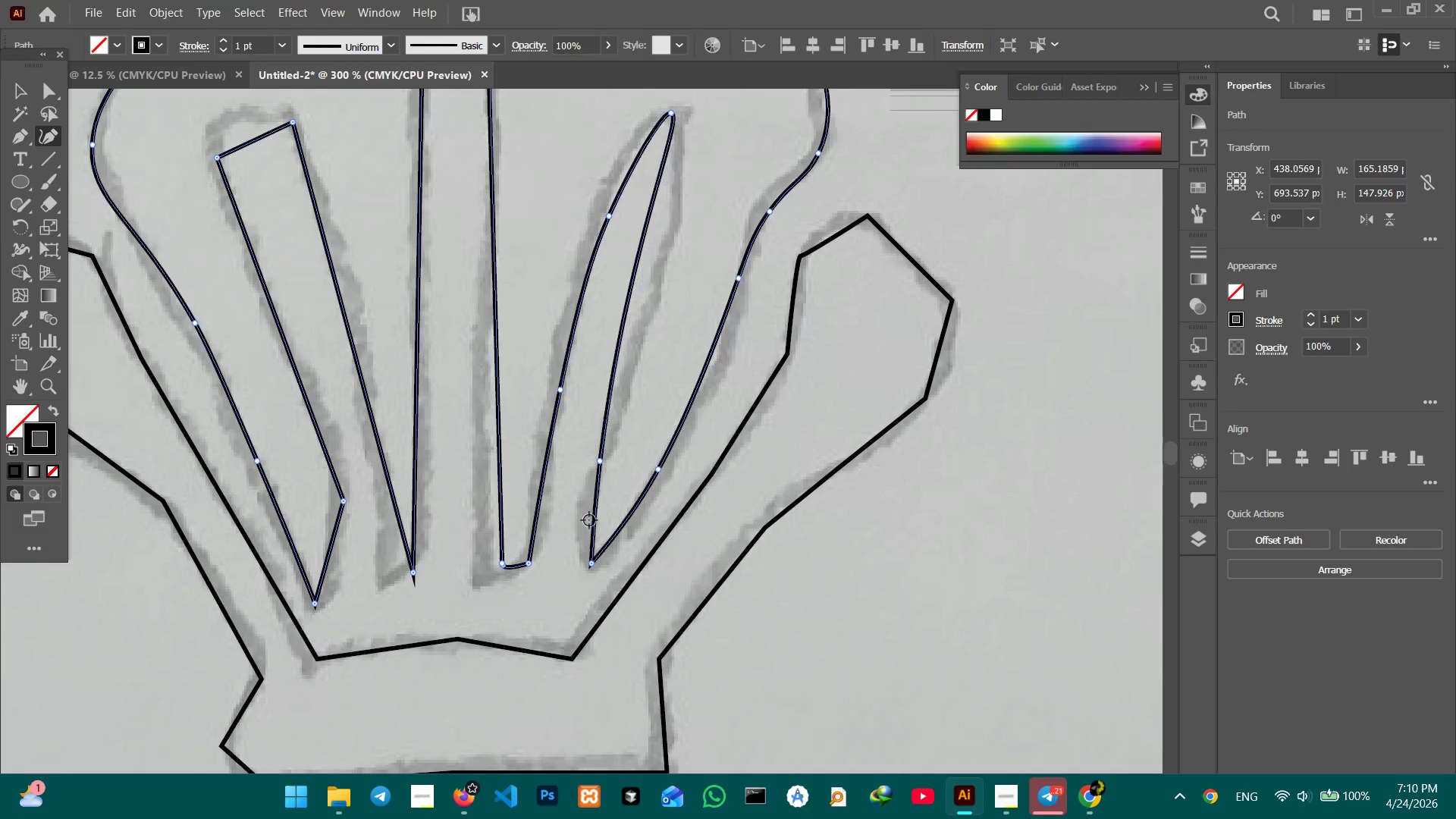 
key(Backspace)
 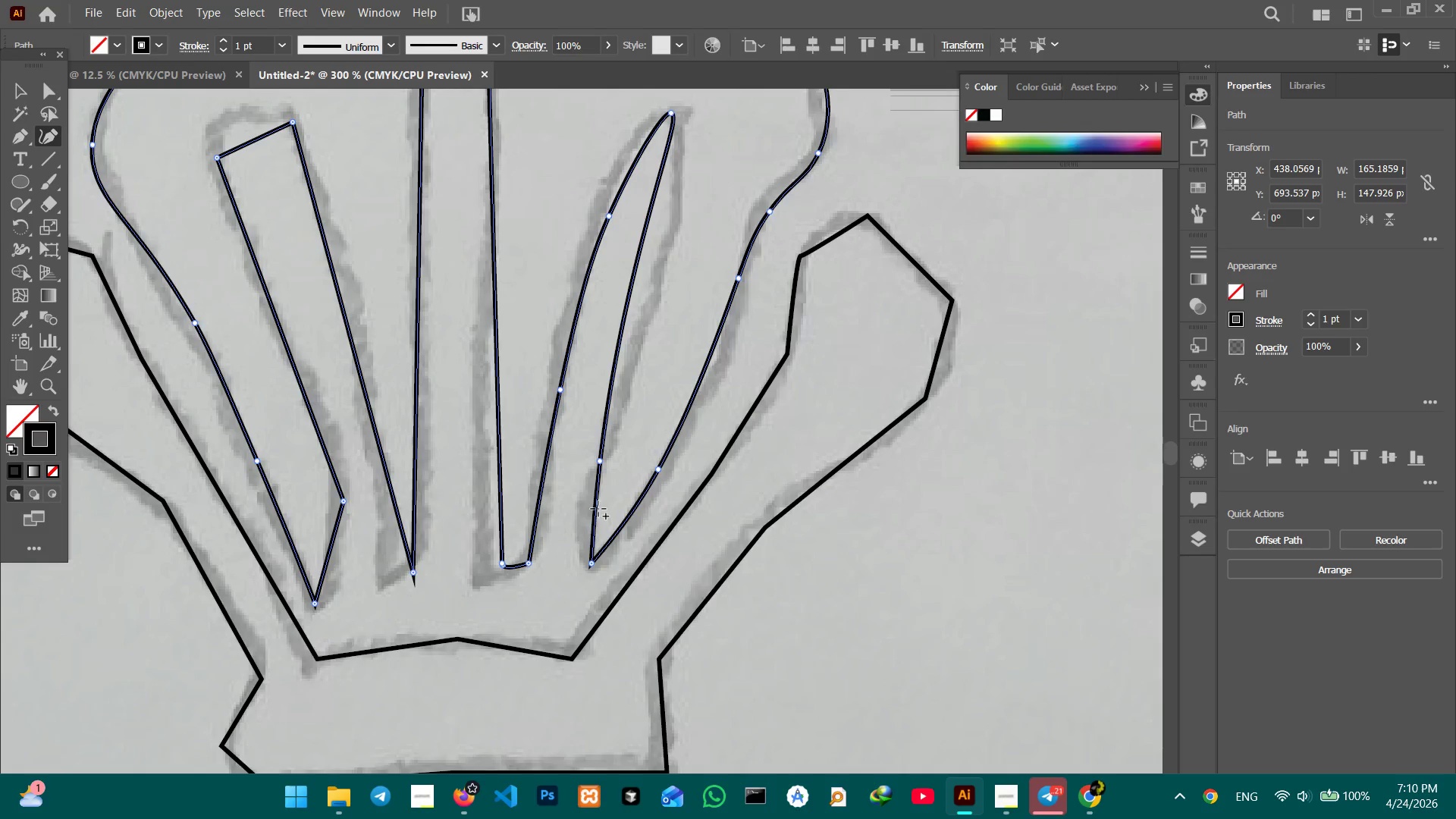 
left_click([596, 509])
 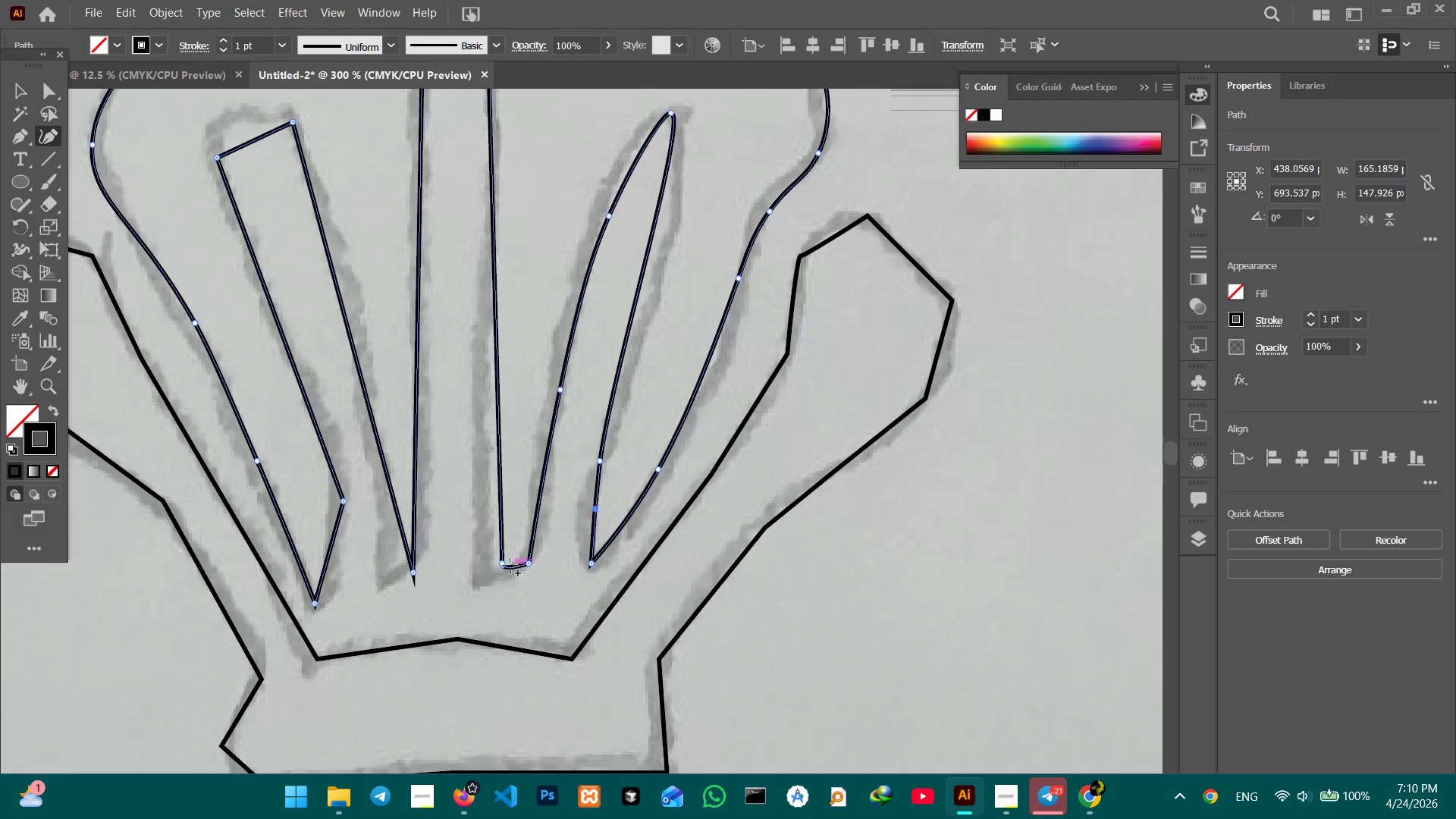 
left_click([506, 563])
 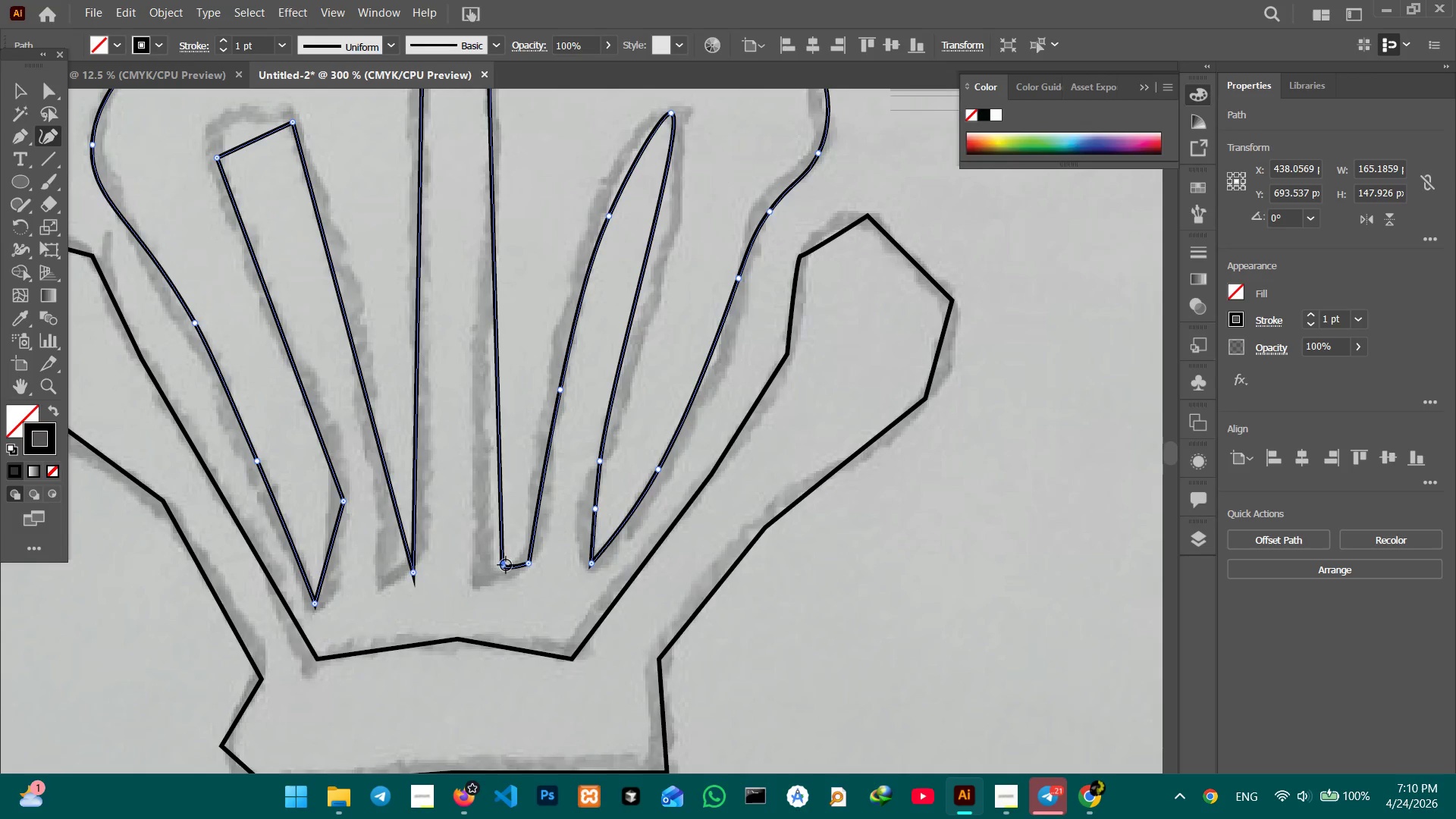 
key(Backspace)
 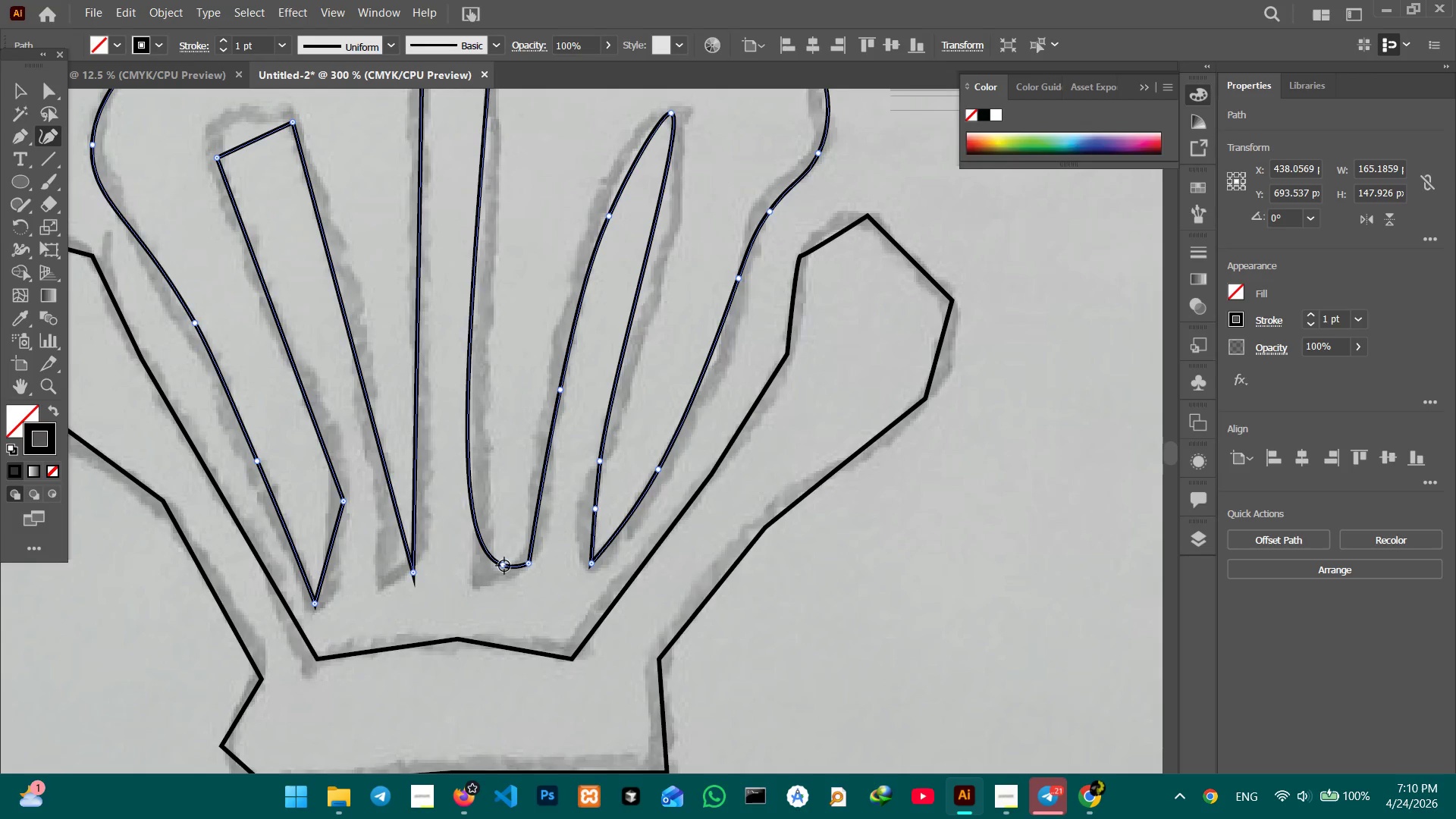 
left_click([503, 565])
 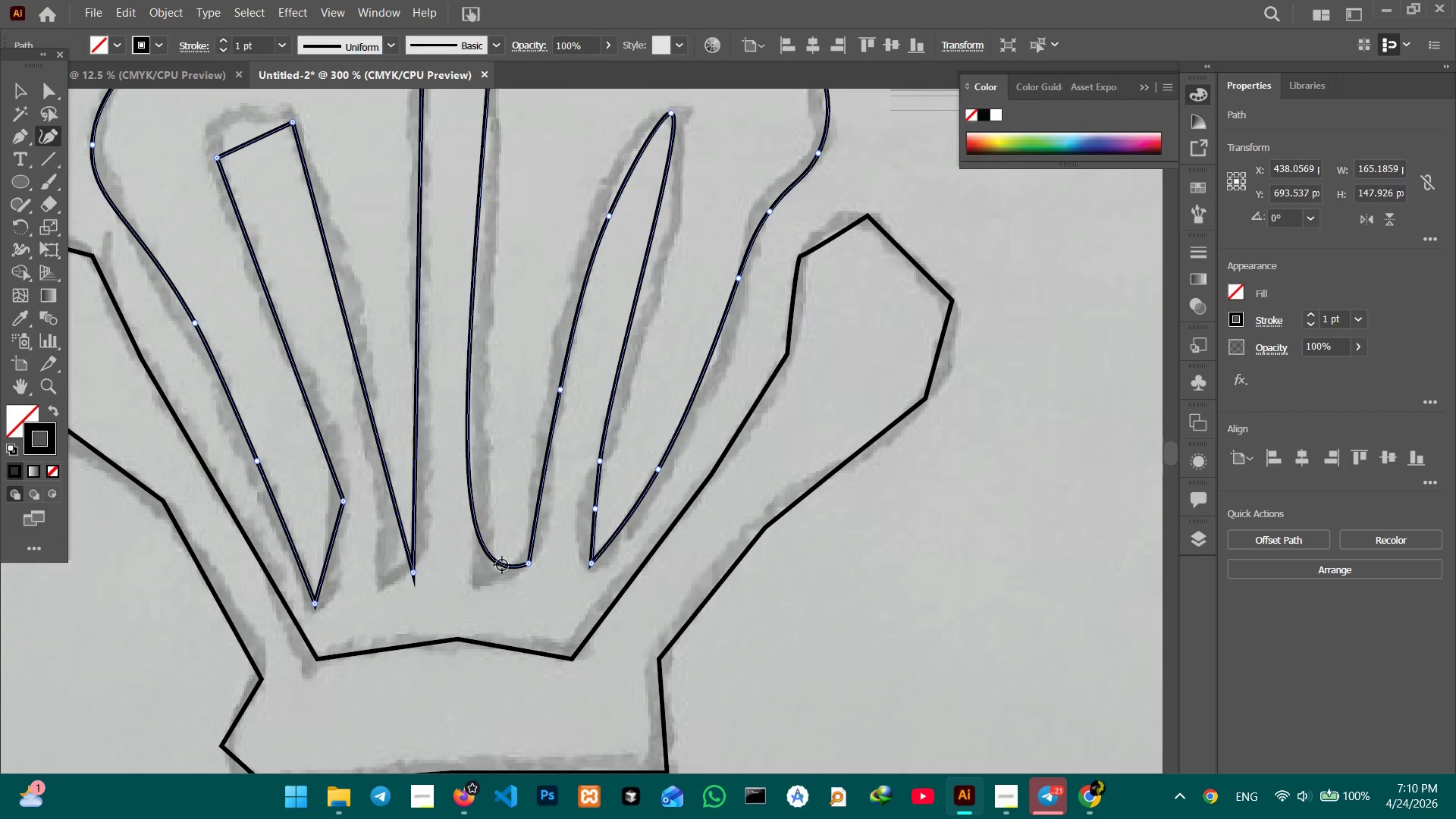 
key(Backspace)
 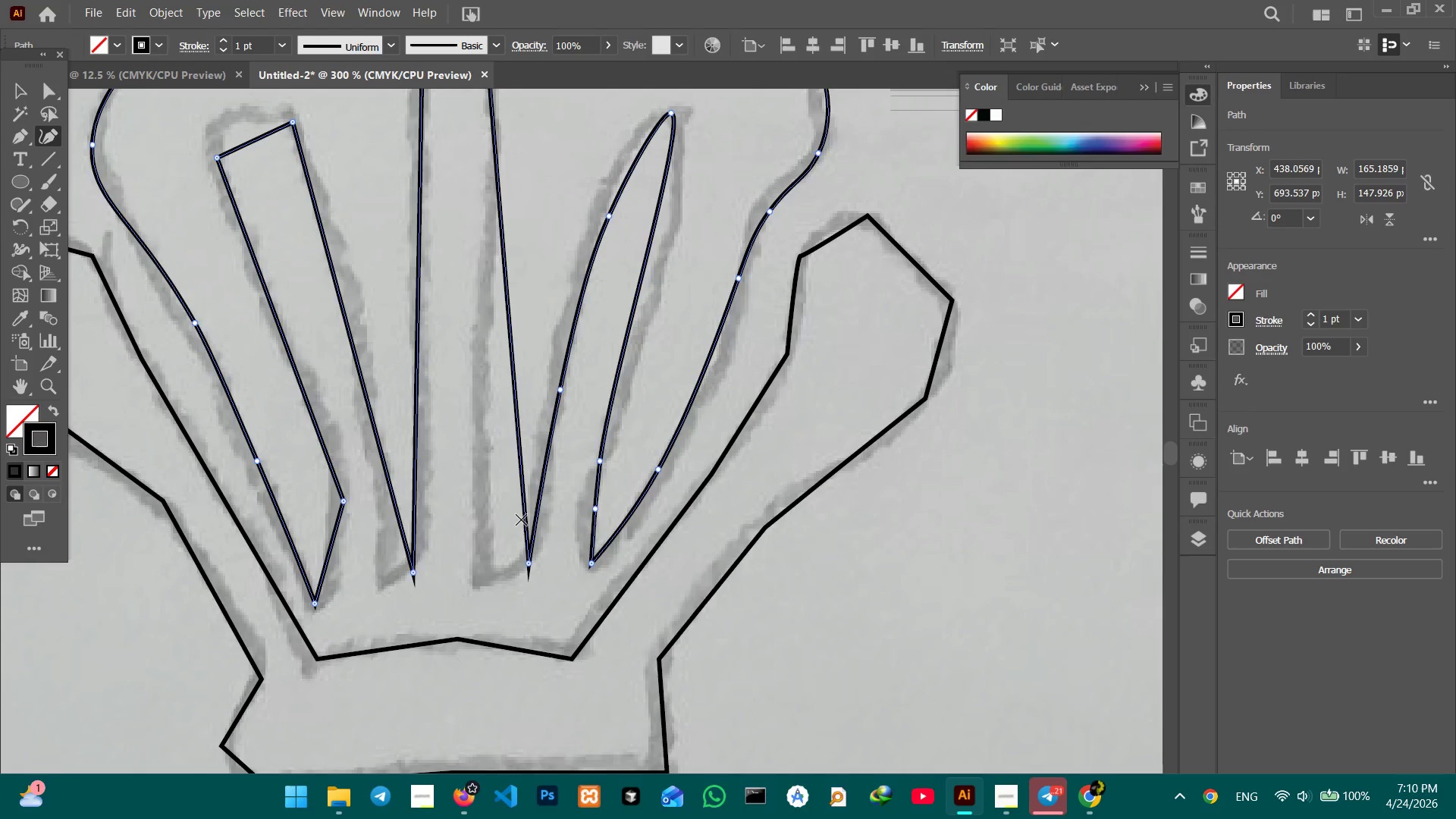 
left_click_drag(start_coordinate=[521, 521], to_coordinate=[497, 541])
 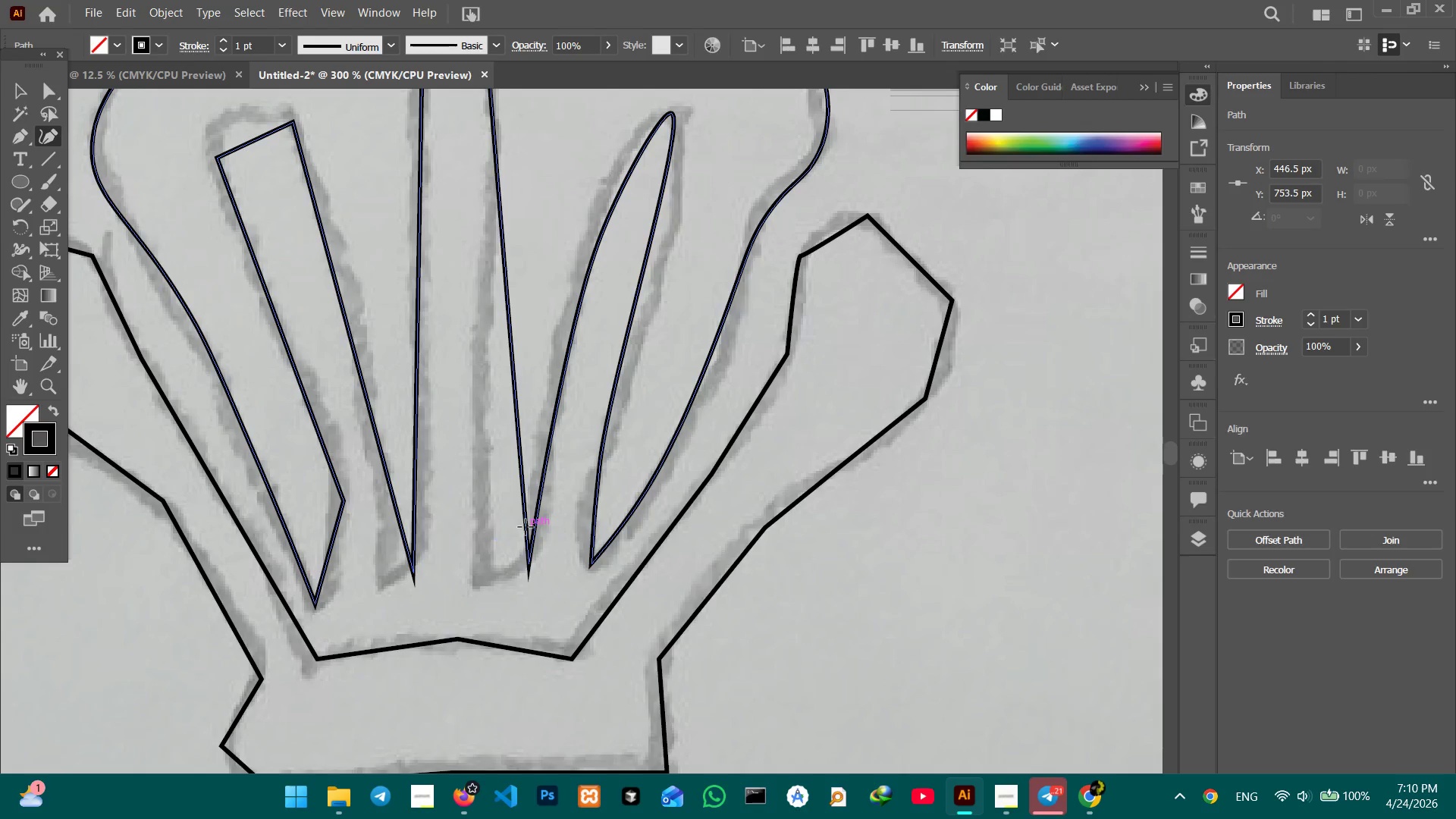 
key(Backspace)
 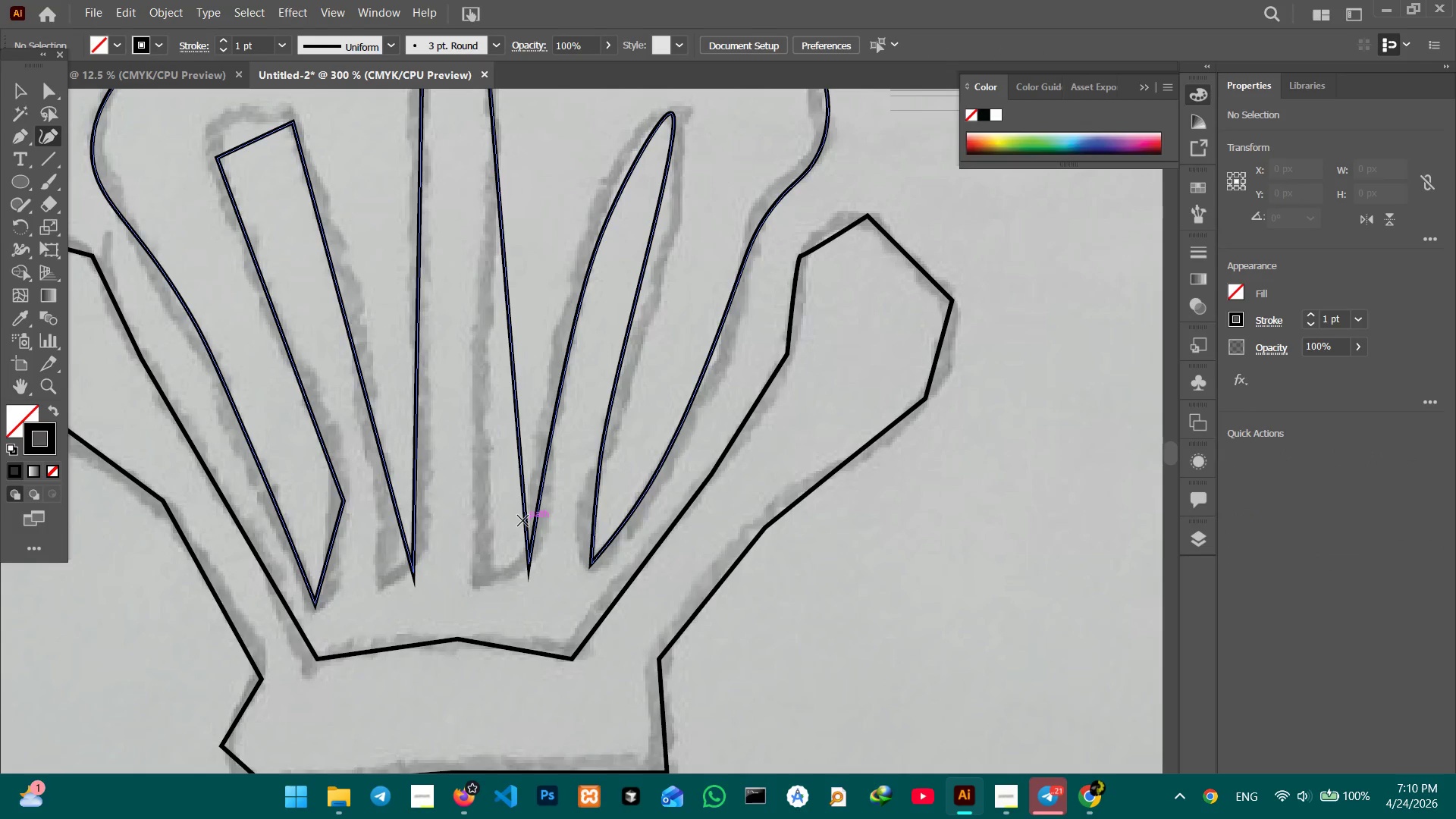 
left_click([522, 520])
 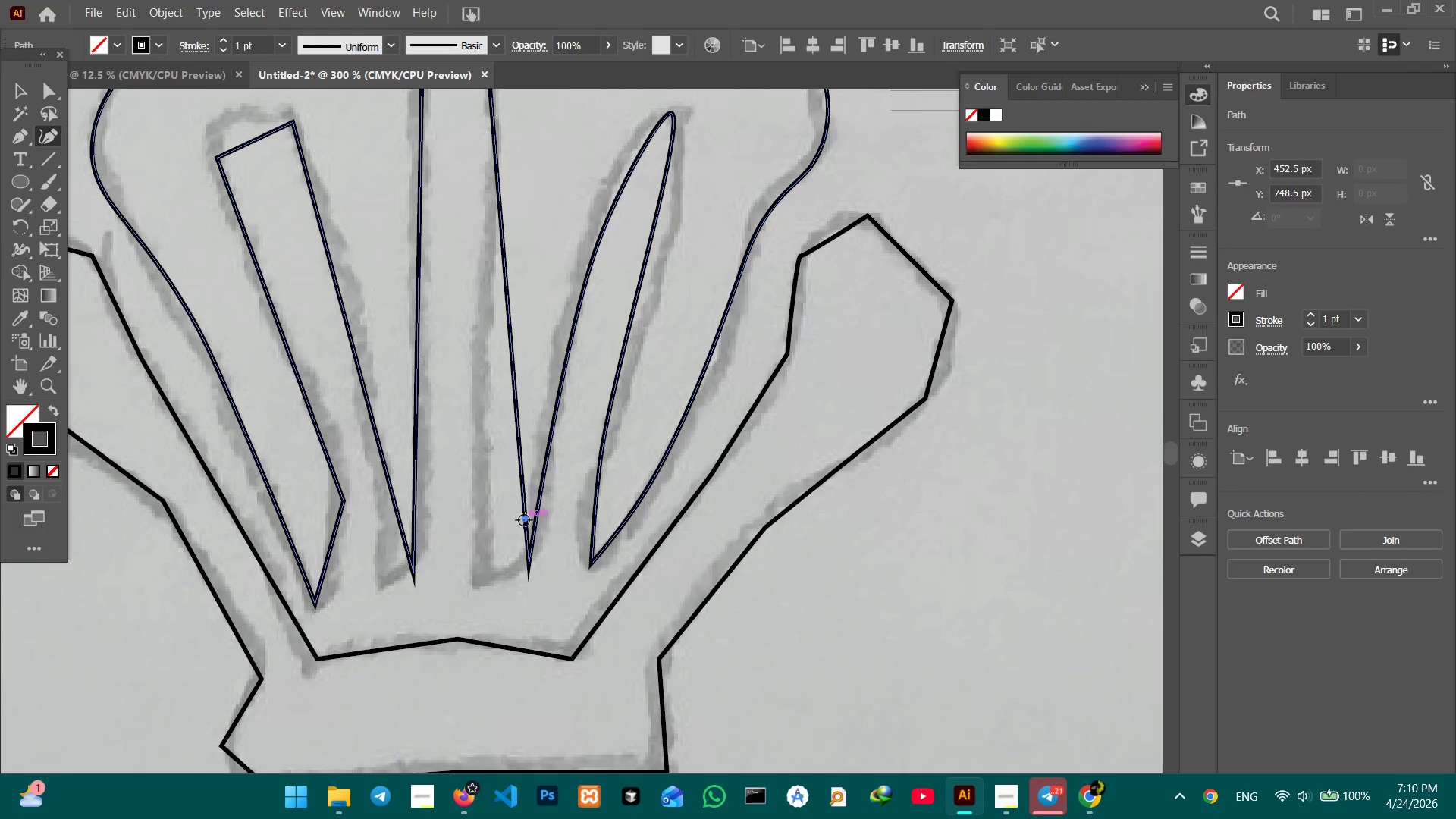 
left_click_drag(start_coordinate=[524, 520], to_coordinate=[500, 551])
 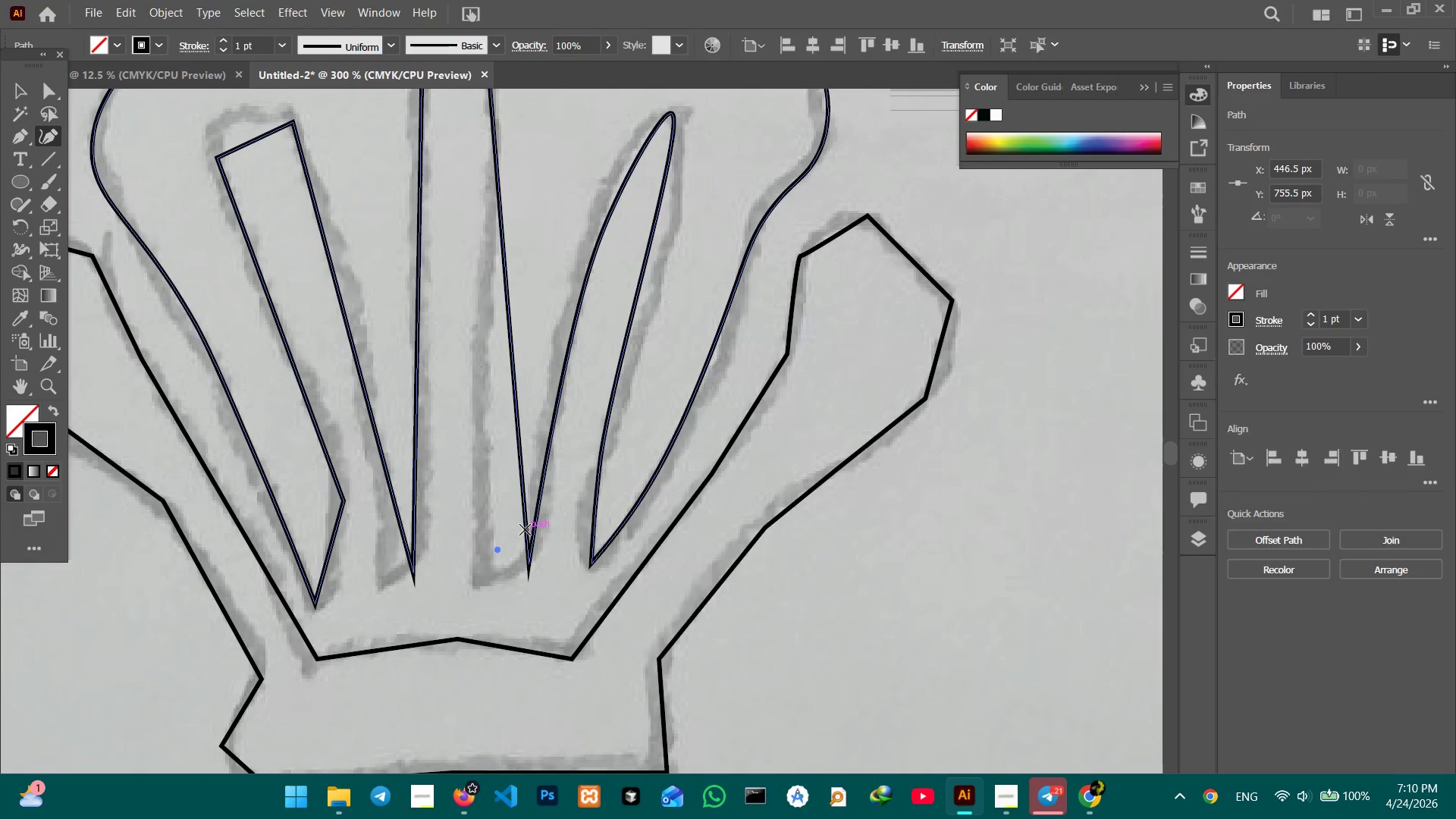 
key(Backspace)
 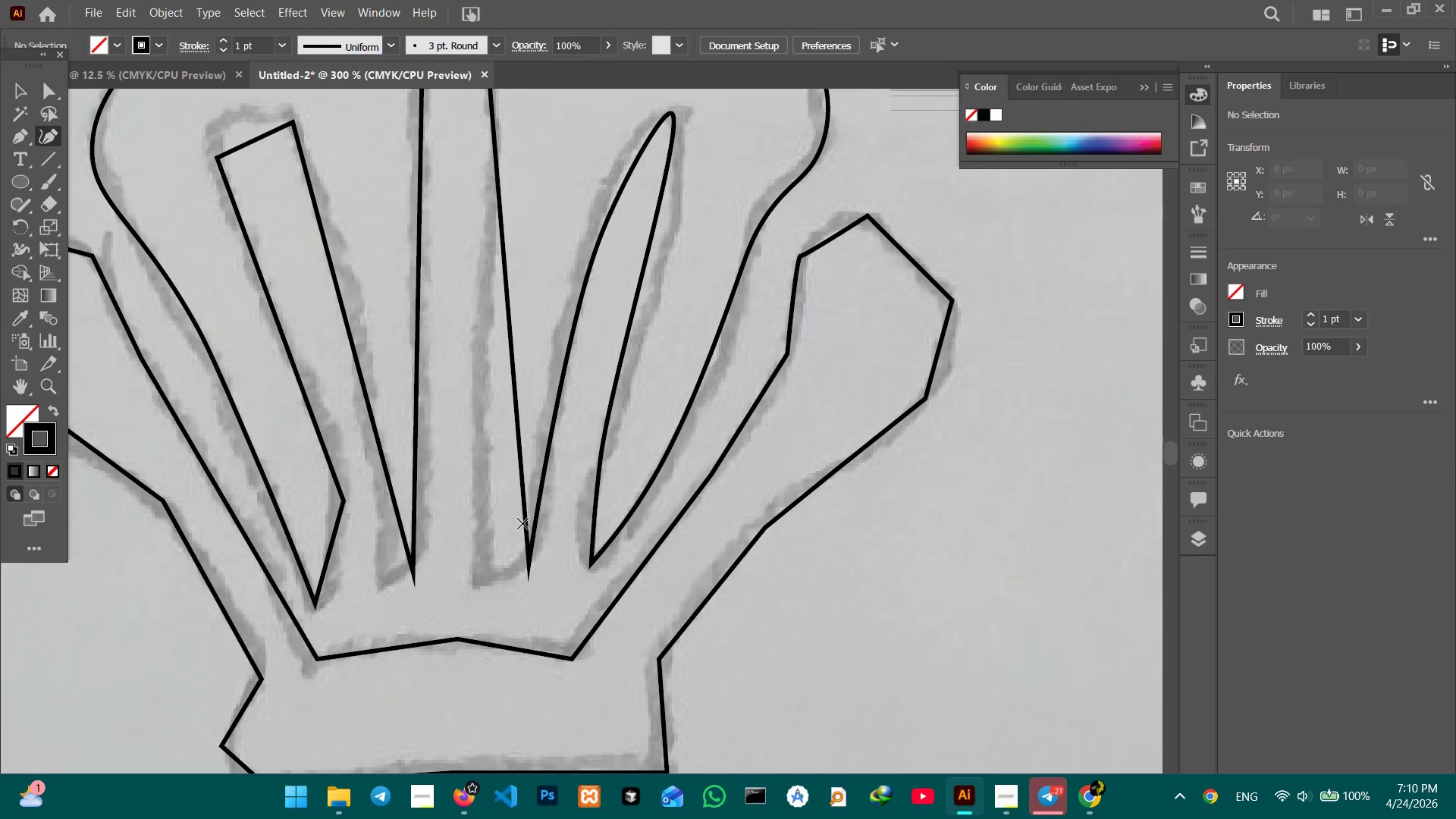 
left_click([522, 523])
 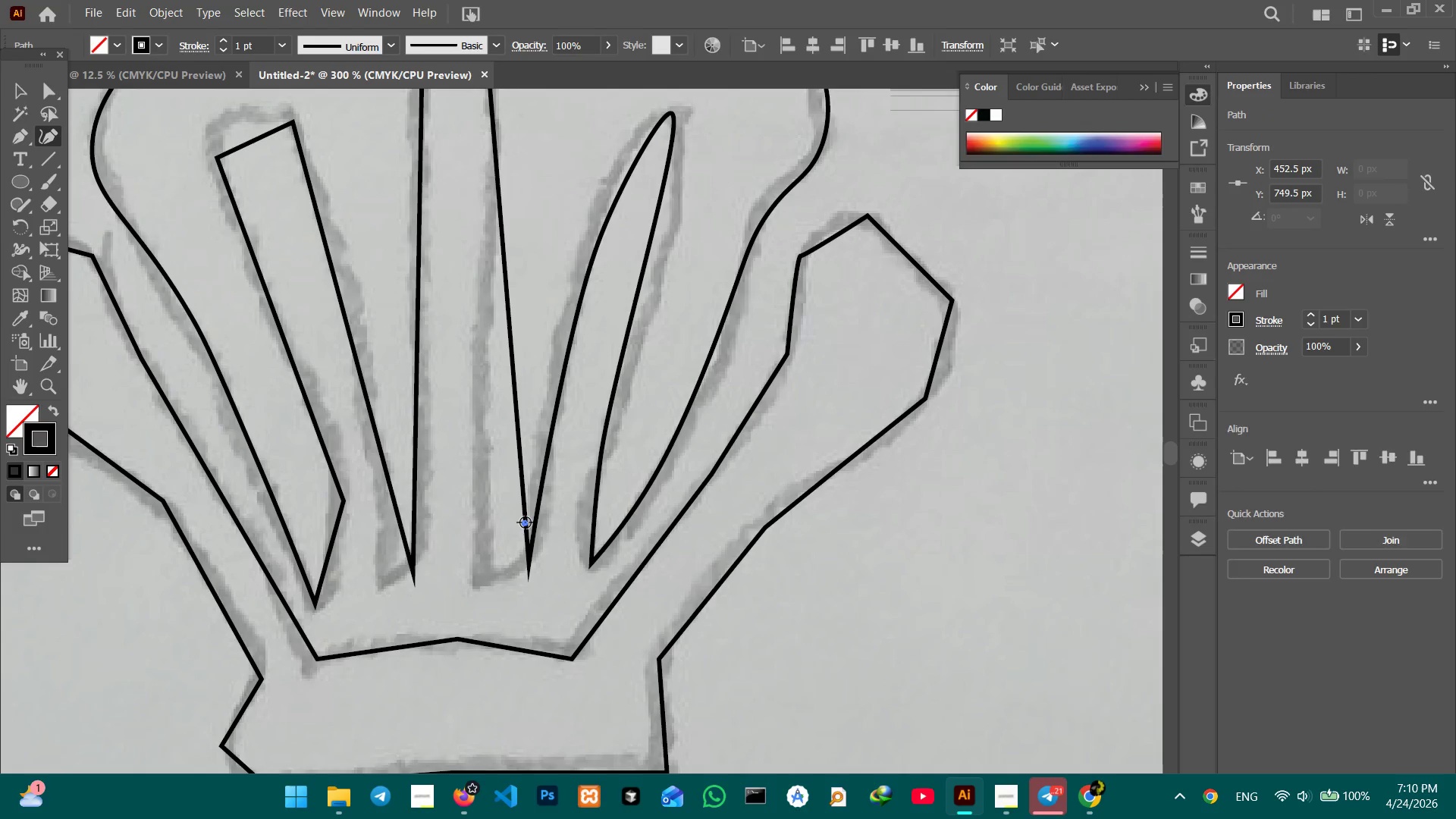 
key(Backspace)
 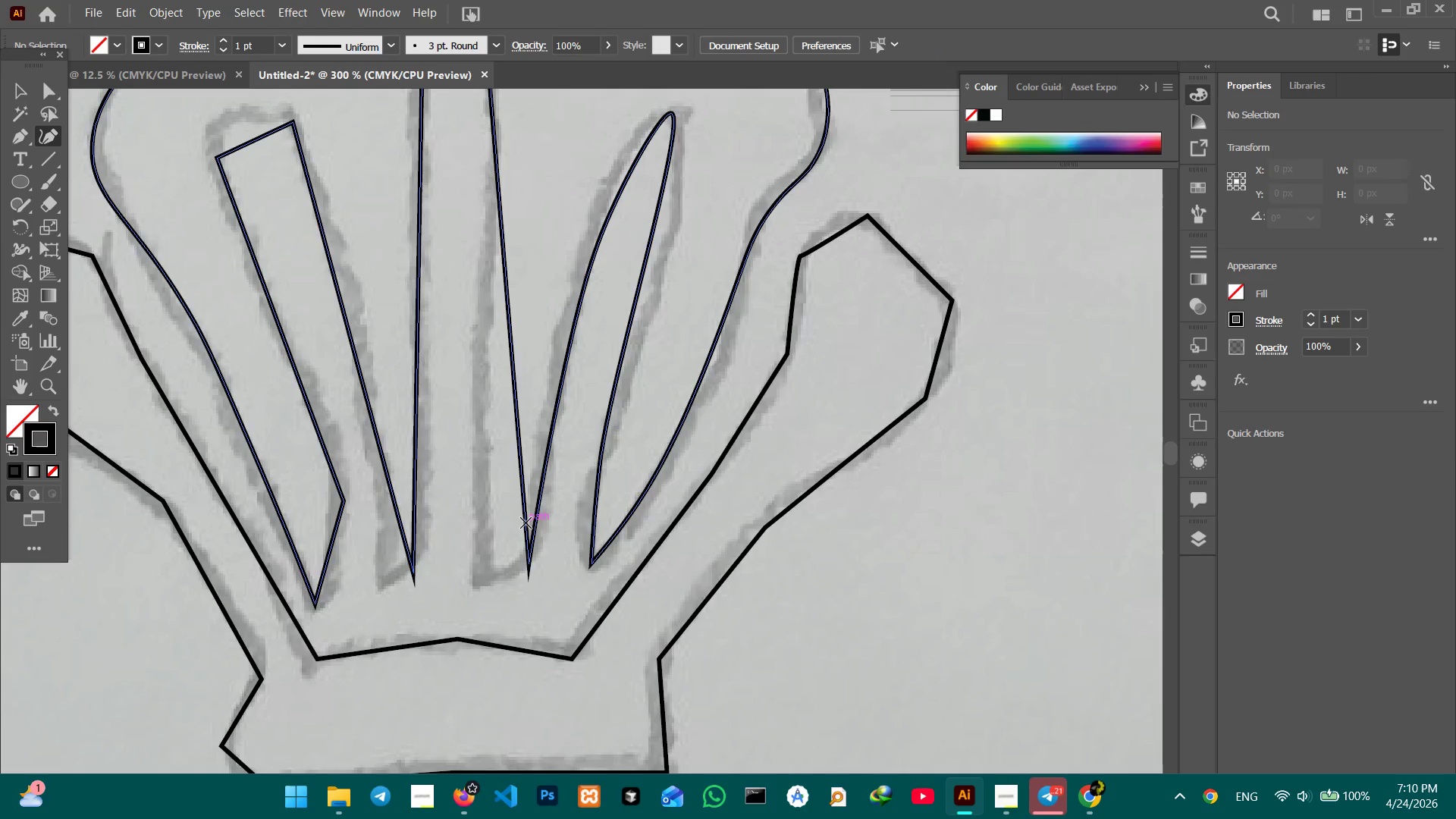 
left_click([526, 522])
 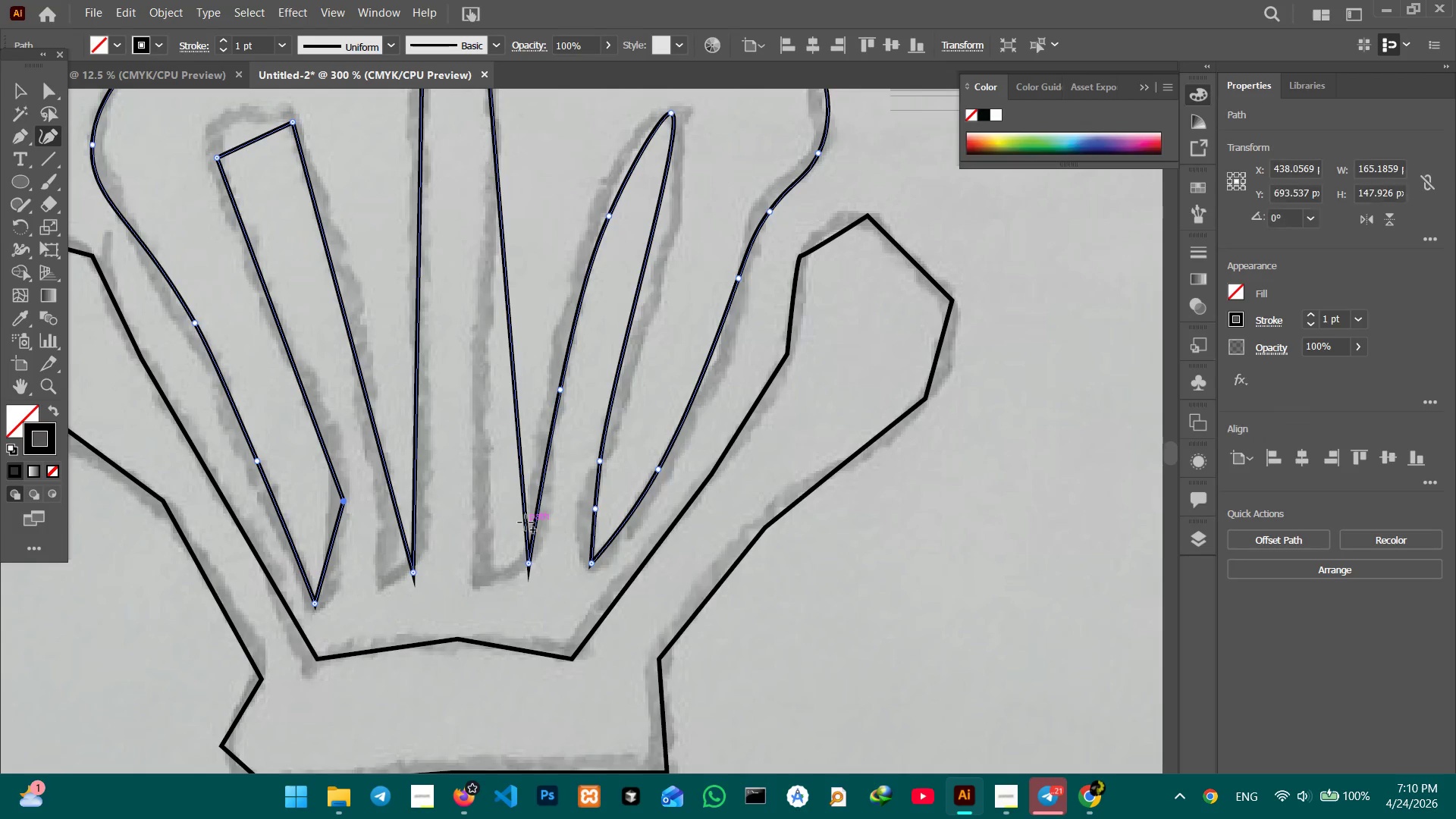 
left_click_drag(start_coordinate=[526, 522], to_coordinate=[494, 569])
 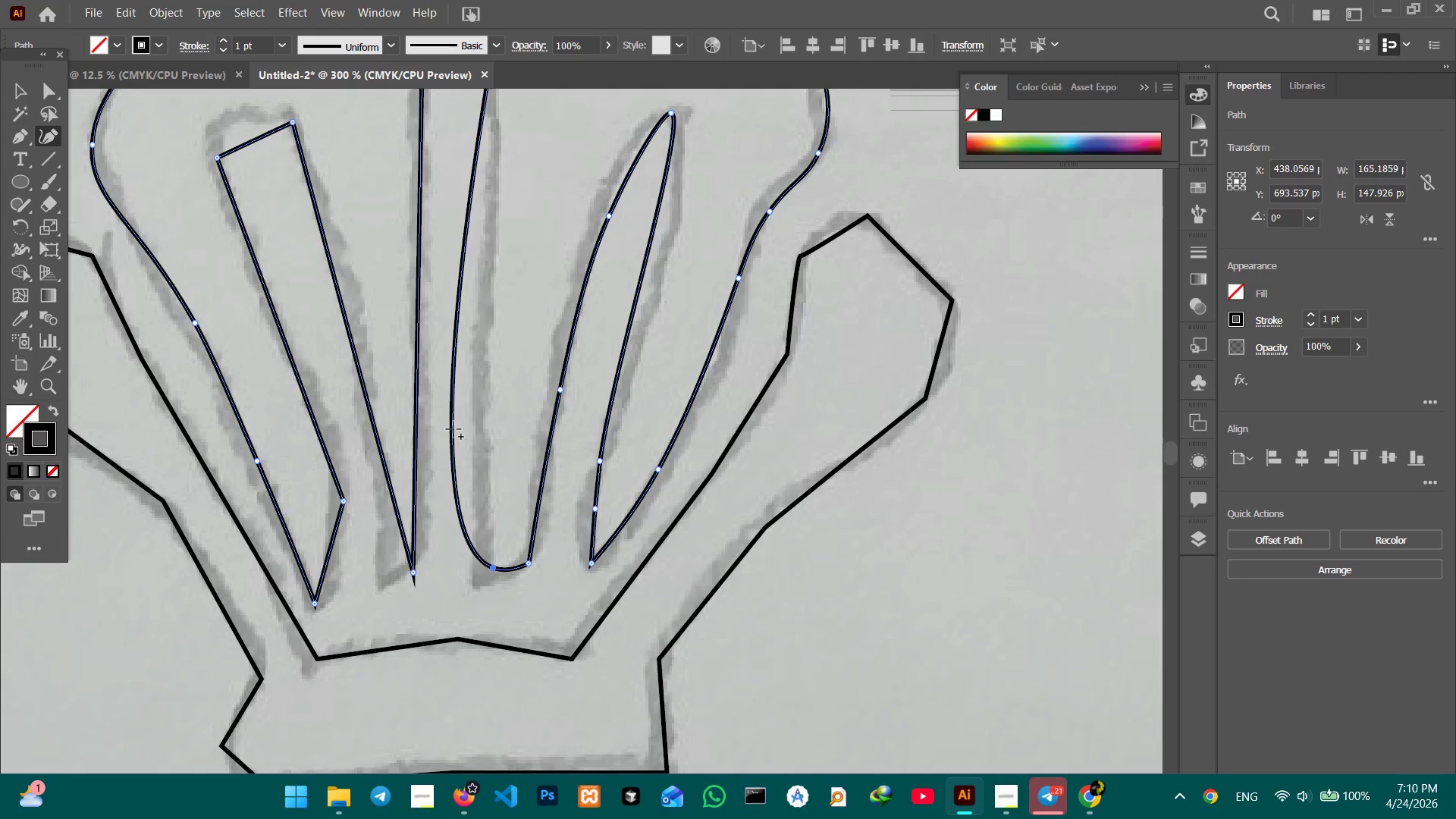 
left_click_drag(start_coordinate=[452, 431], to_coordinate=[485, 430])
 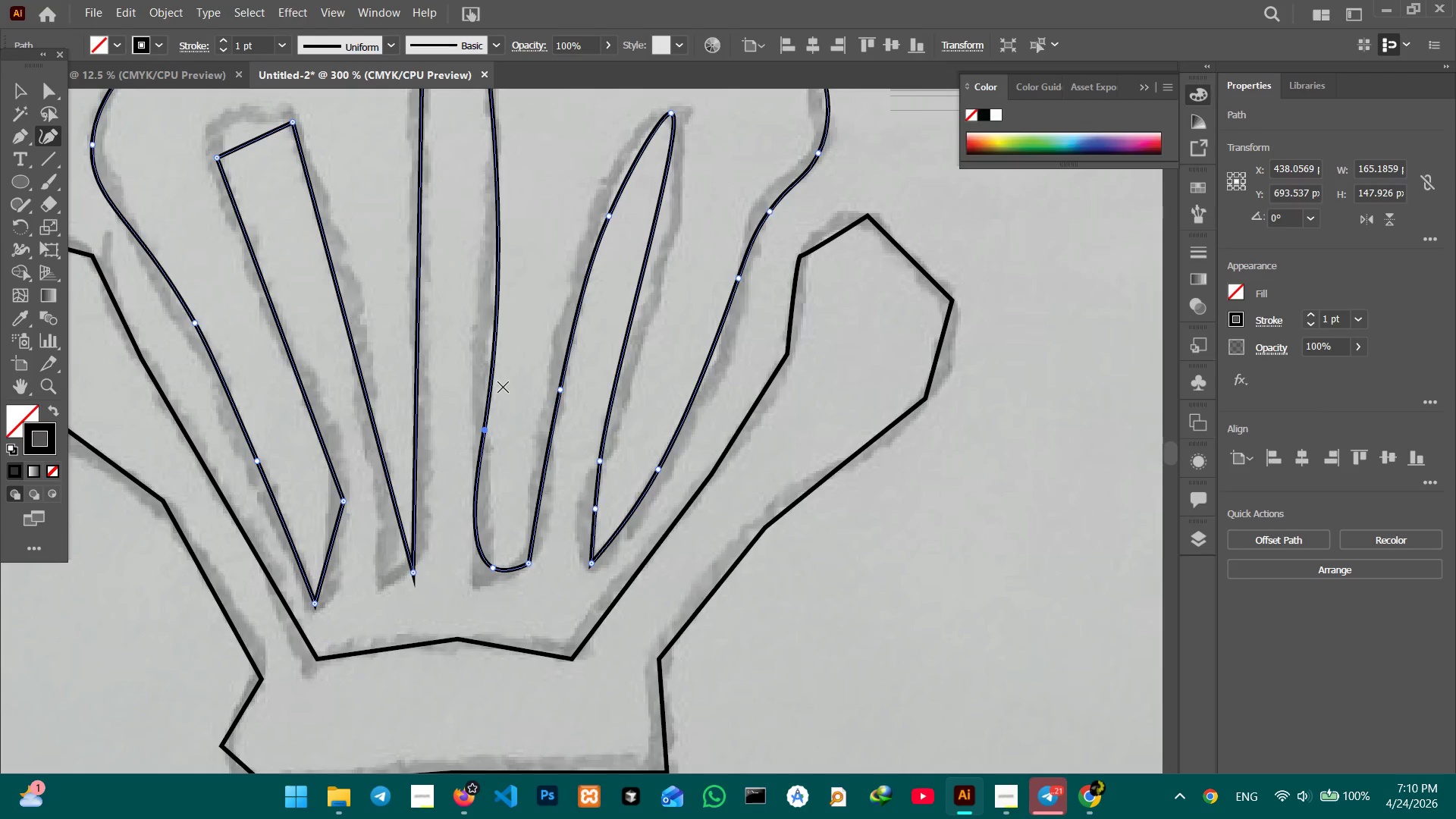 
hold_key(key=Space, duration=0.73)
 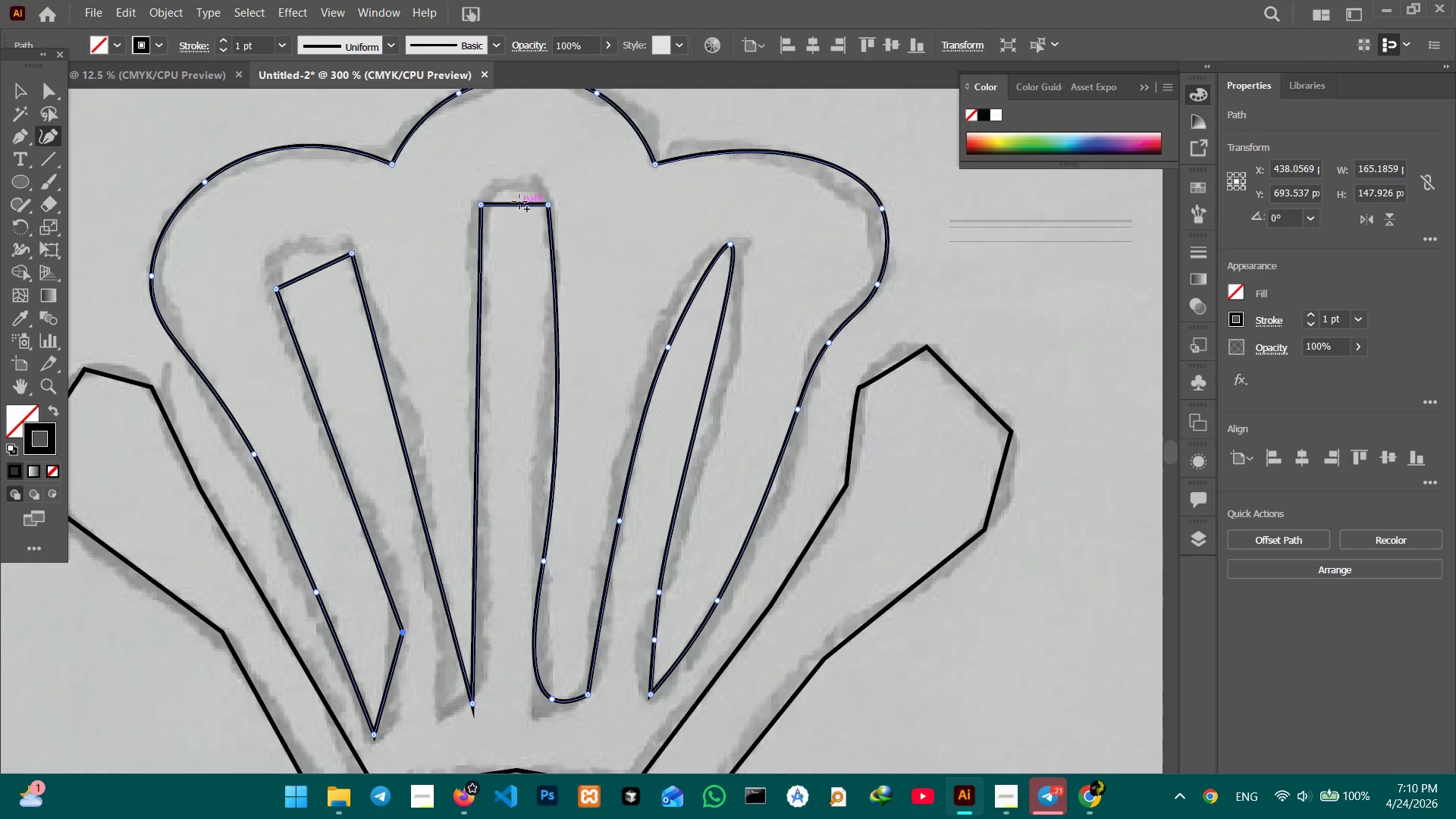 
left_click_drag(start_coordinate=[513, 356], to_coordinate=[573, 484])
 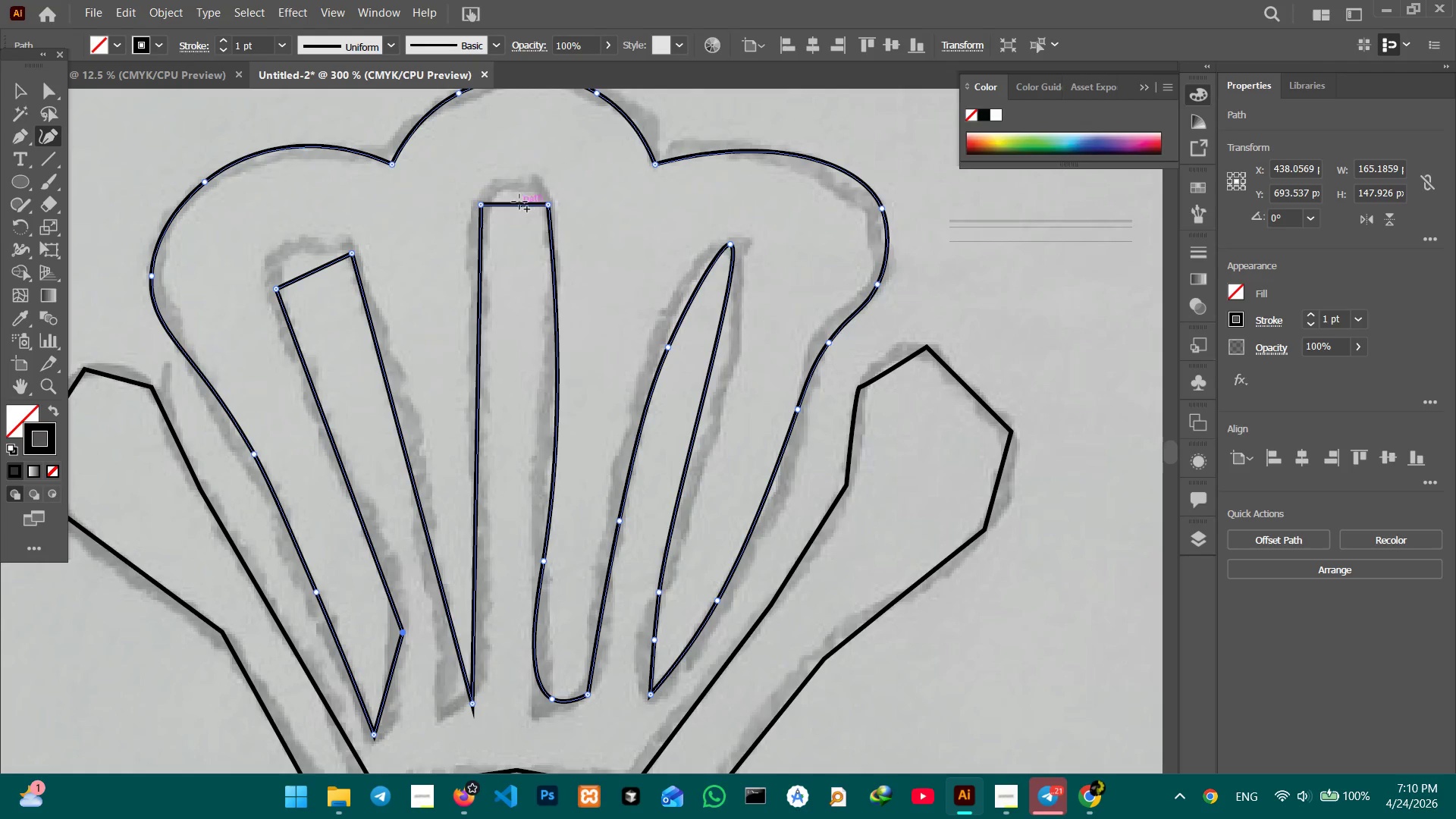 
left_click_drag(start_coordinate=[519, 202], to_coordinate=[521, 186])
 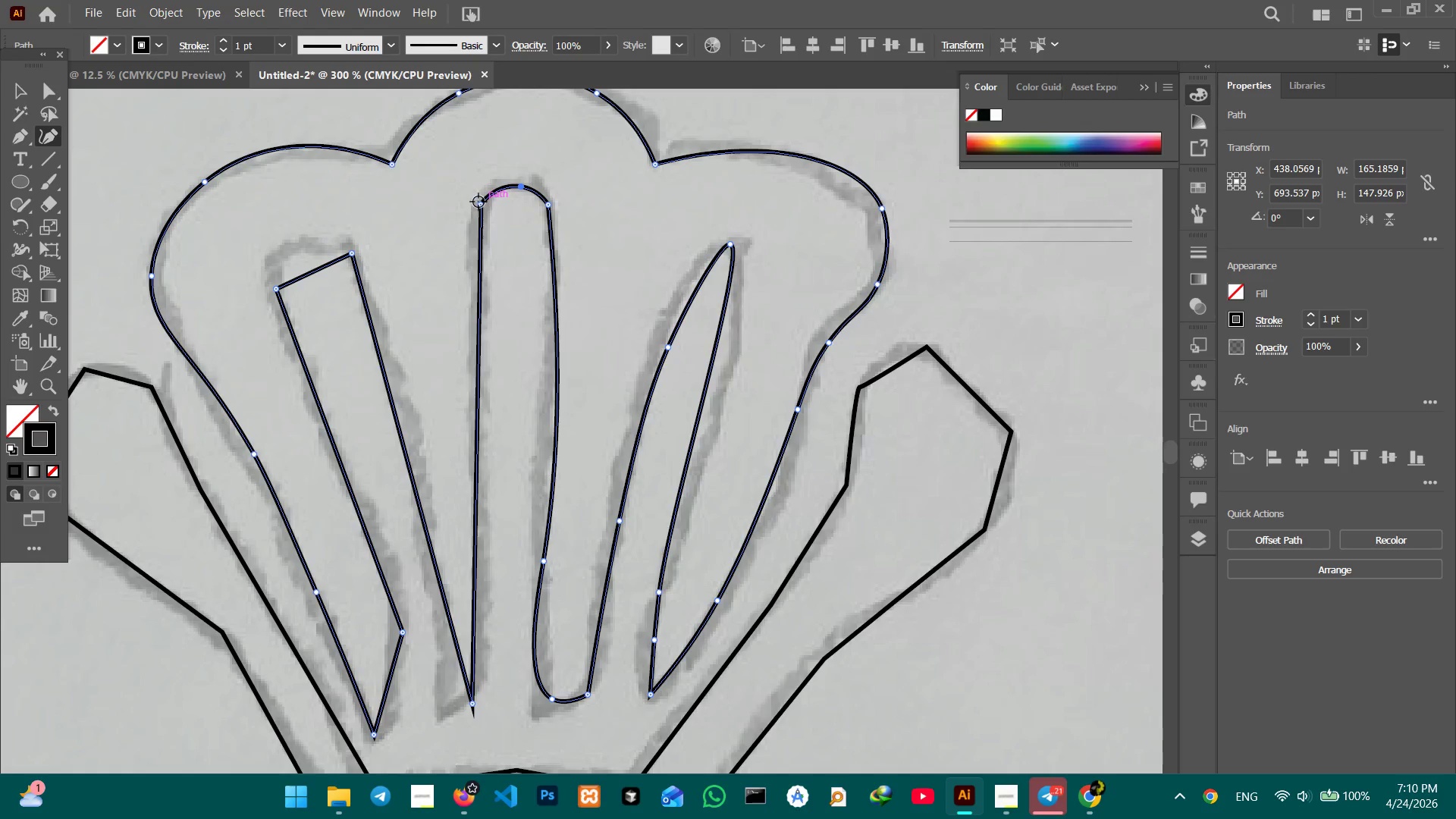 
left_click([479, 202])
 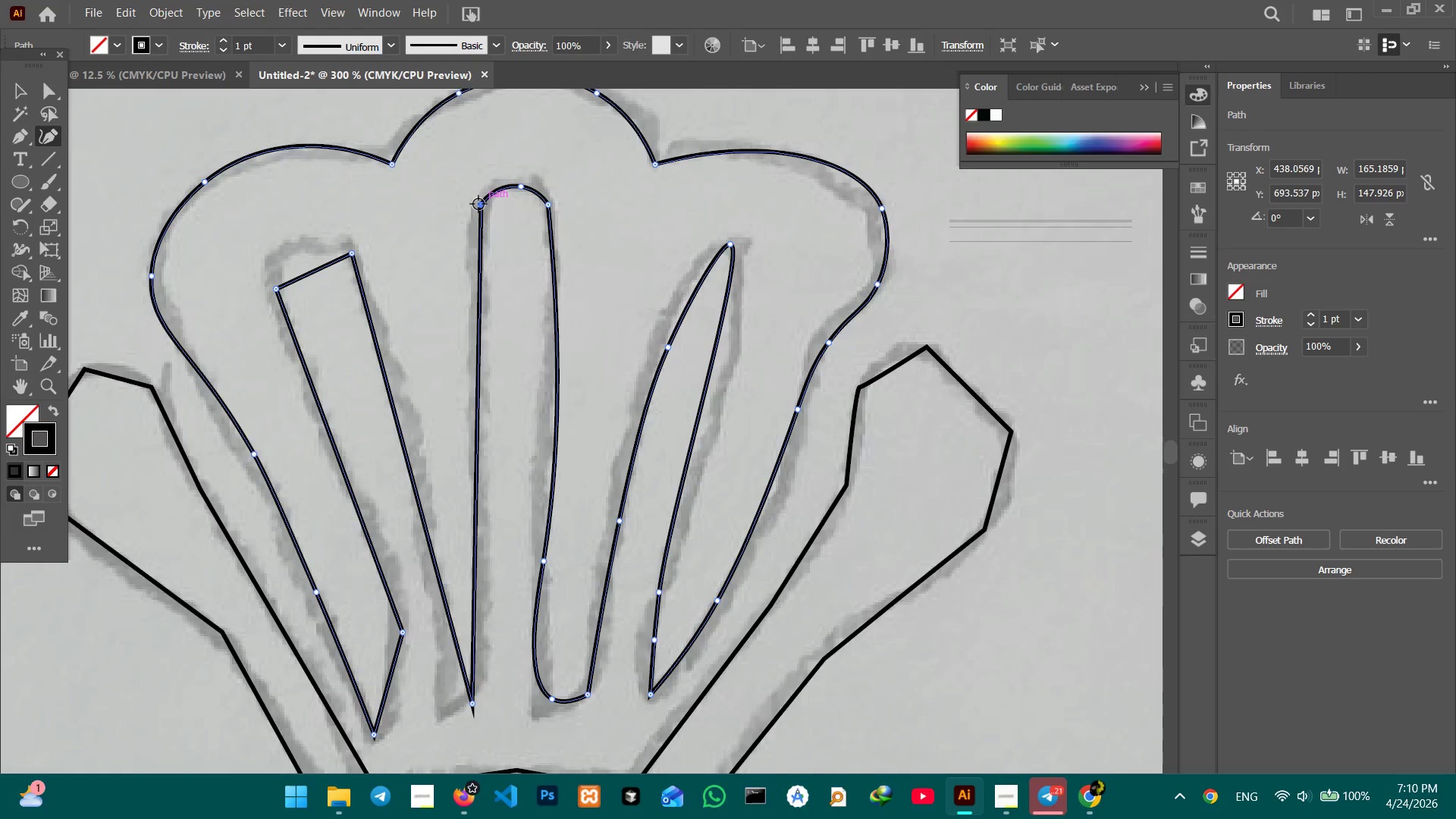 
key(Backspace)
 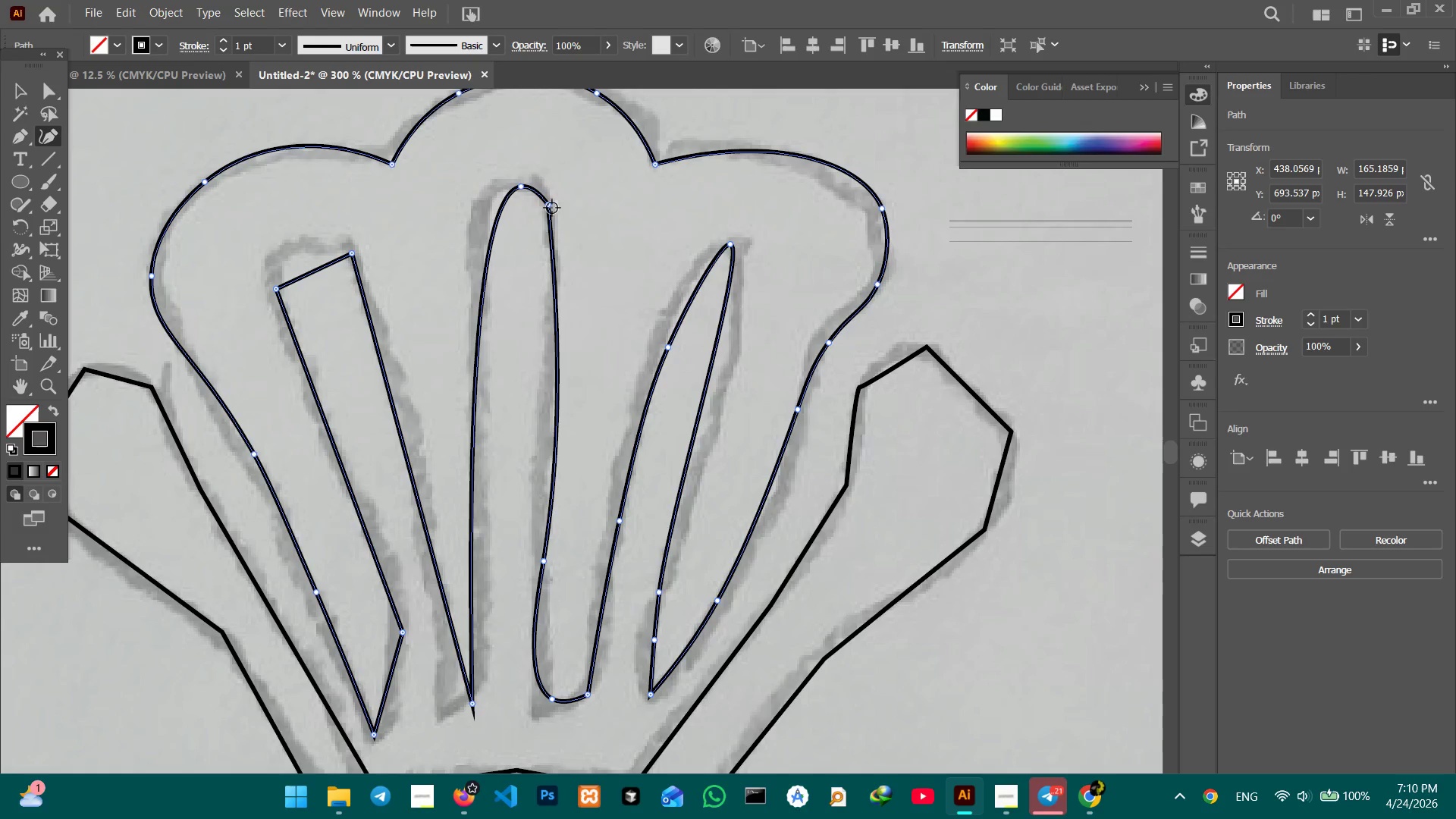 
left_click([549, 208])
 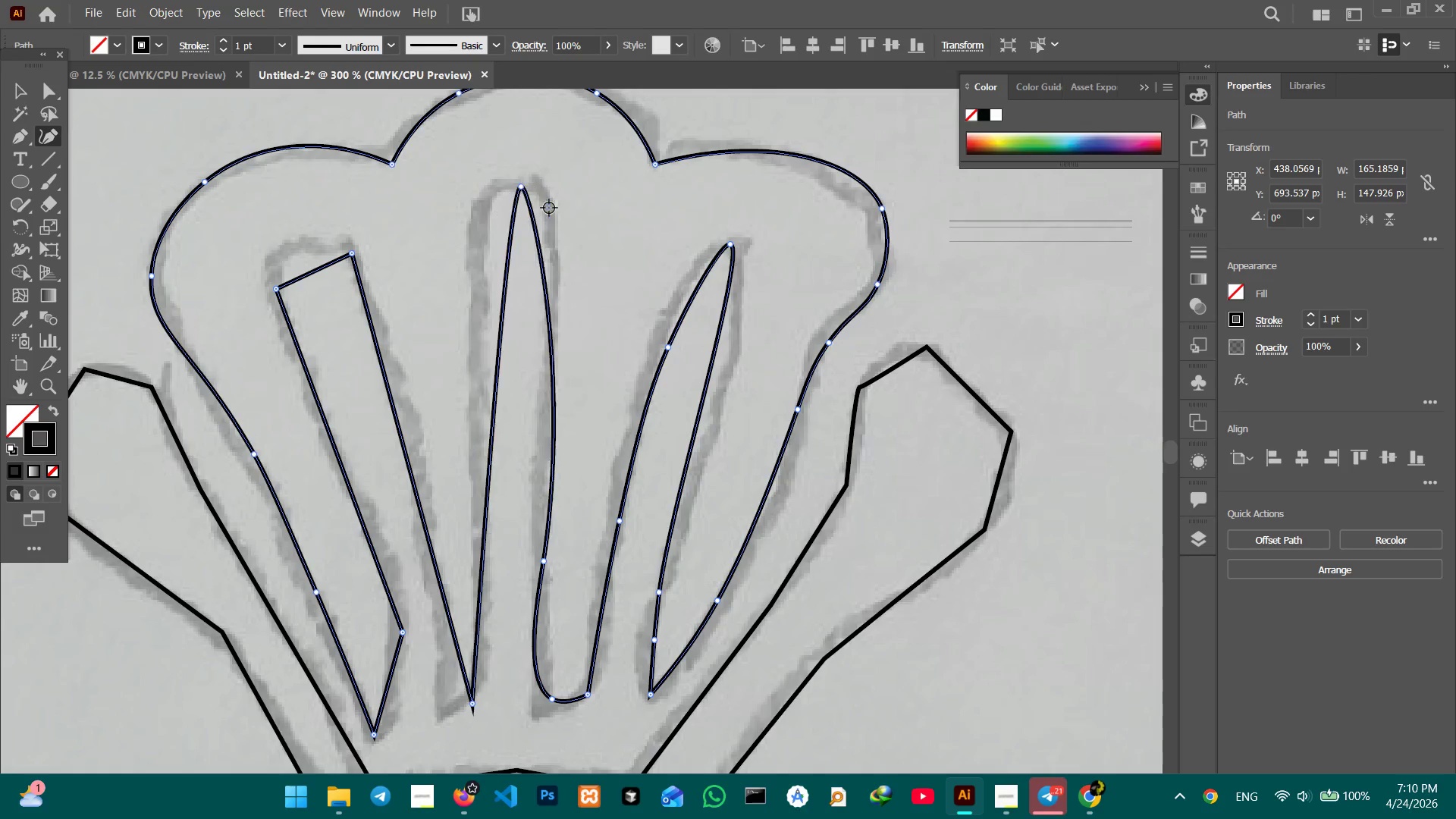 
key(Backspace)
 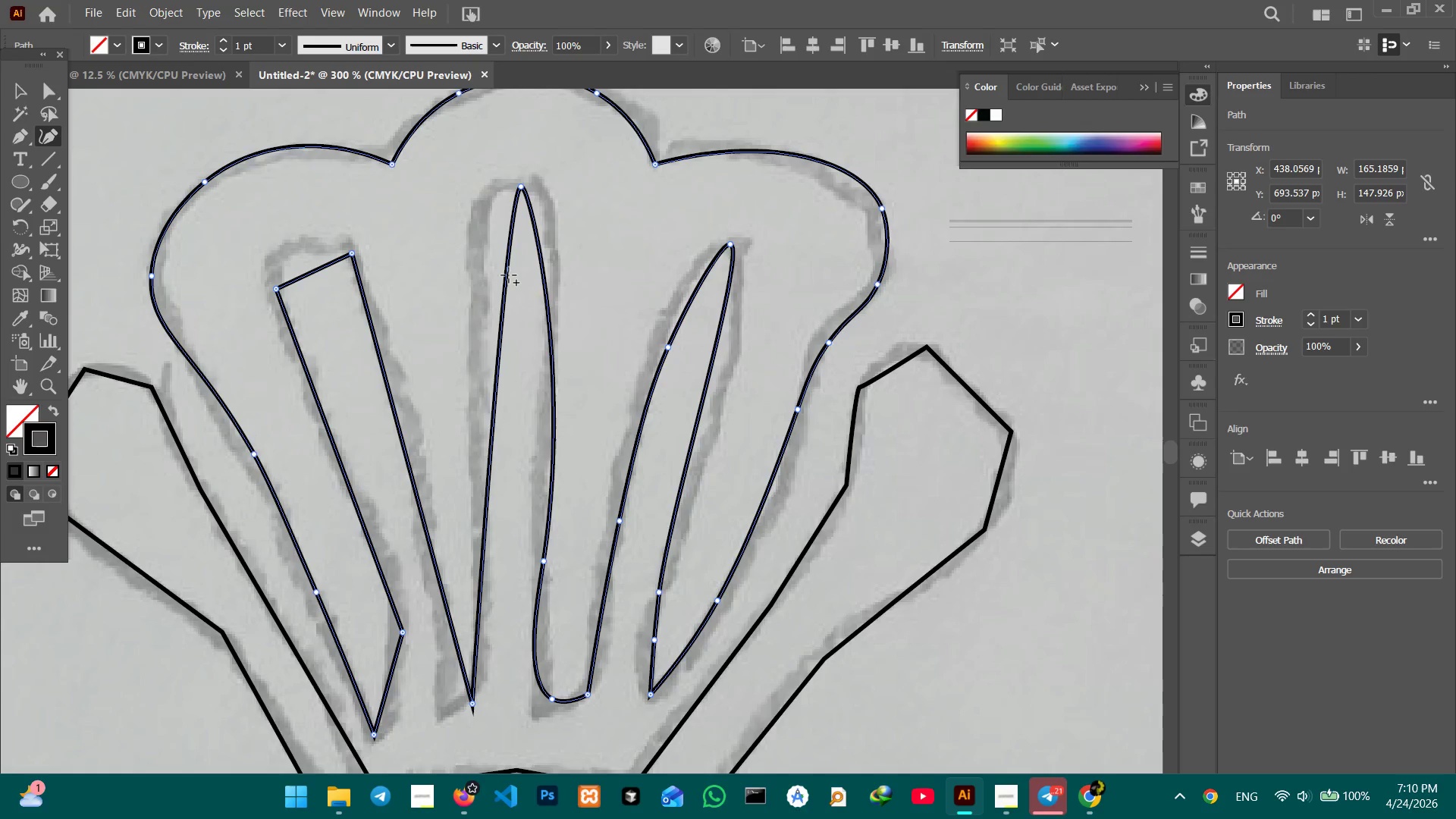 
left_click_drag(start_coordinate=[502, 274], to_coordinate=[483, 216])
 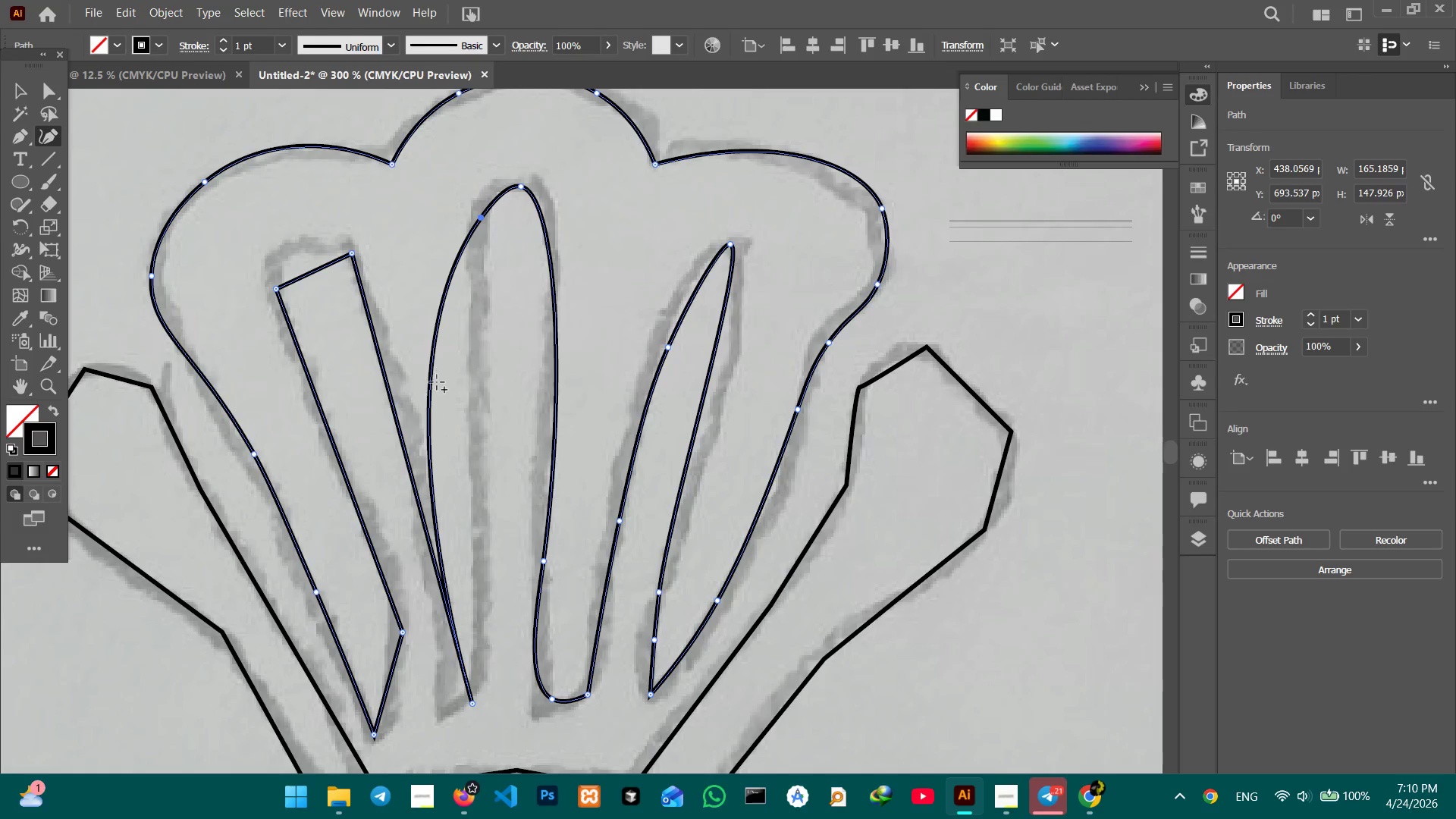 
left_click_drag(start_coordinate=[437, 388], to_coordinate=[479, 397])
 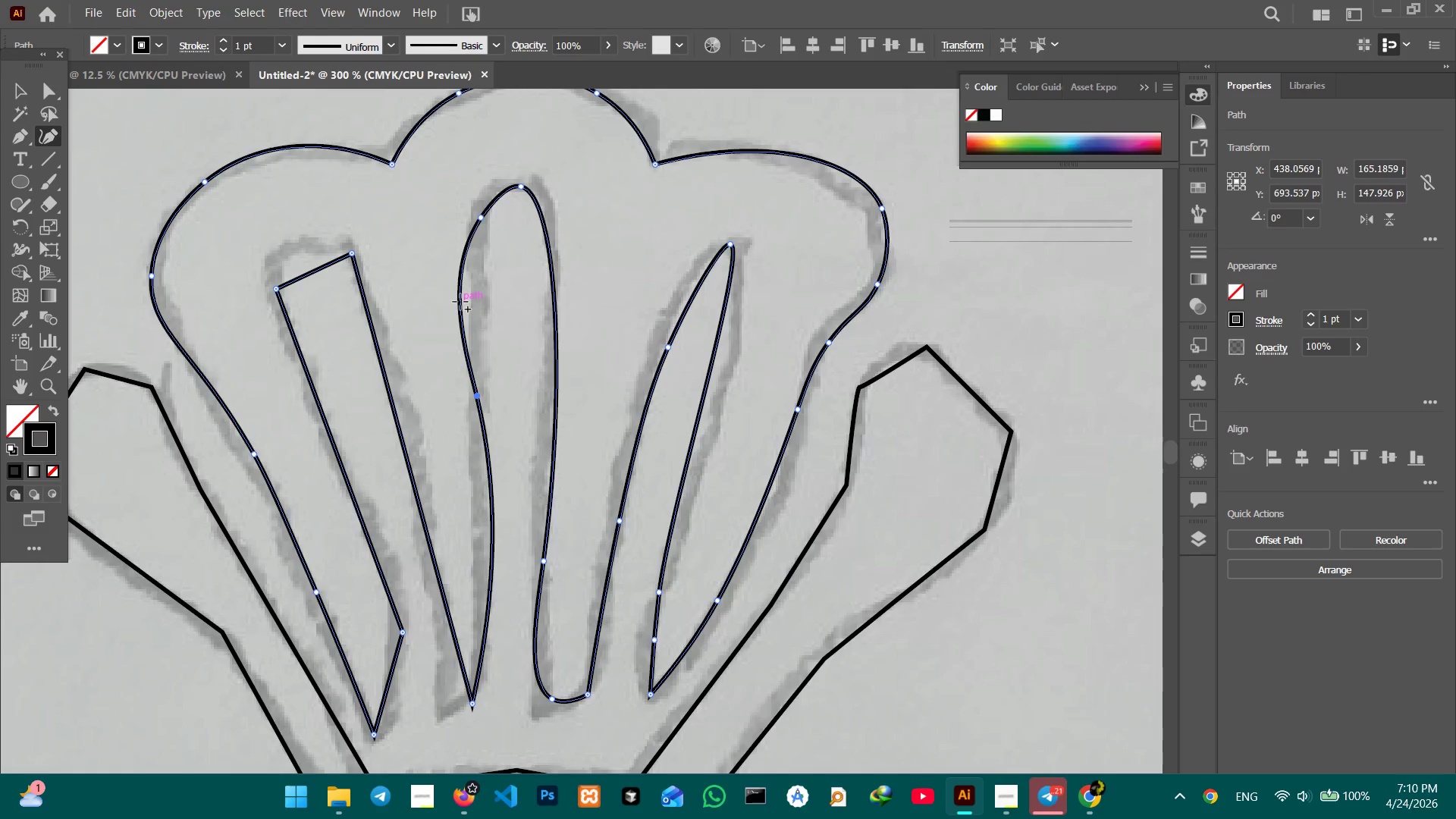 
left_click_drag(start_coordinate=[460, 302], to_coordinate=[479, 287])
 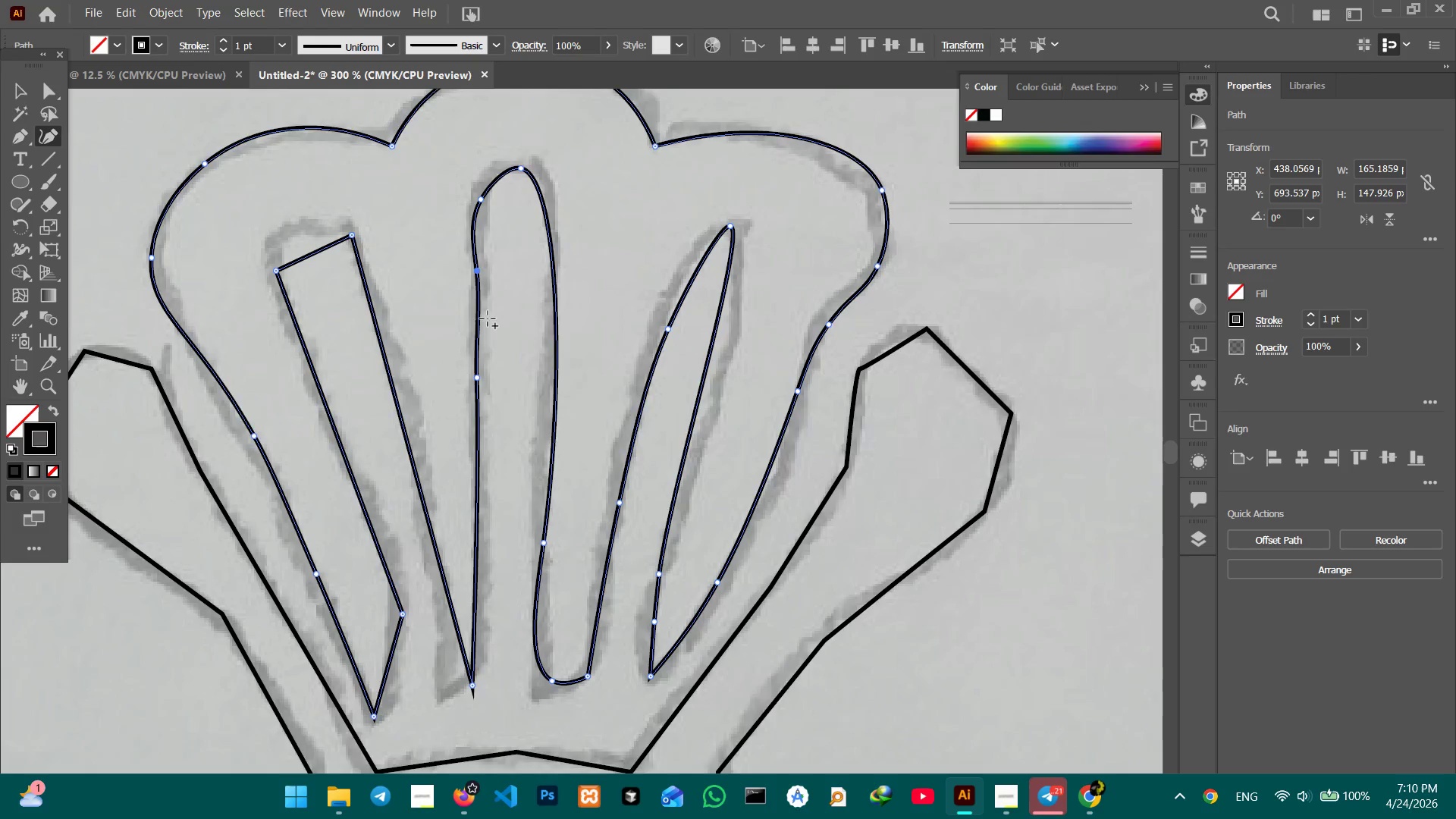 
scroll: coordinate [488, 322], scroll_direction: down, amount: 5.0
 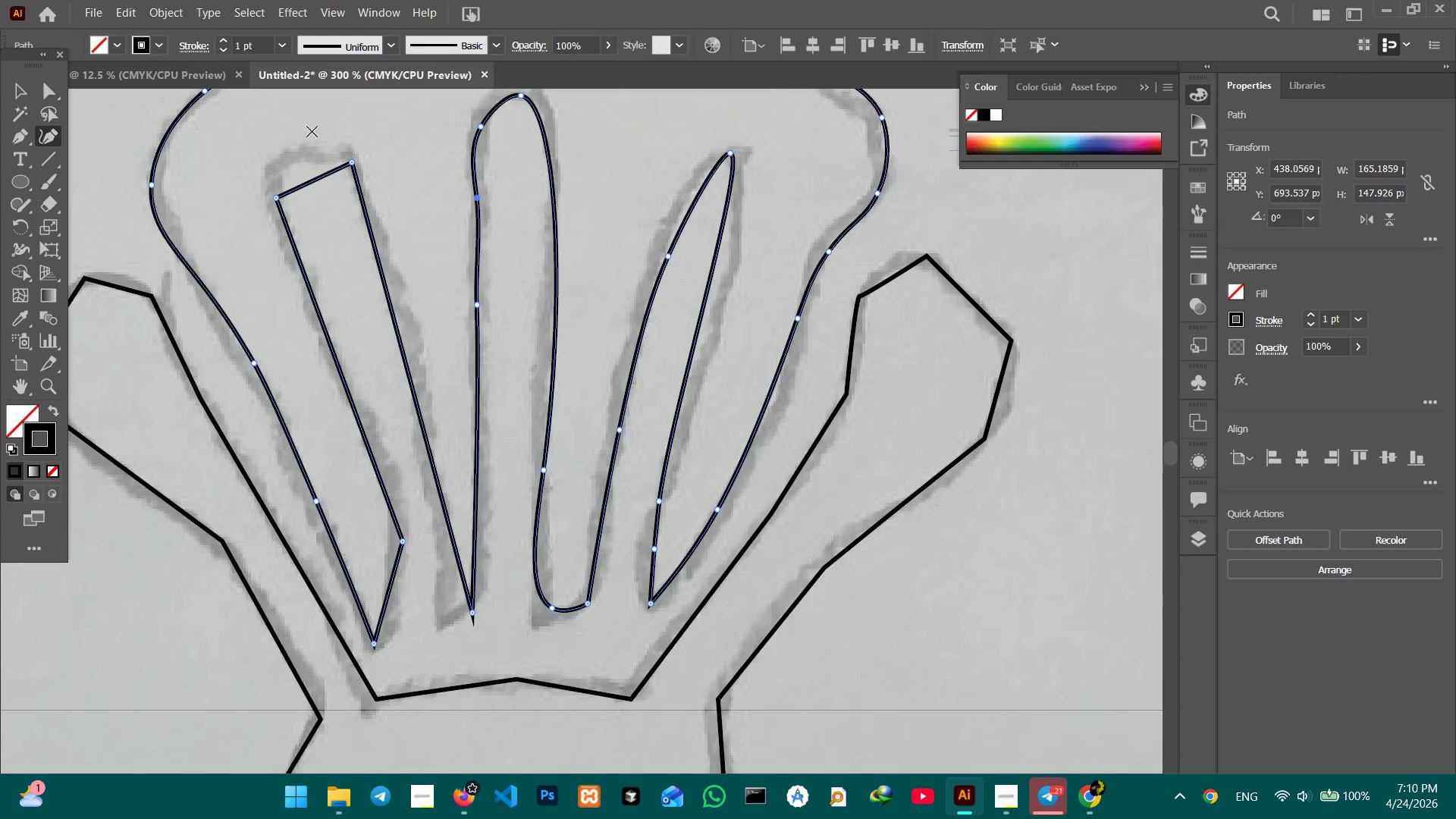 
left_click_drag(start_coordinate=[313, 182], to_coordinate=[300, 154])
 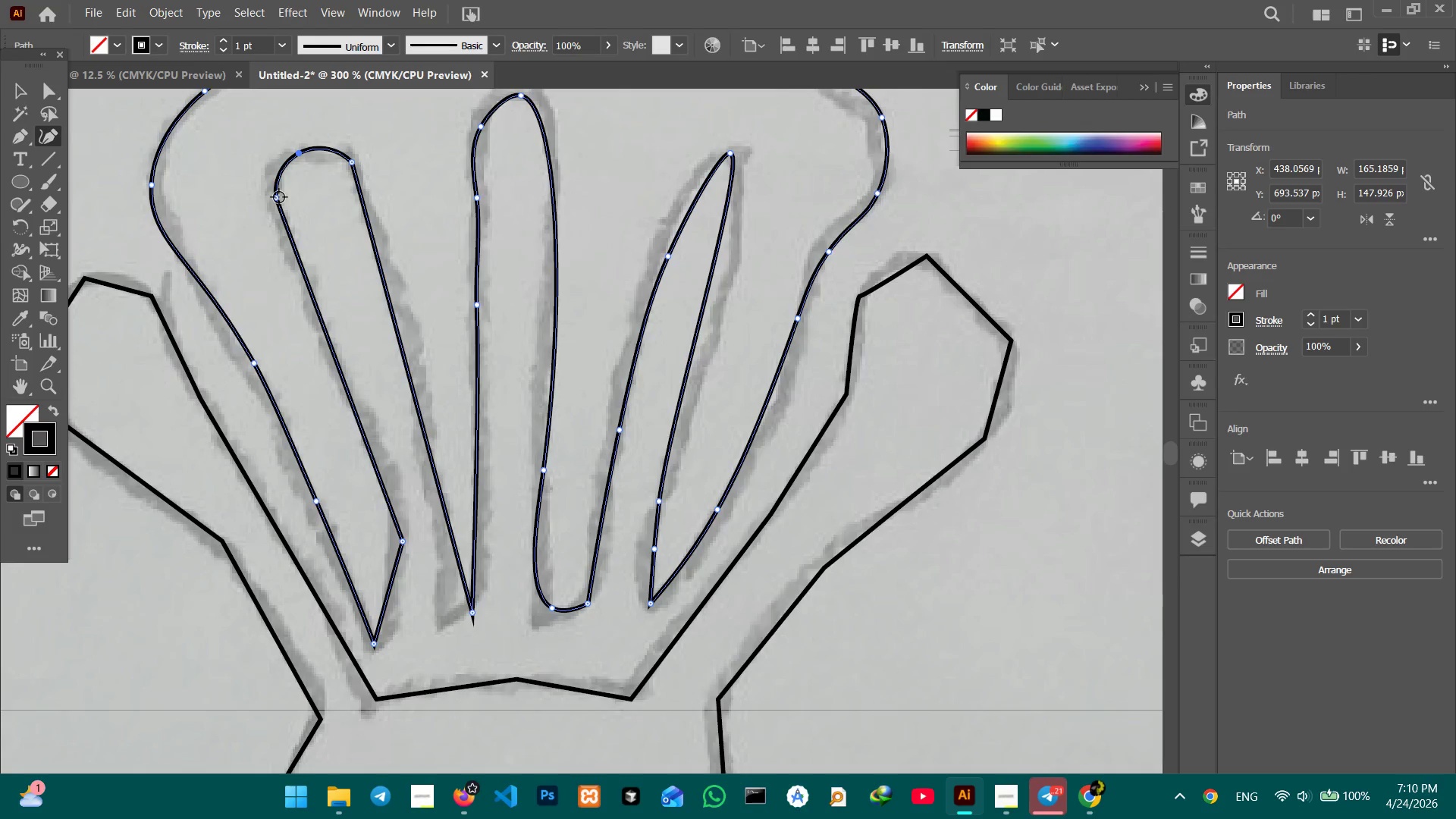 
left_click([279, 196])
 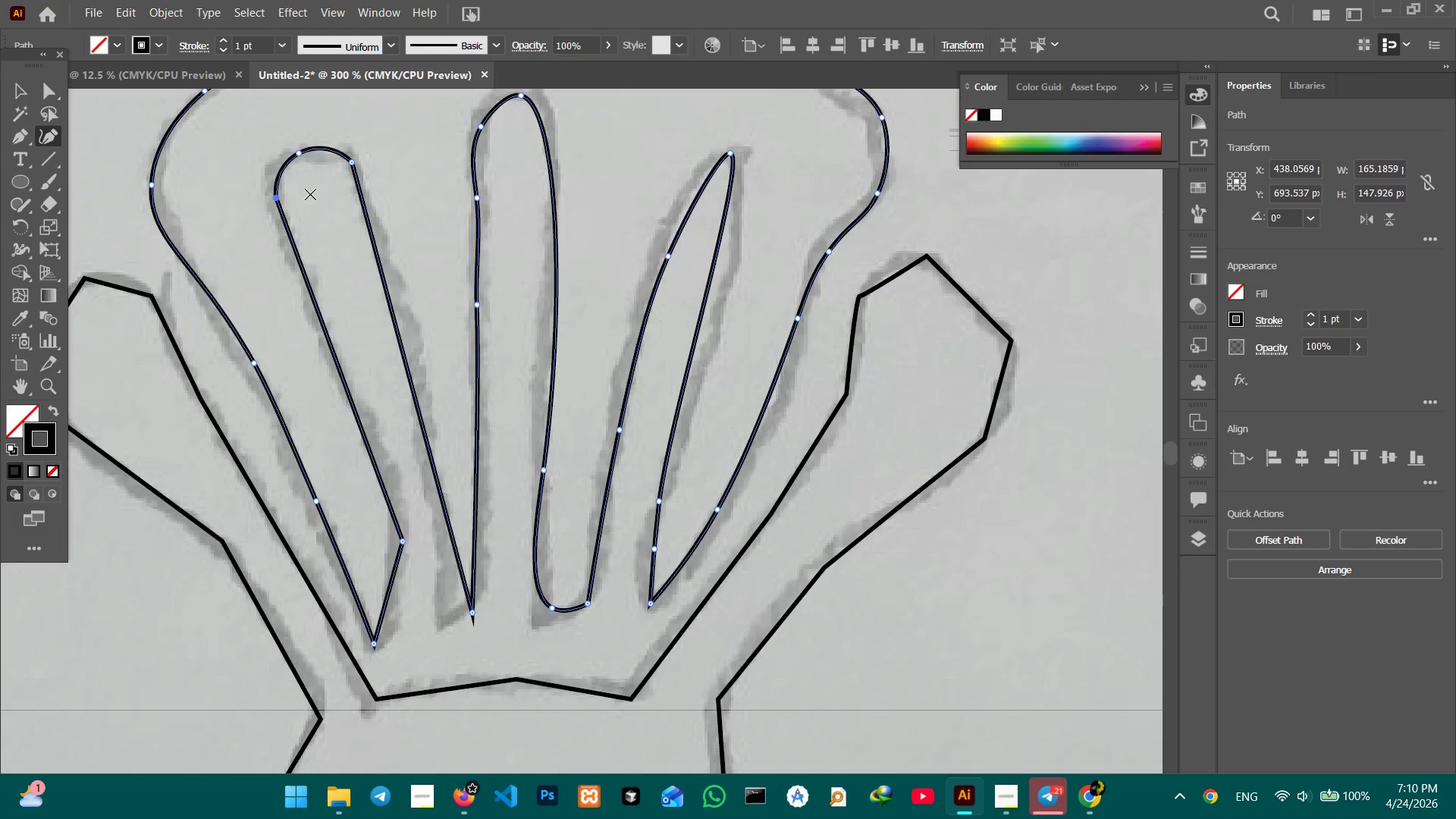 
key(Backspace)
 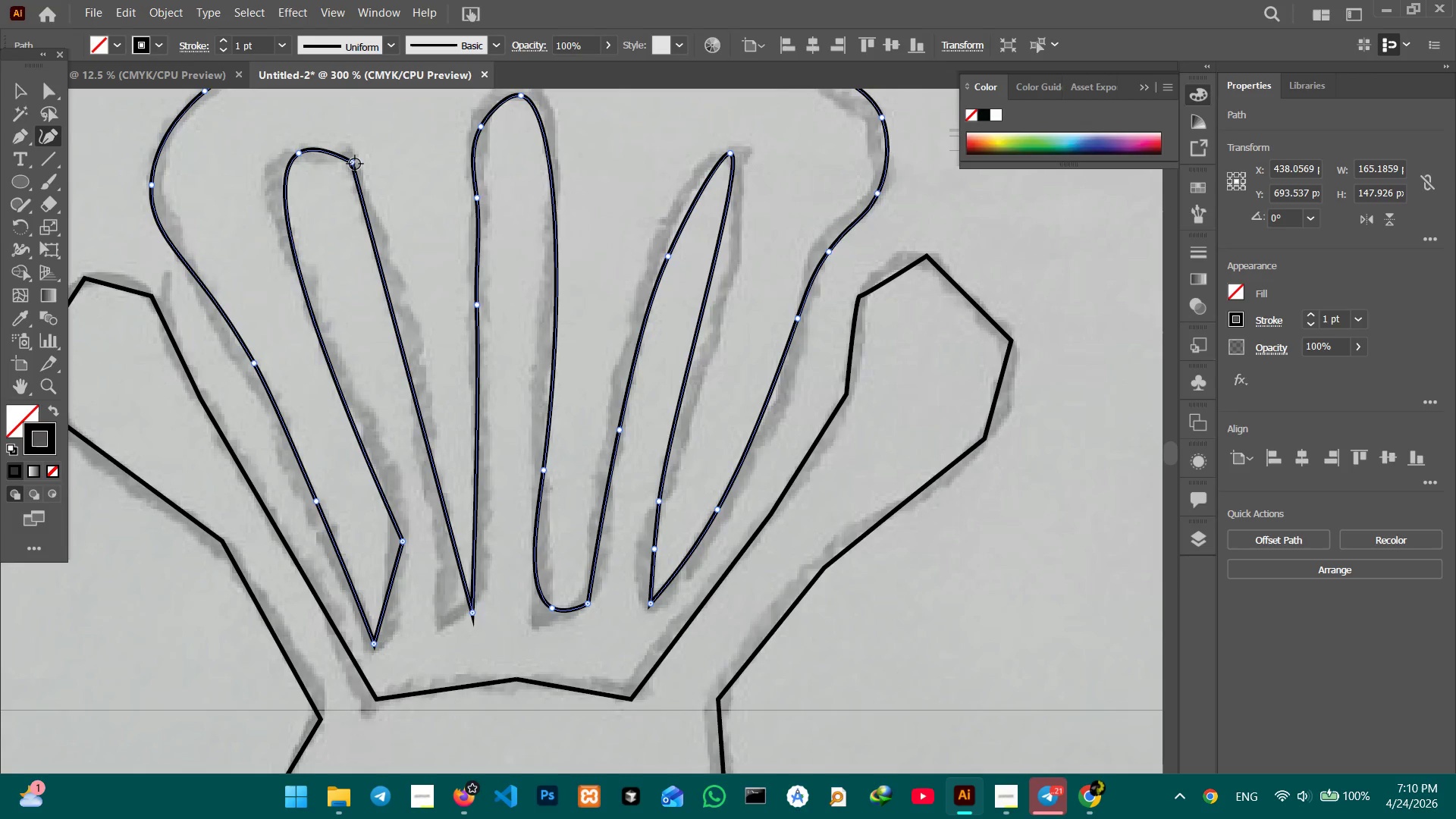 
left_click([354, 163])
 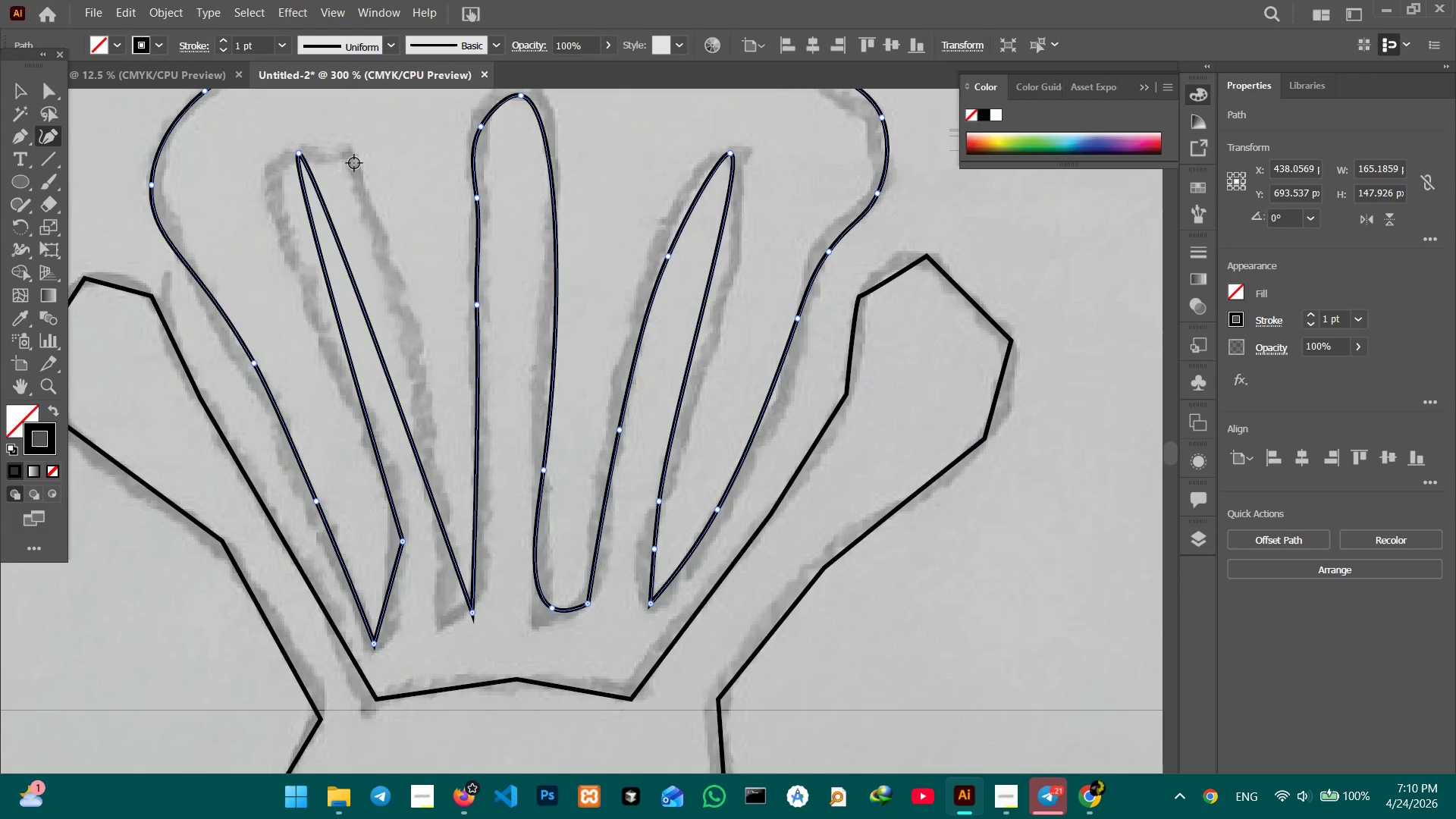 
key(Backspace)
 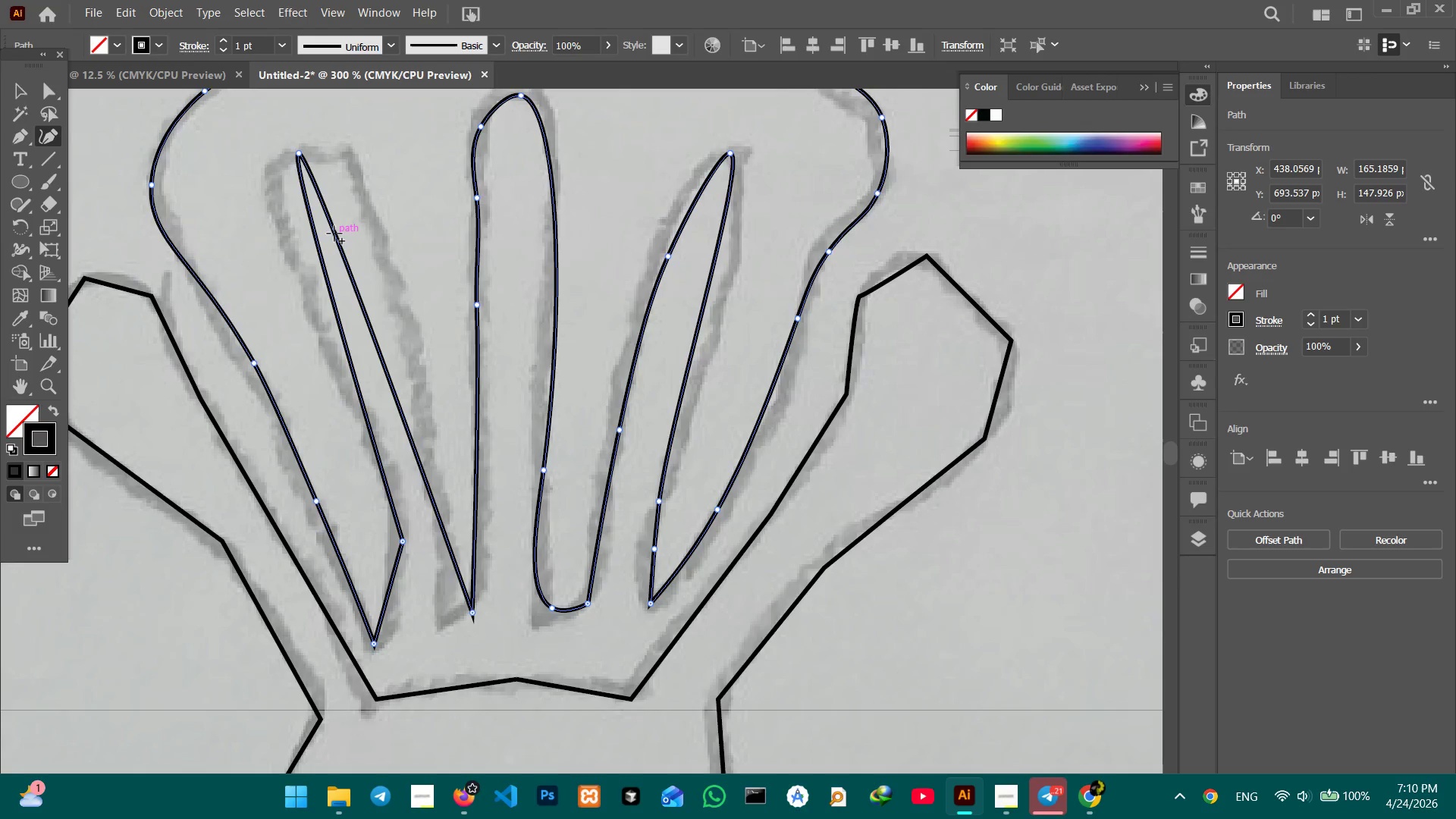 
left_click_drag(start_coordinate=[334, 234], to_coordinate=[353, 171])
 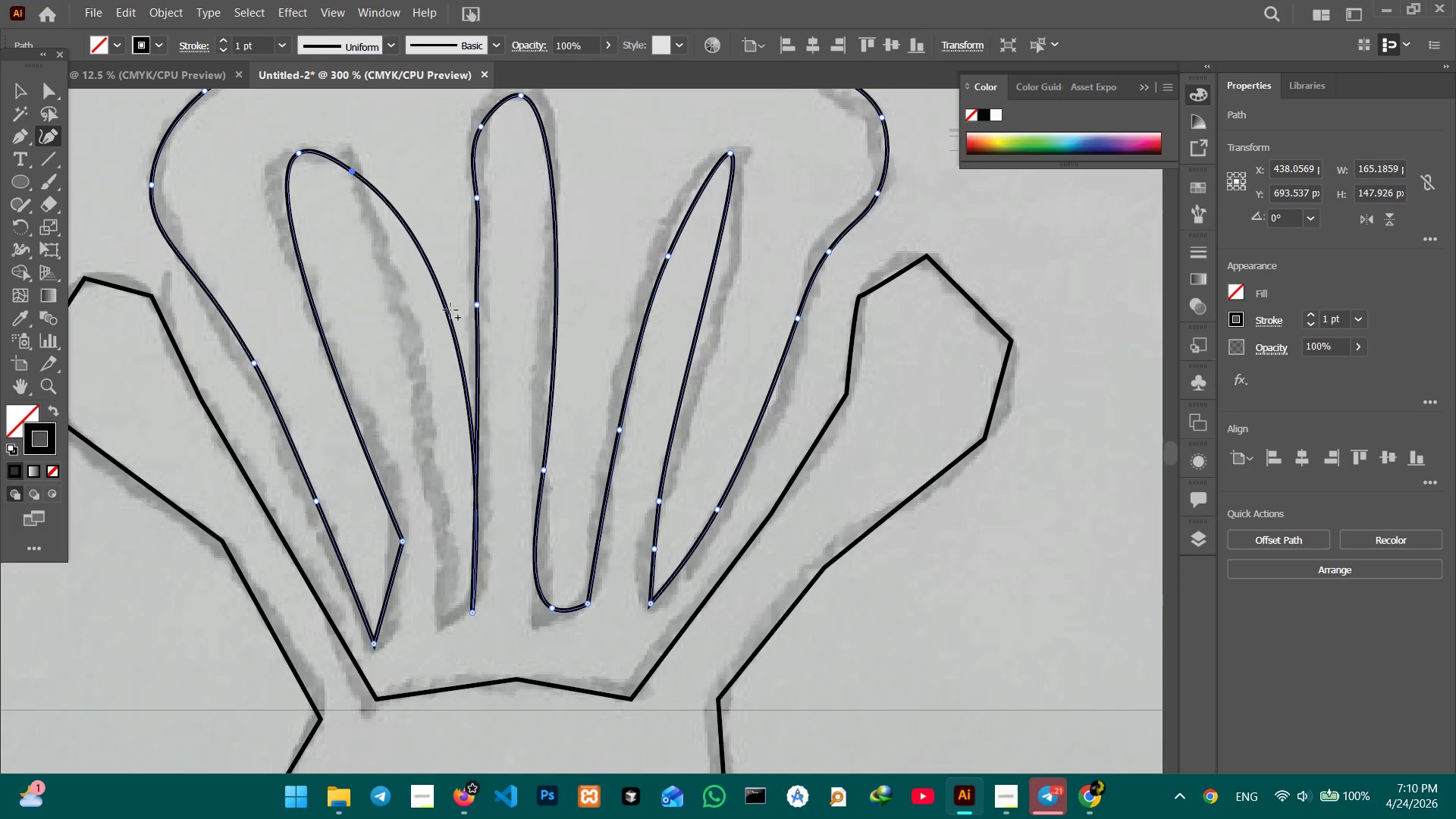 
left_click_drag(start_coordinate=[448, 310], to_coordinate=[391, 310])
 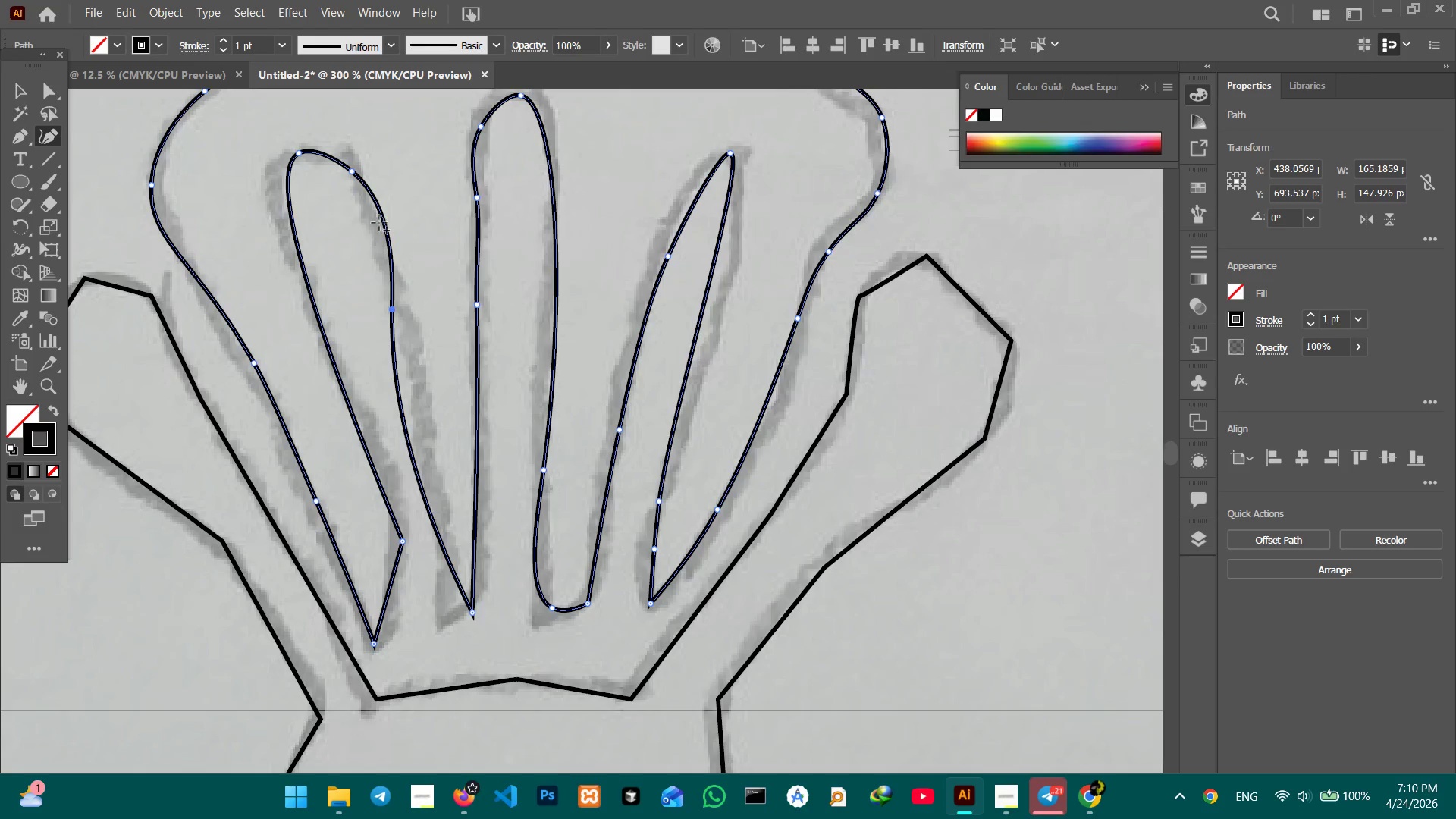 
left_click_drag(start_coordinate=[378, 222], to_coordinate=[369, 221])
 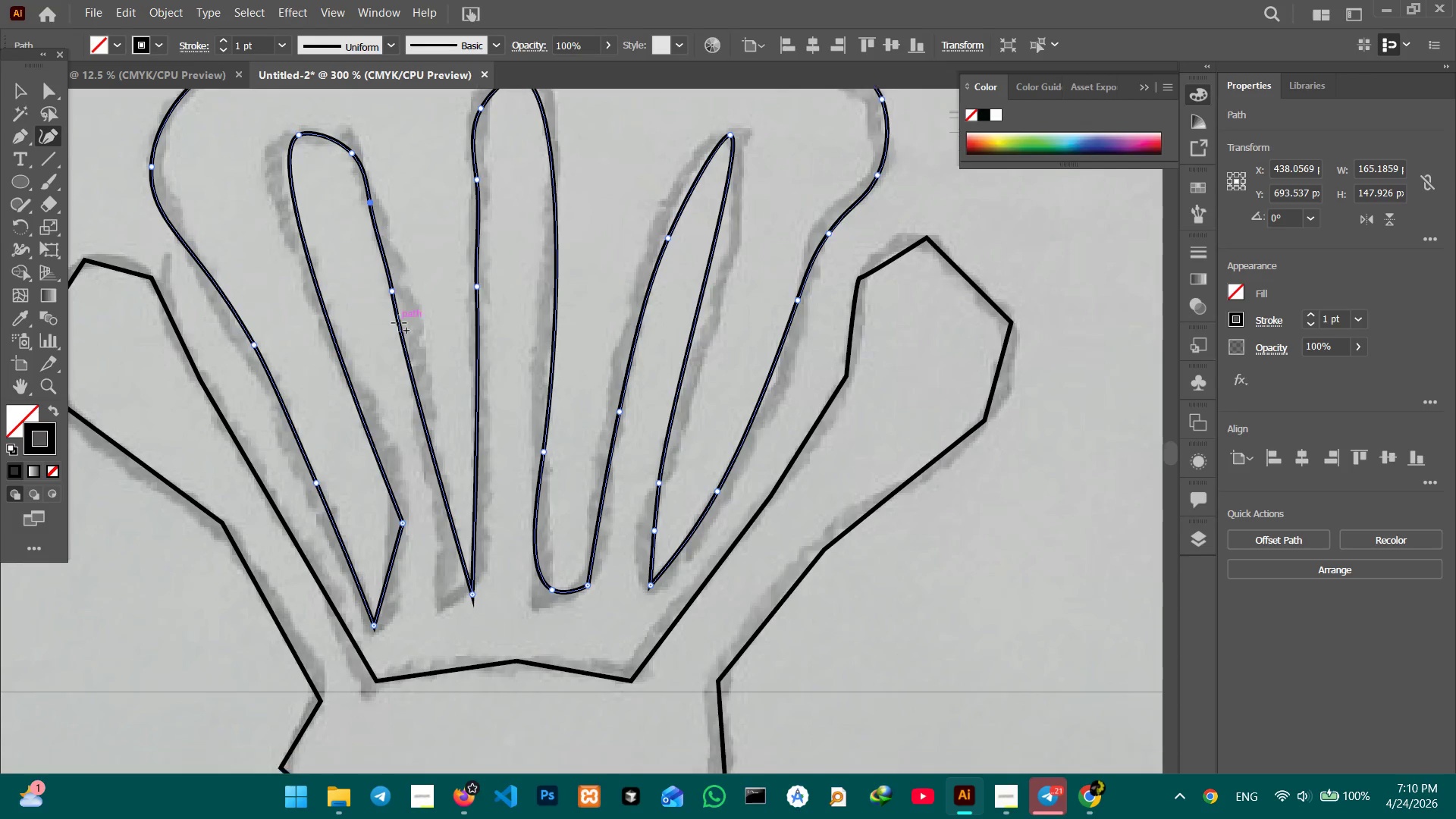 
scroll: coordinate [399, 324], scroll_direction: down, amount: 3.0
 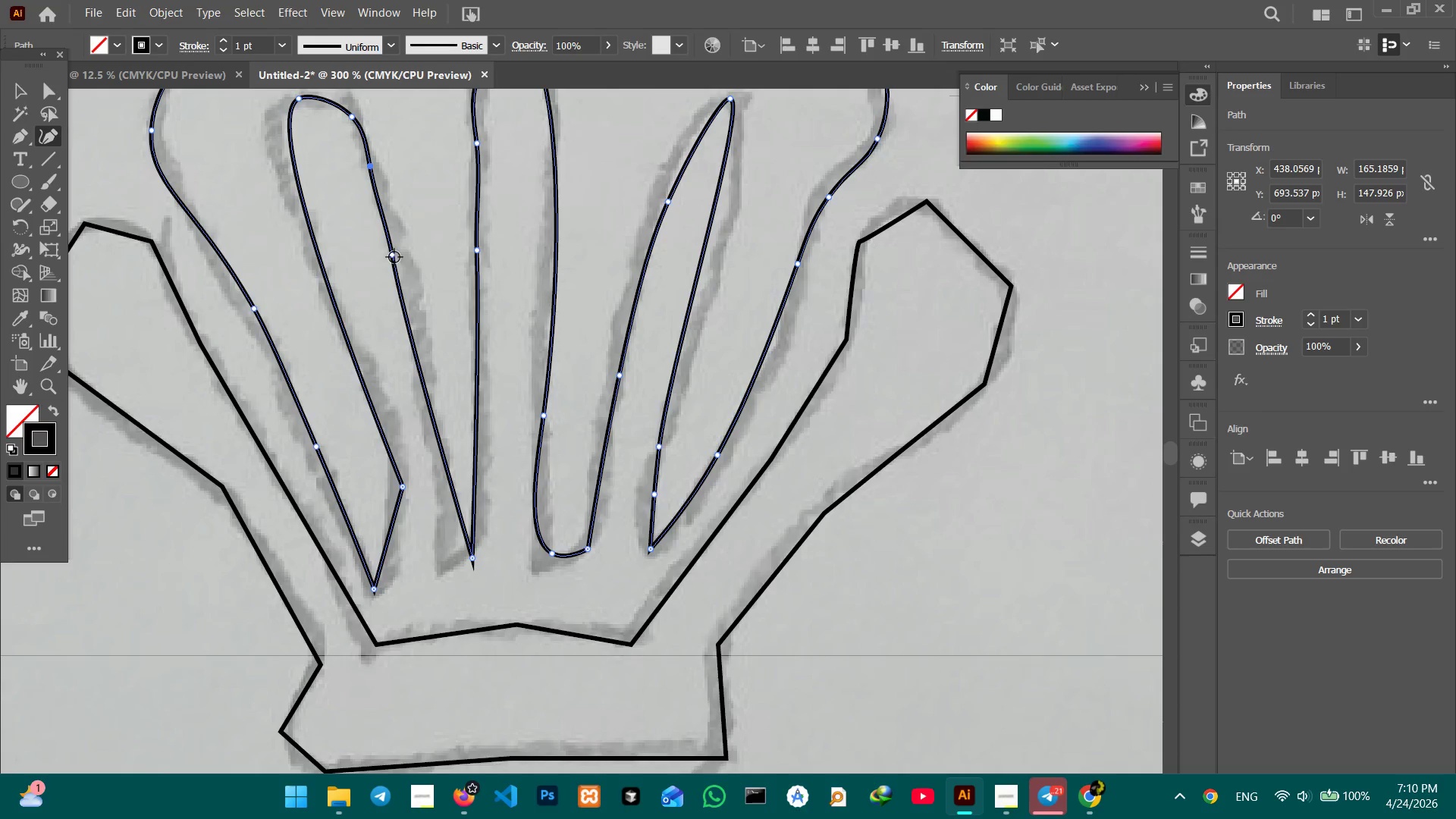 
left_click_drag(start_coordinate=[393, 257], to_coordinate=[403, 278])
 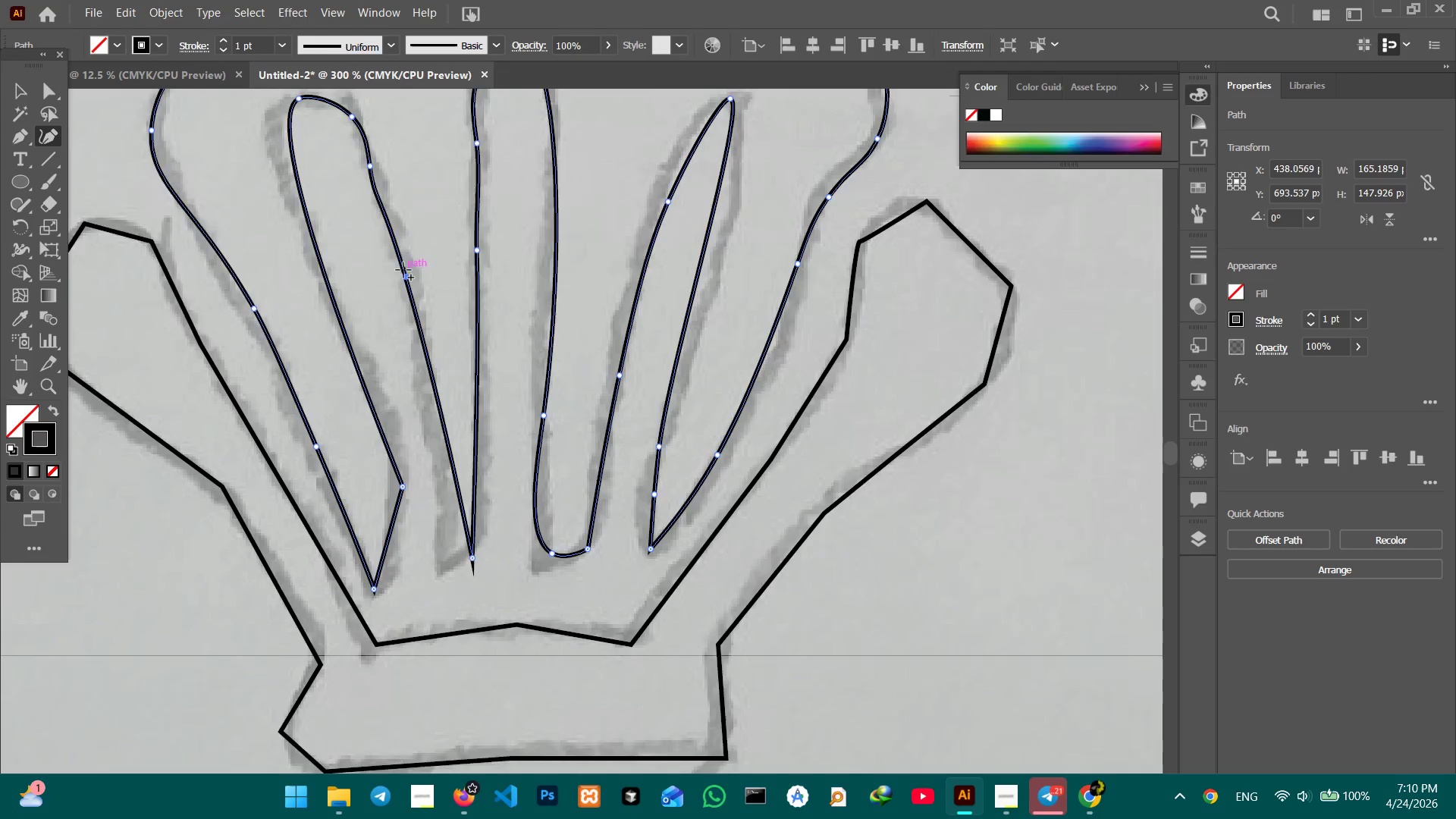 
scroll: coordinate [403, 270], scroll_direction: up, amount: 4.0
 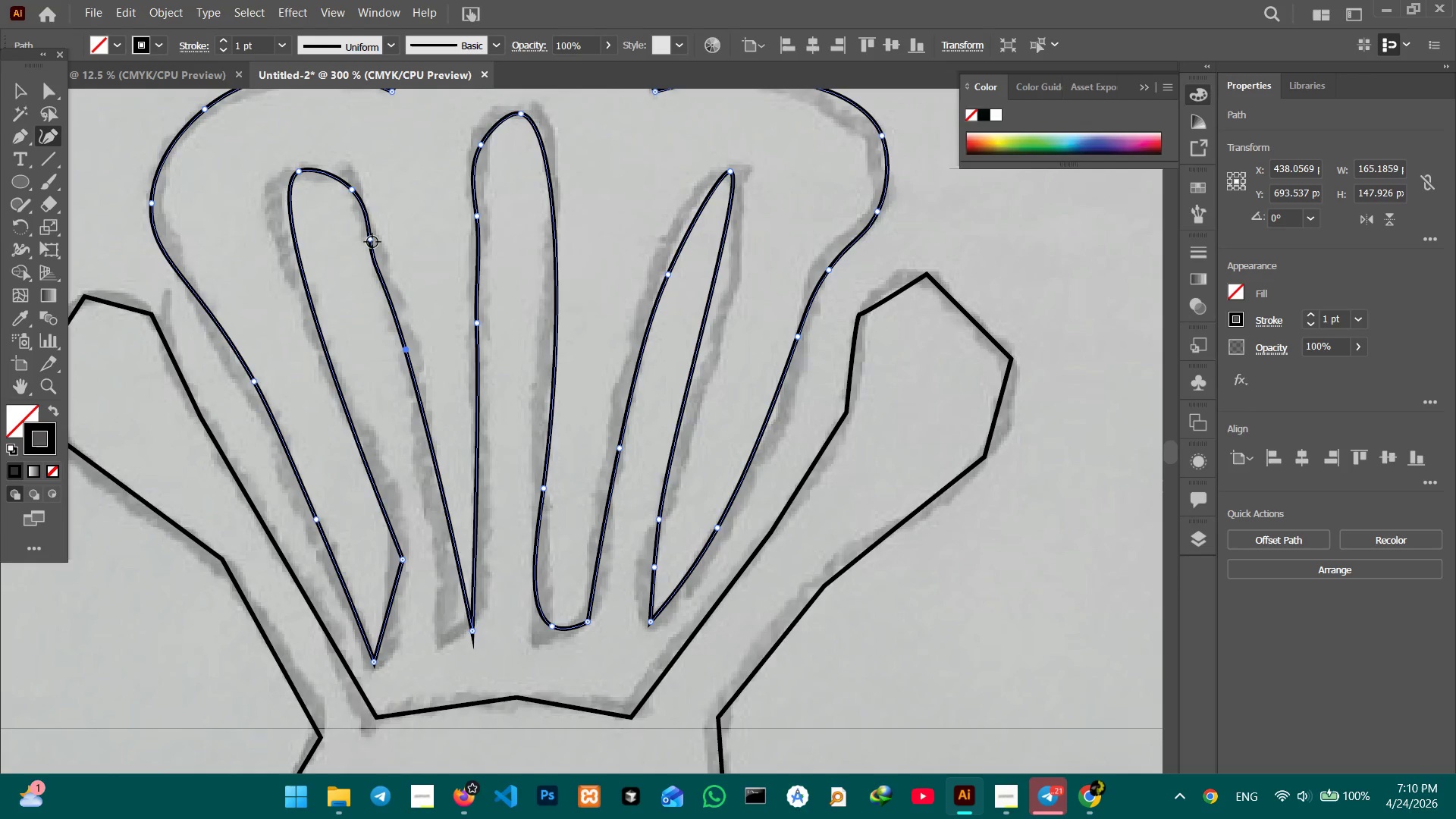 
left_click([372, 242])
 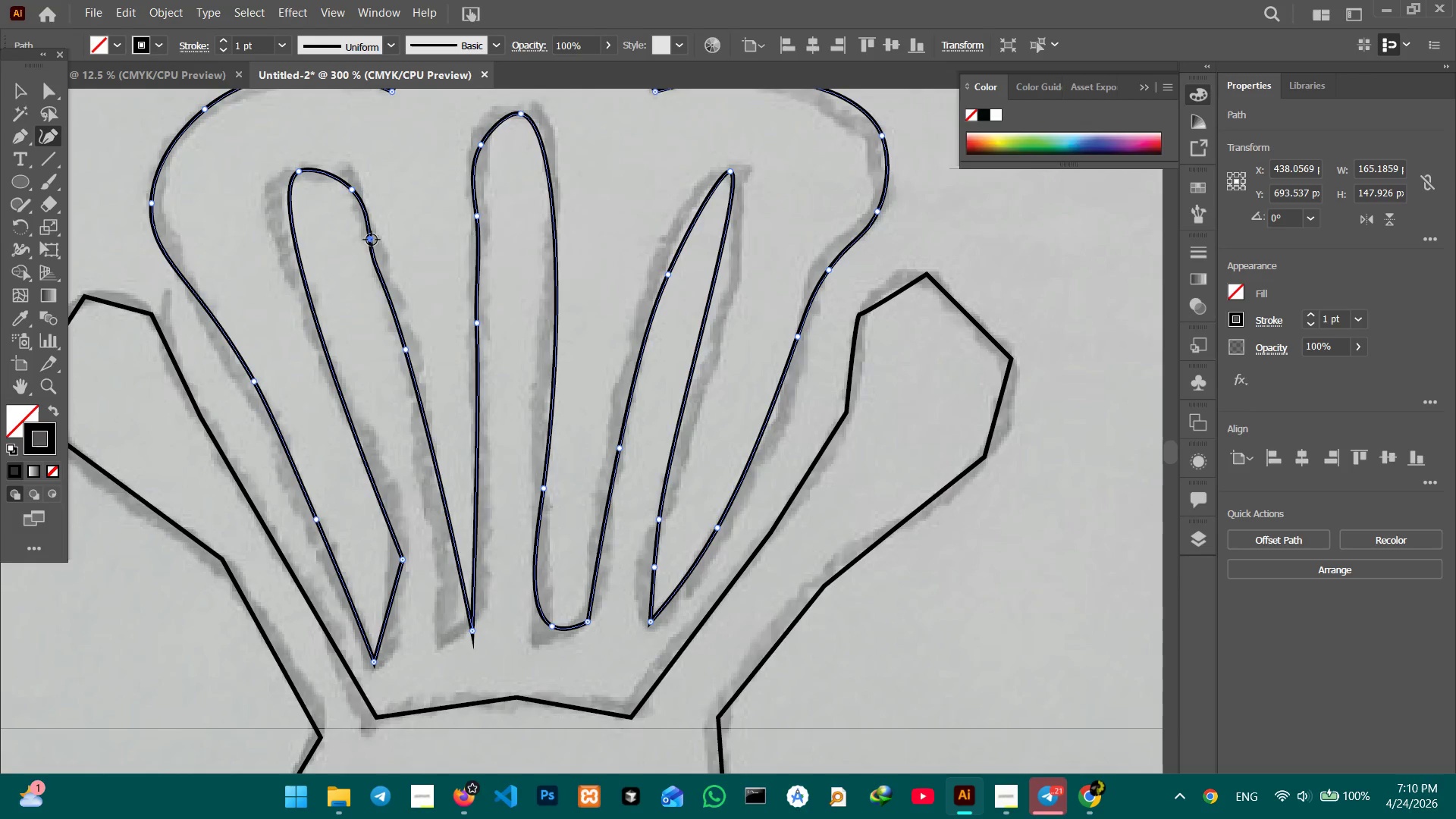 
key(Backspace)
 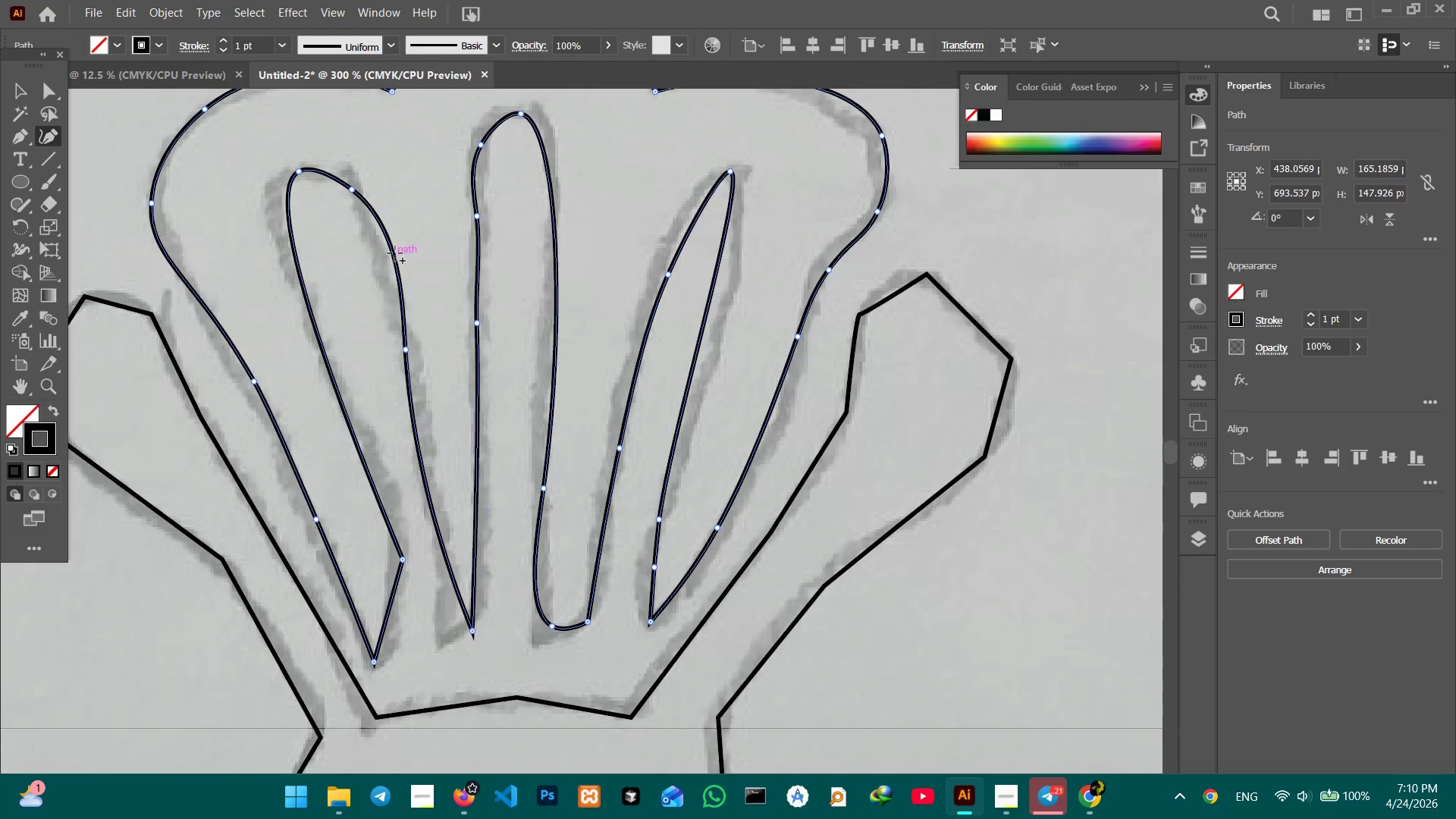 
left_click_drag(start_coordinate=[394, 253], to_coordinate=[377, 253])
 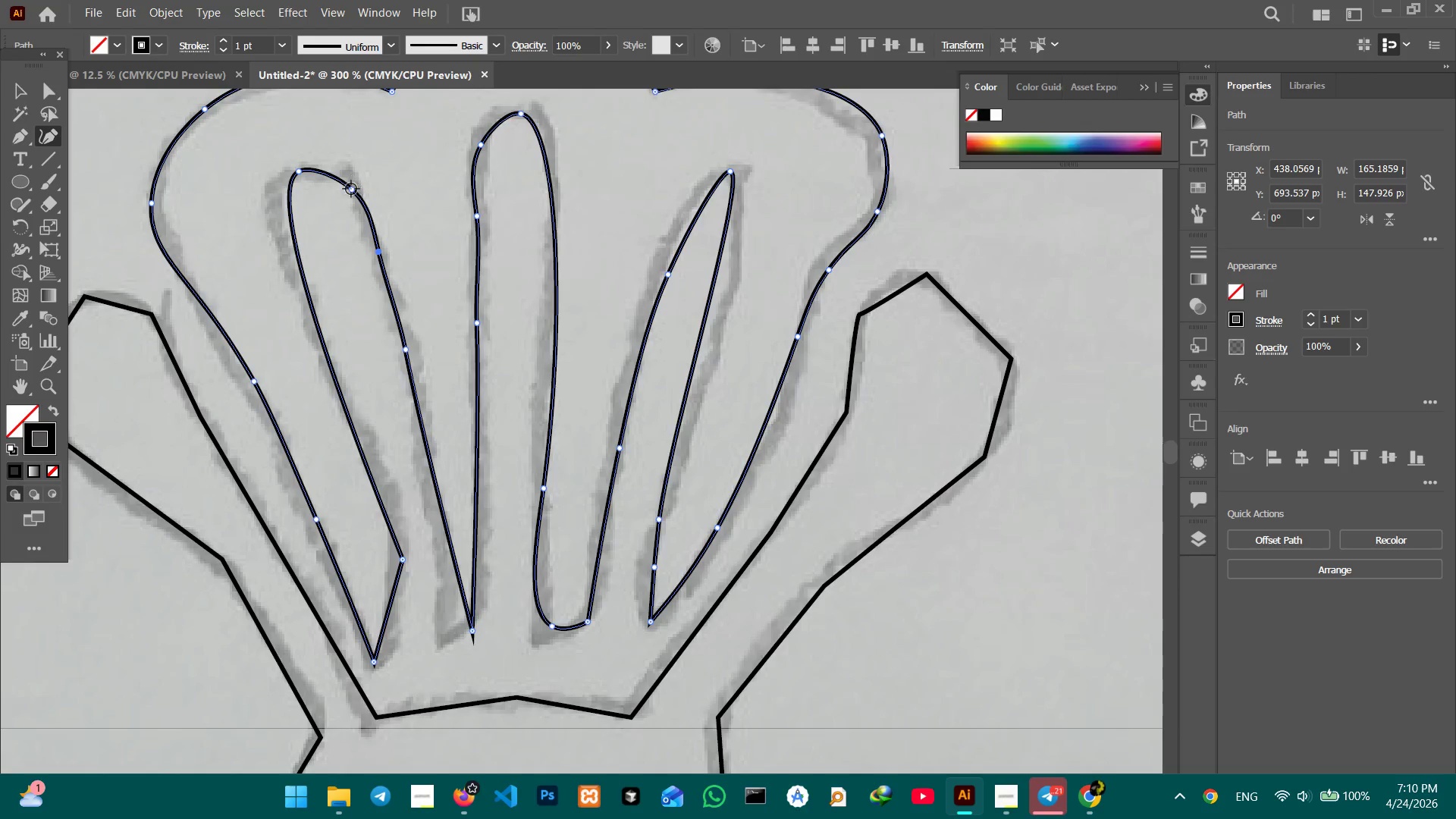 
left_click([351, 189])
 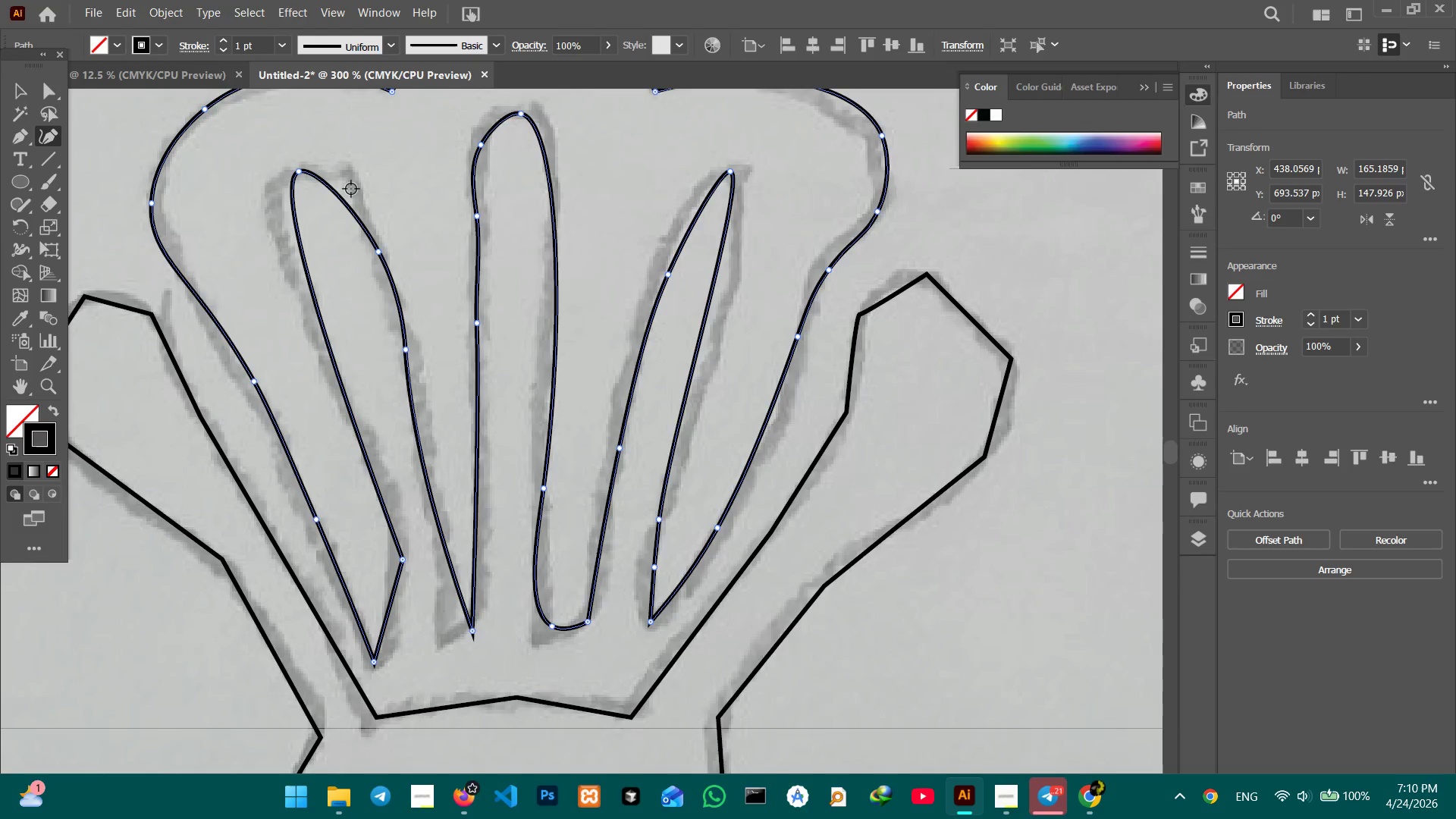 
key(Backspace)
 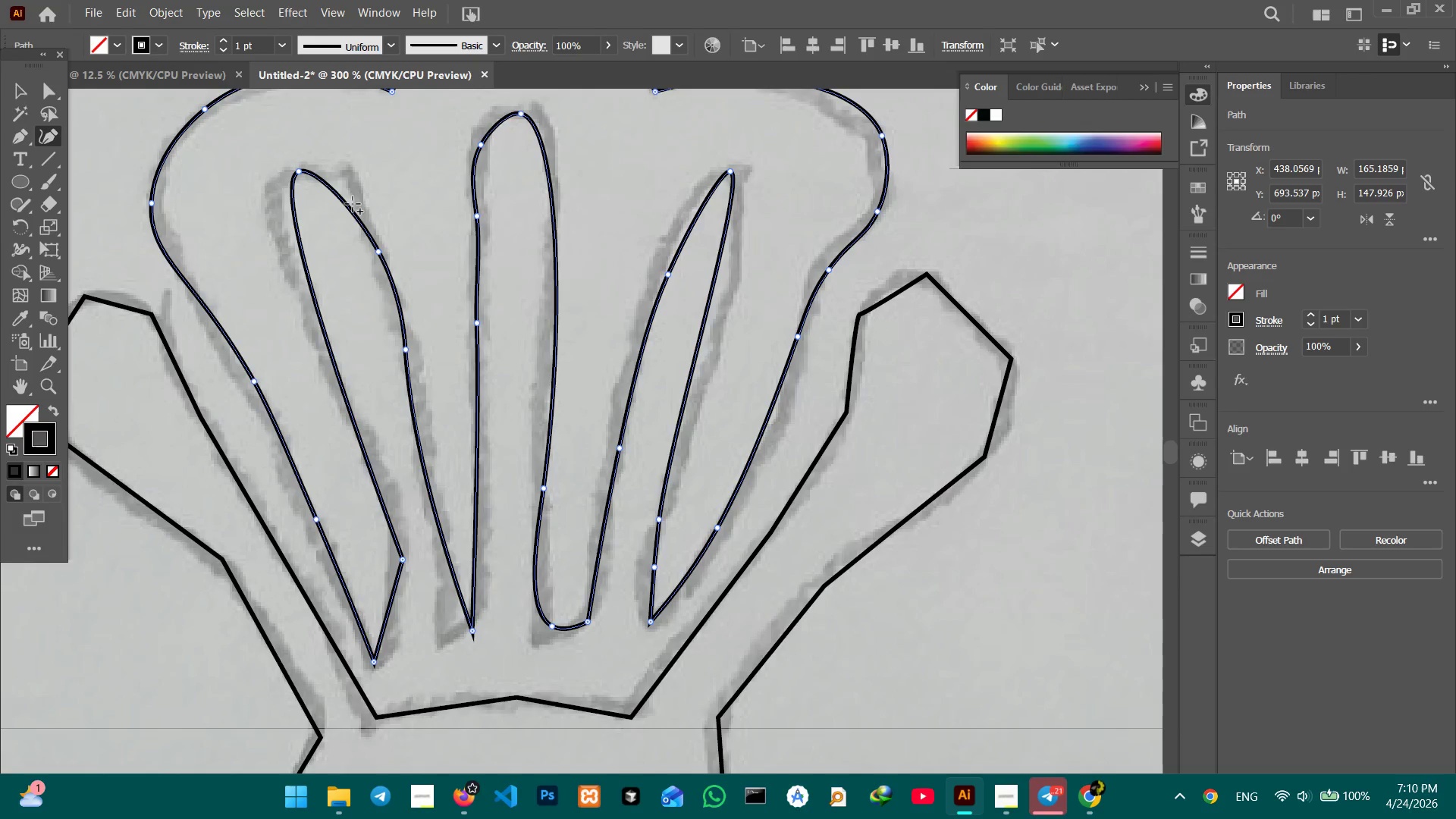 
left_click_drag(start_coordinate=[353, 205], to_coordinate=[352, 177])
 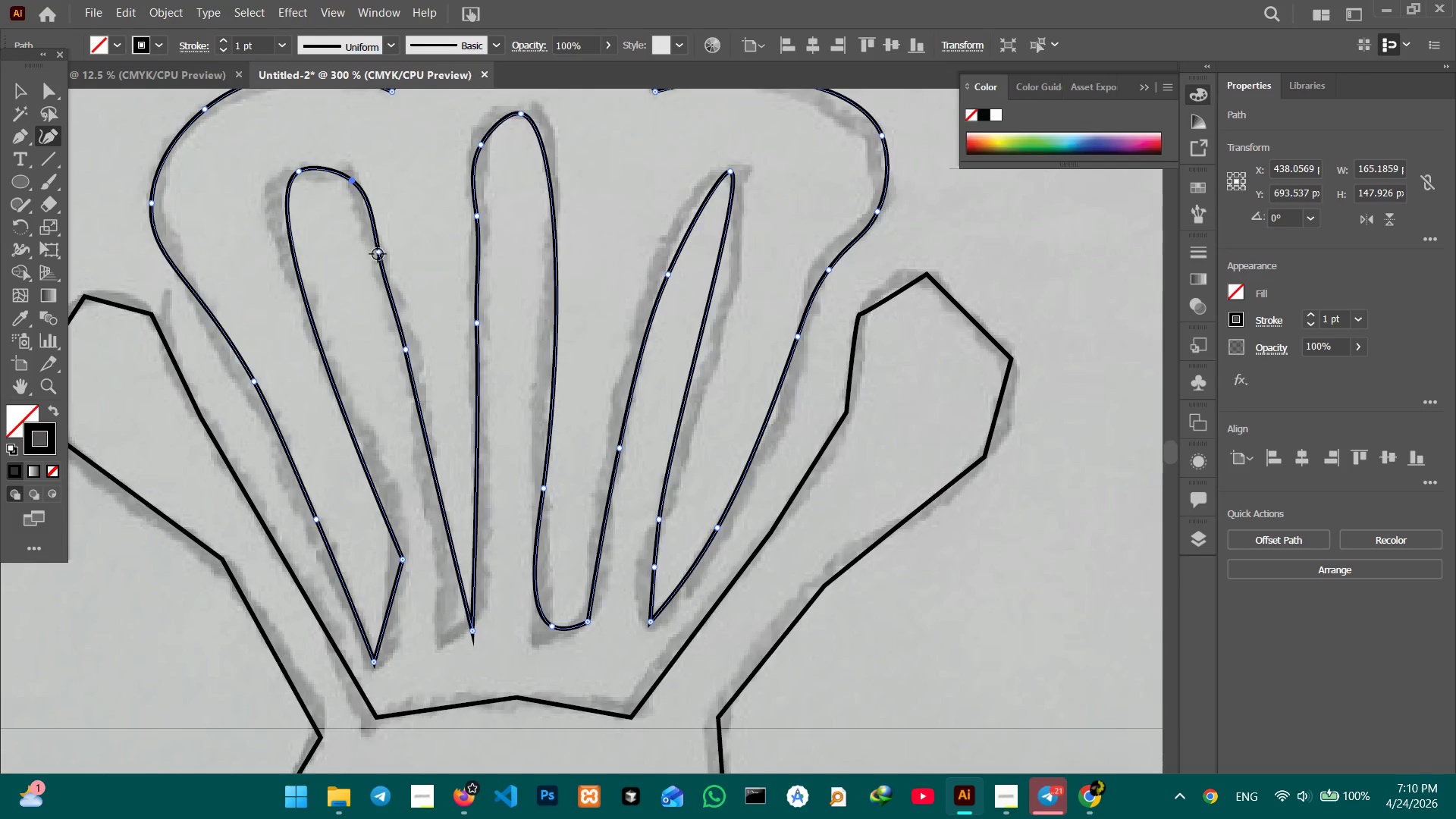 
left_click_drag(start_coordinate=[378, 254], to_coordinate=[378, 268])
 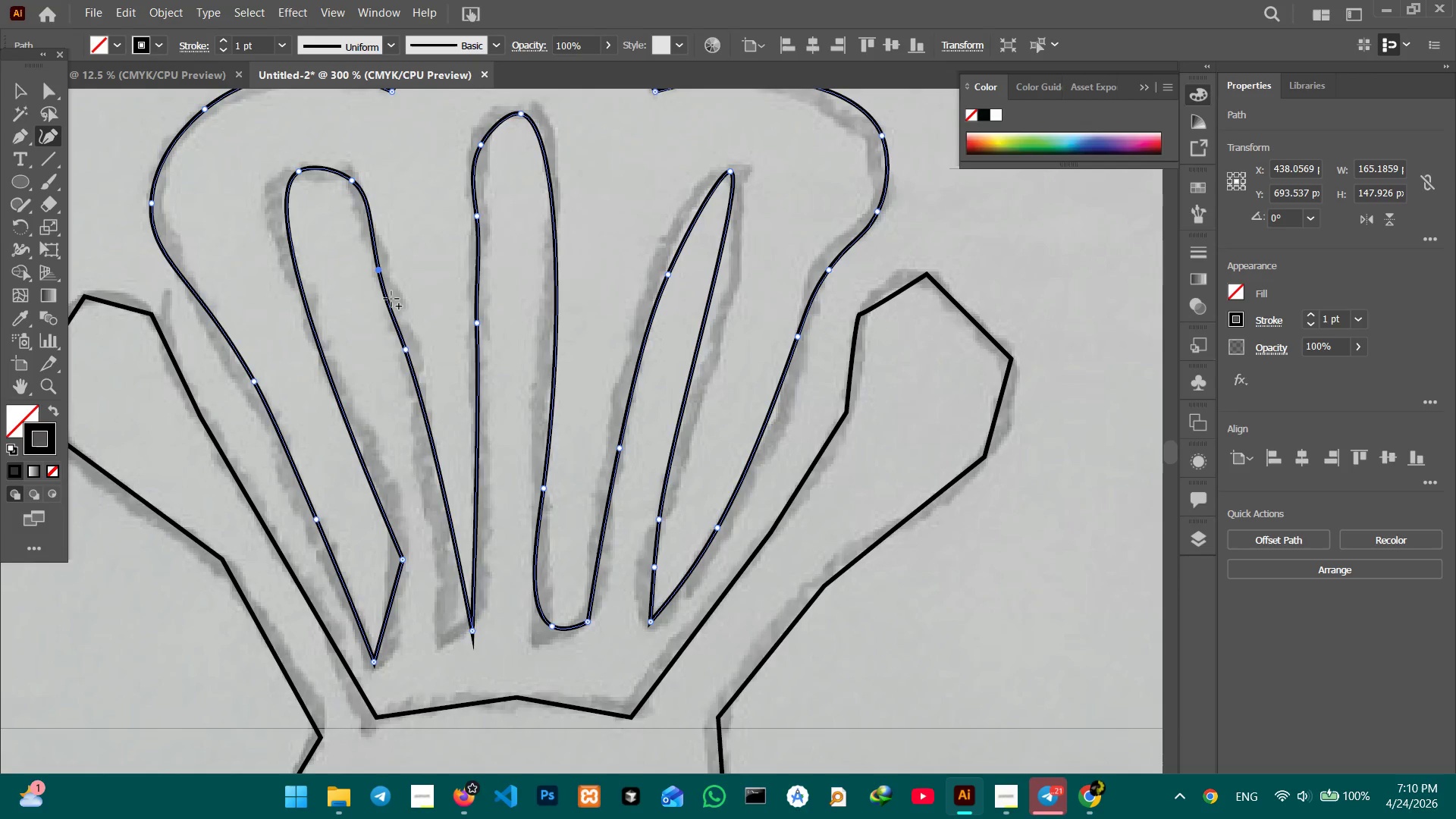 
key(Backspace)
 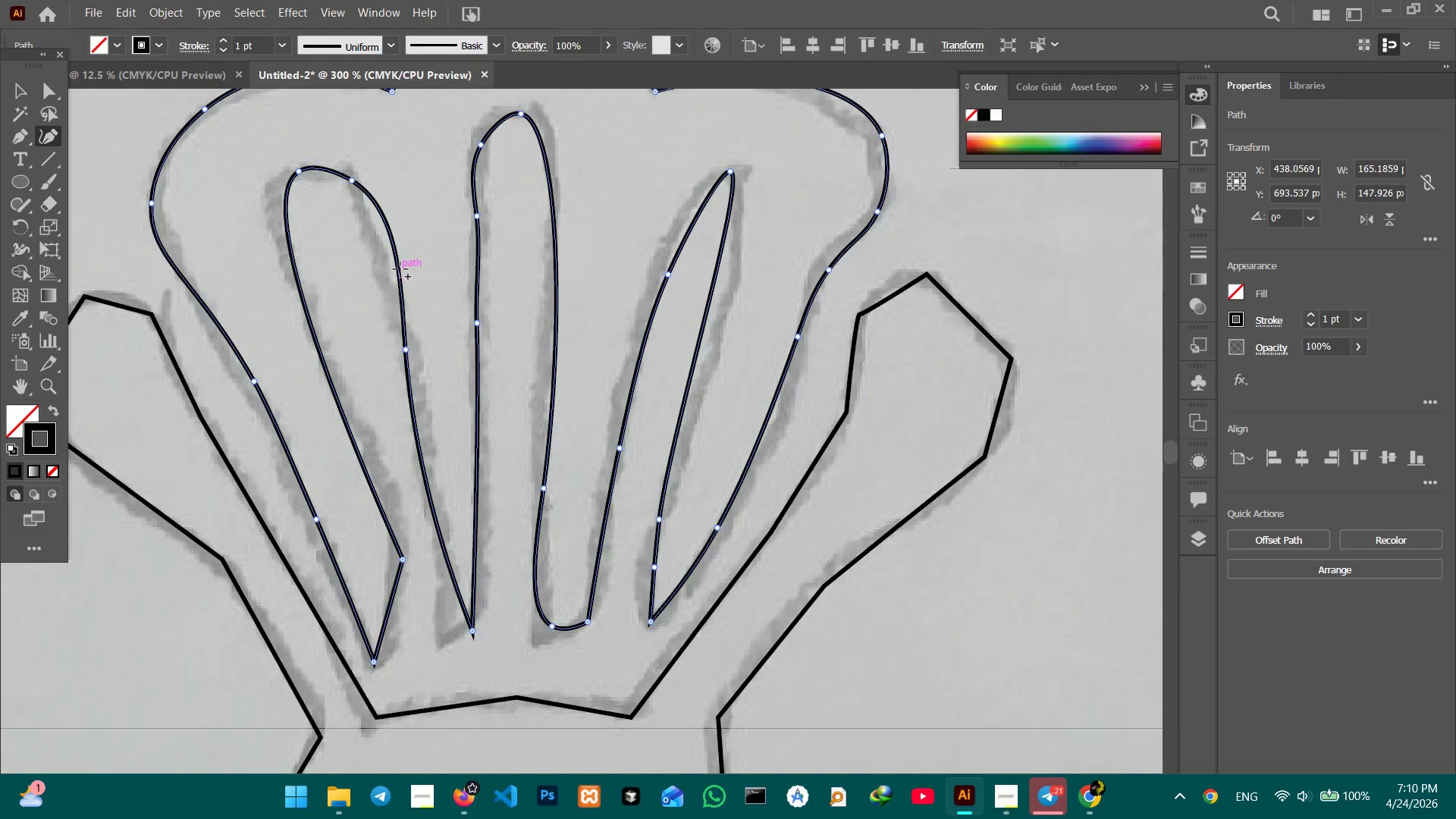 
left_click_drag(start_coordinate=[401, 269], to_coordinate=[388, 281])
 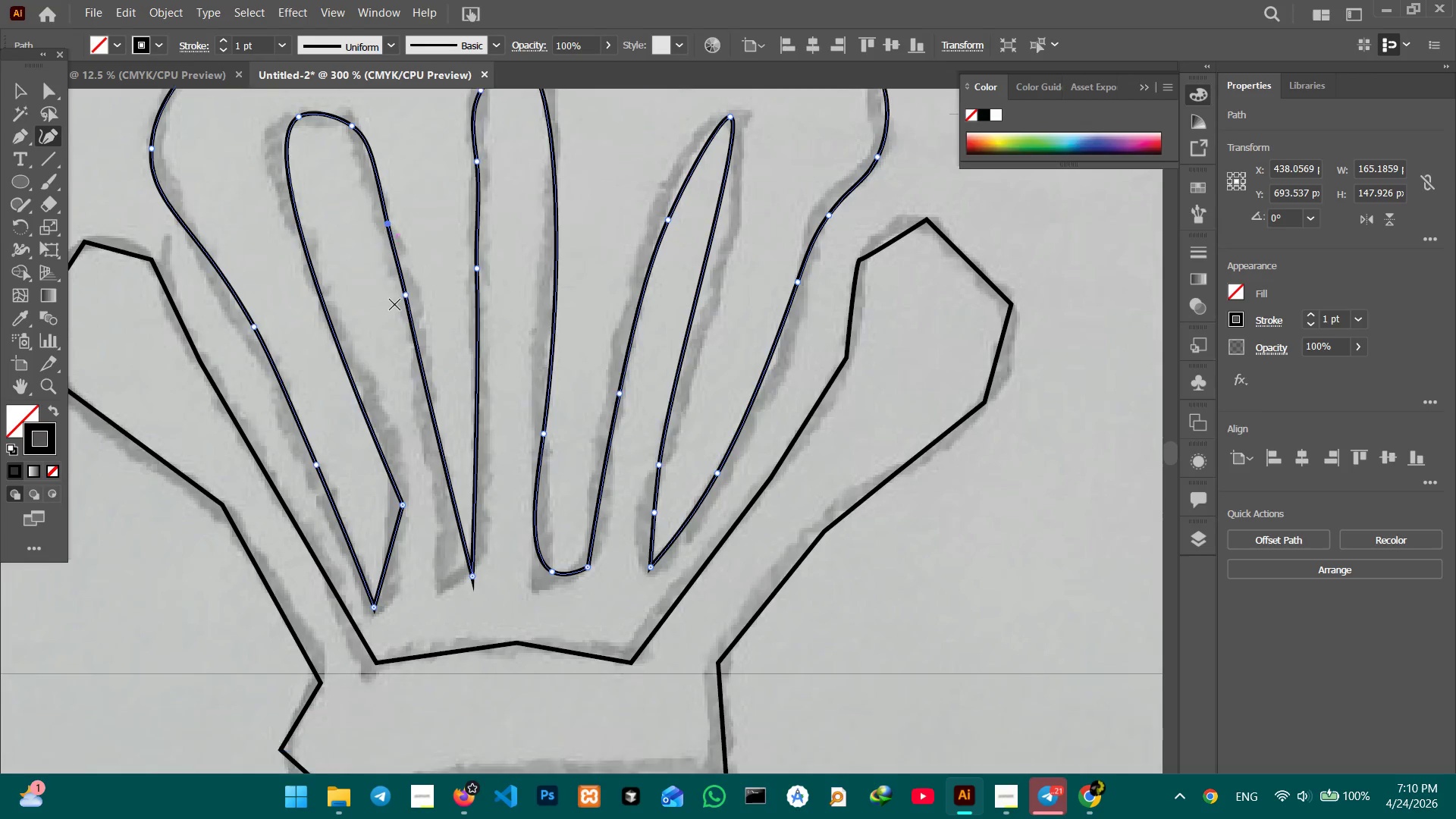 
scroll: coordinate [403, 320], scroll_direction: down, amount: 6.0
 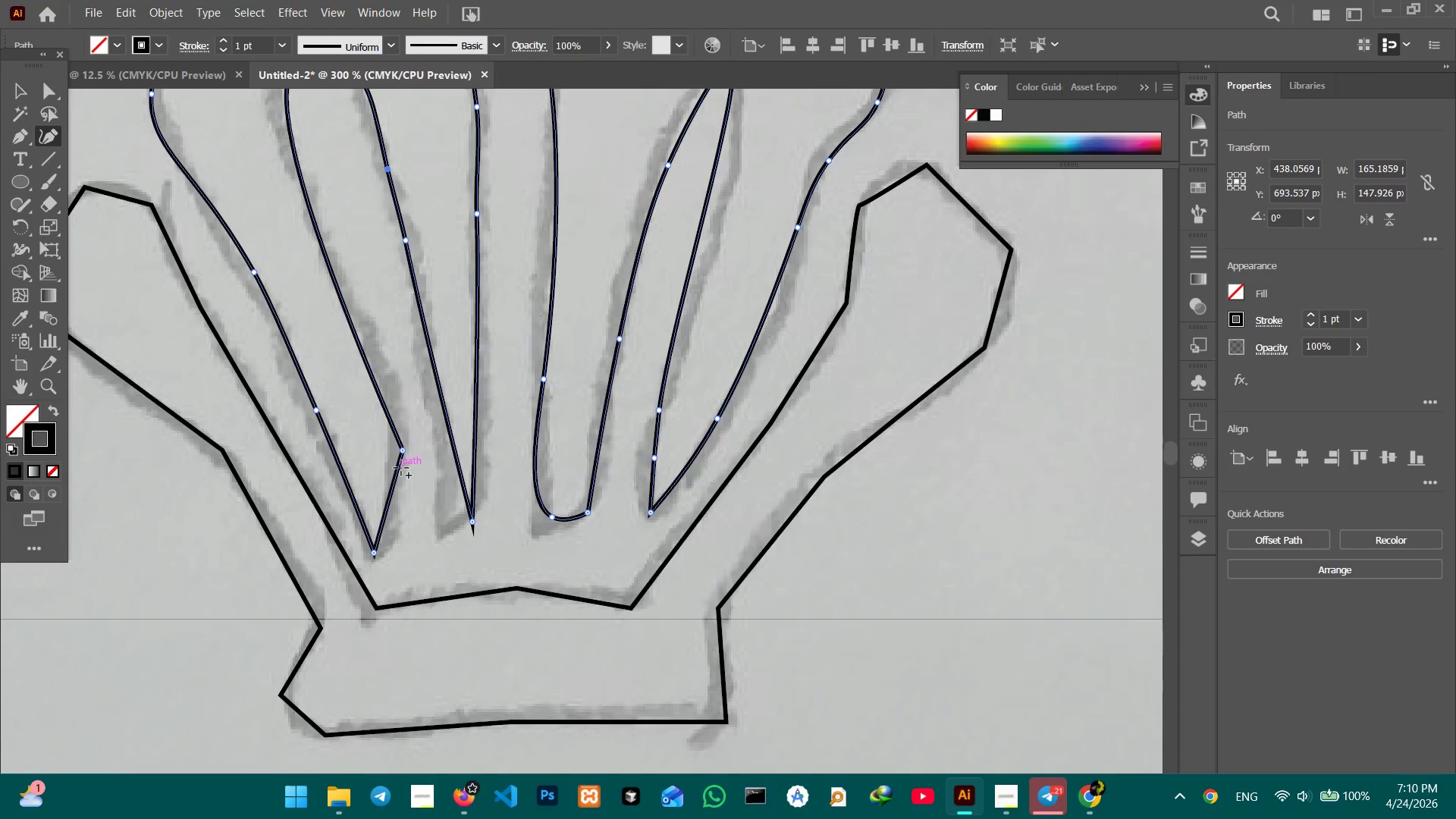 
left_click([399, 450])
 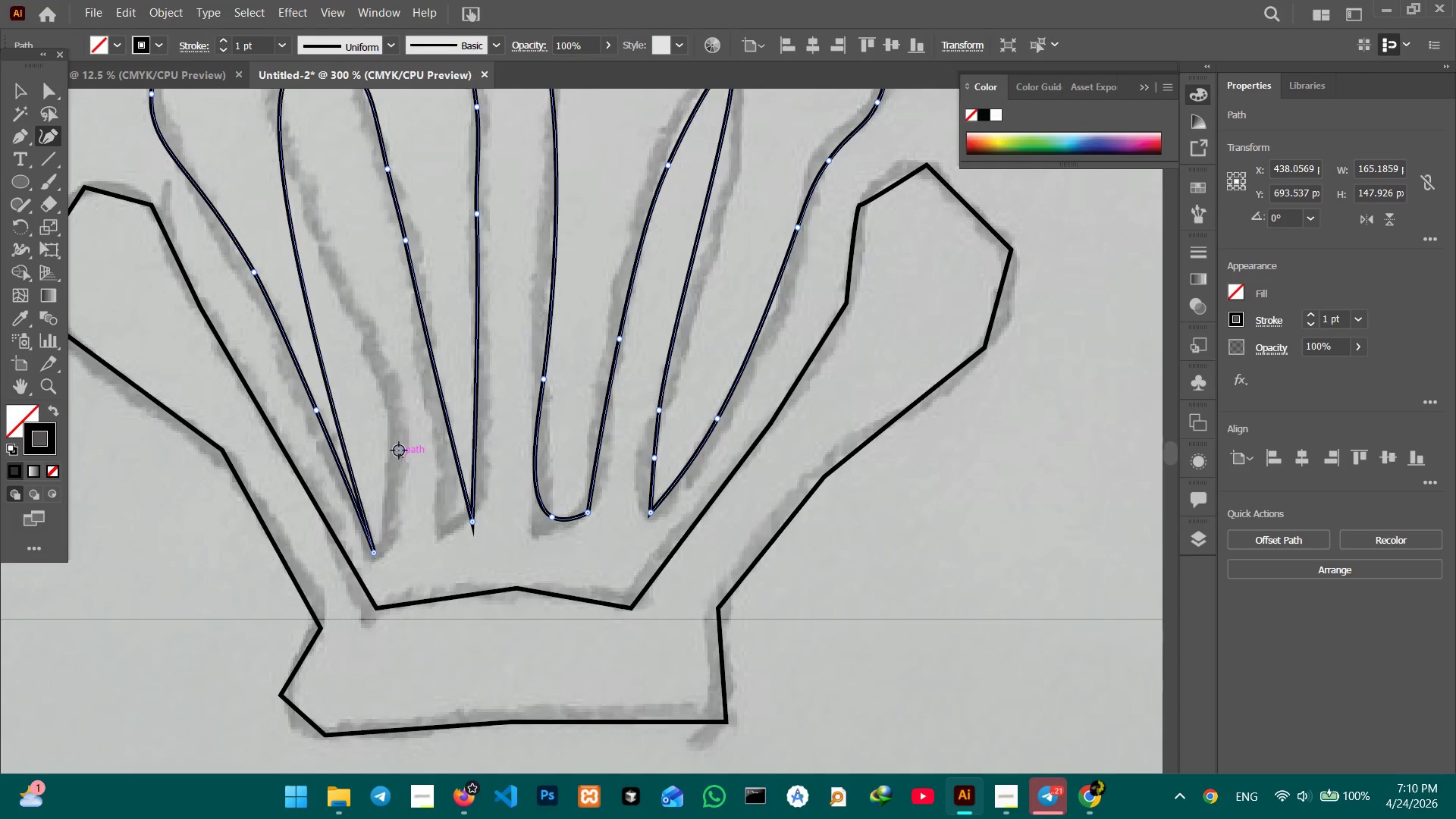 
key(Backspace)
 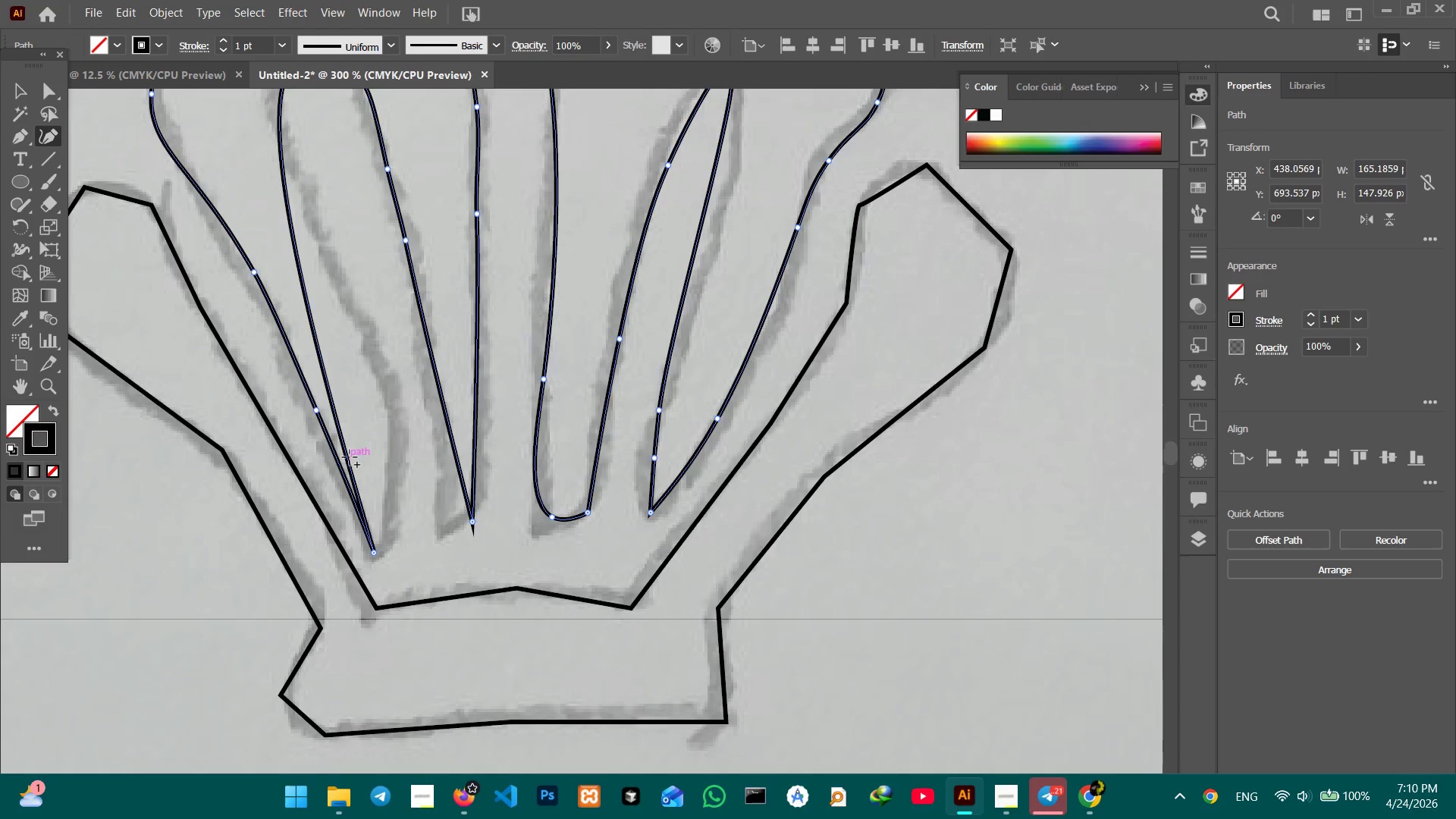 
left_click_drag(start_coordinate=[350, 457], to_coordinate=[391, 457])
 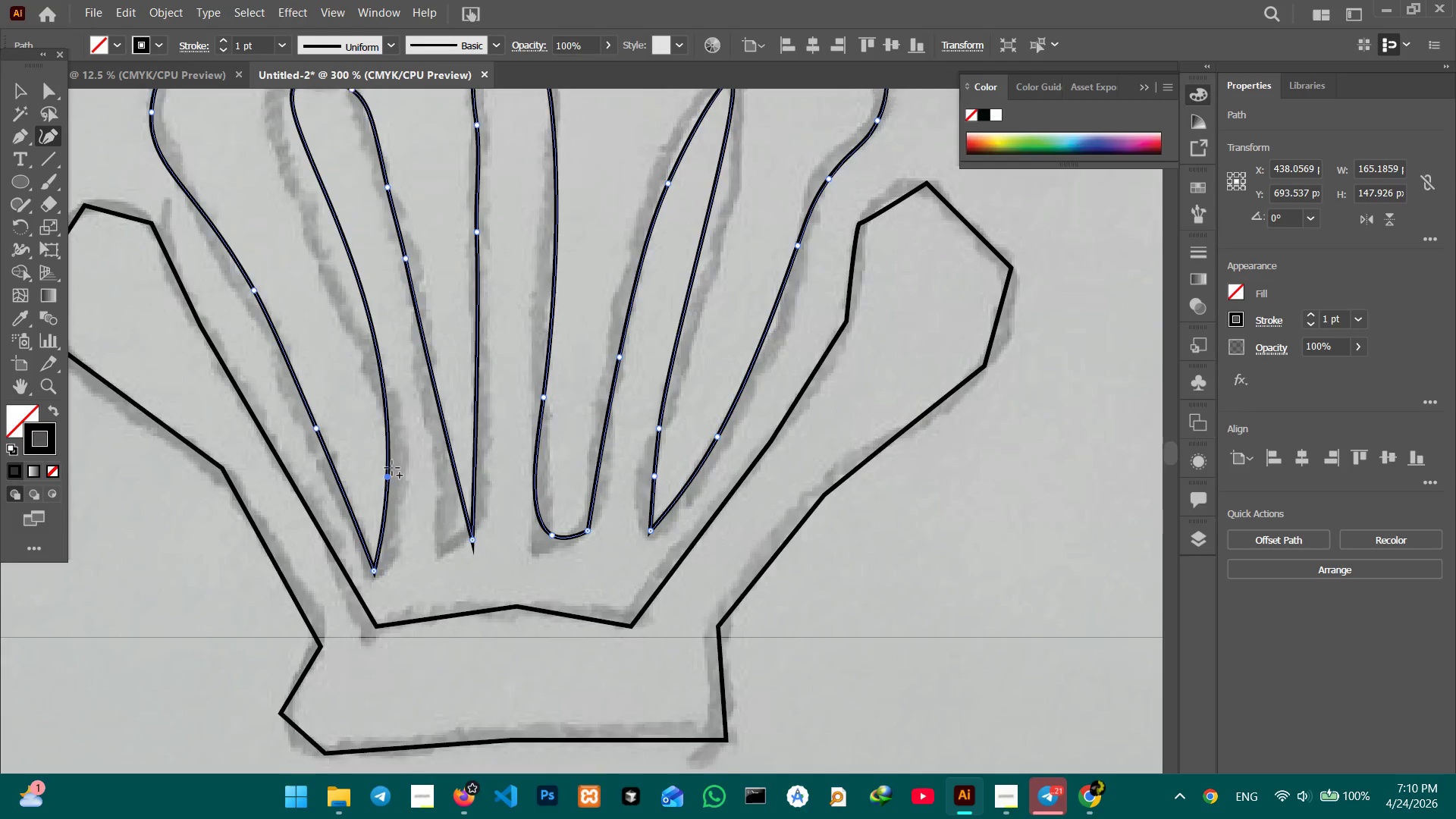 
scroll: coordinate [392, 469], scroll_direction: up, amount: 8.0
 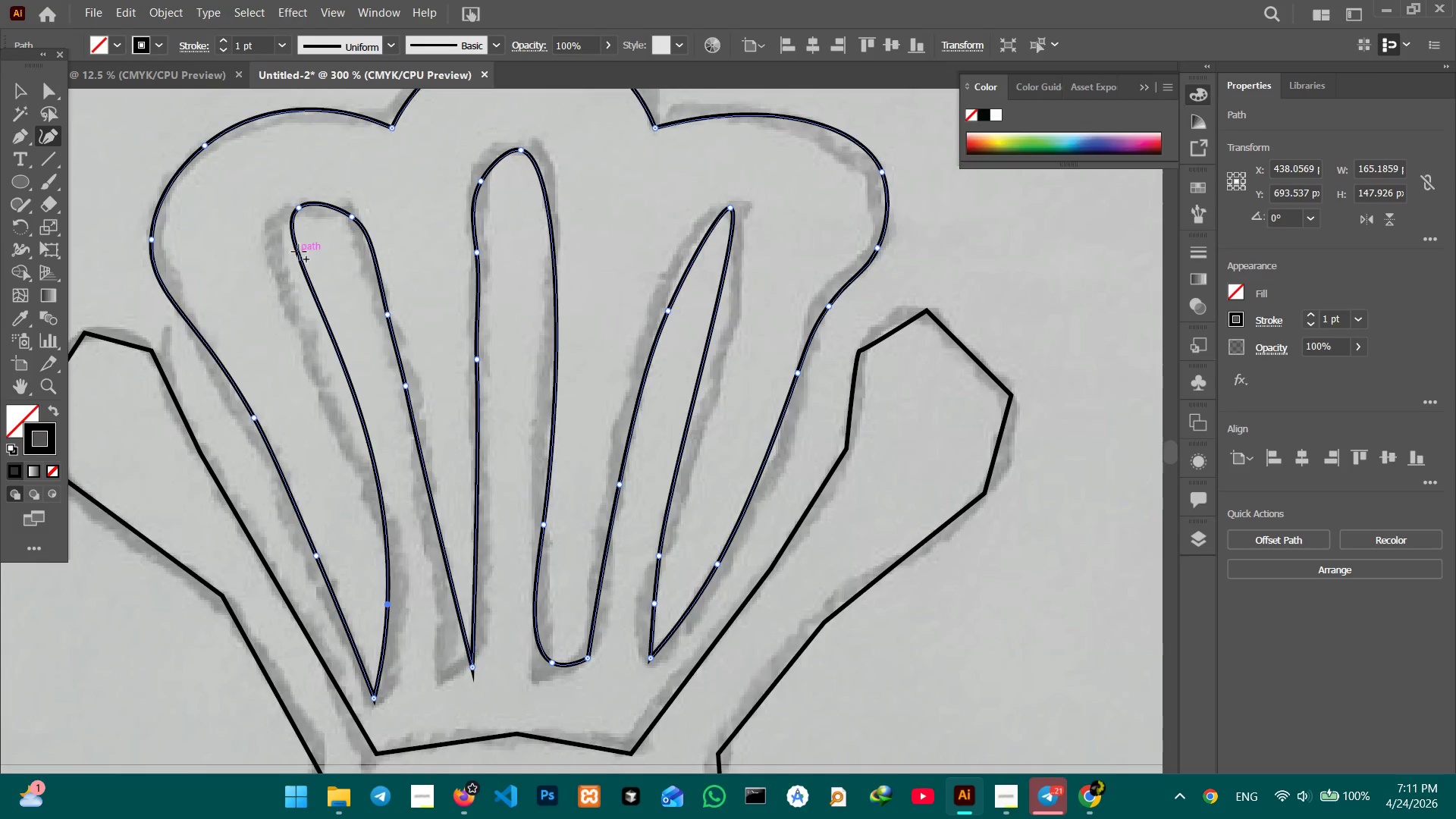 
left_click_drag(start_coordinate=[296, 248], to_coordinate=[281, 239])
 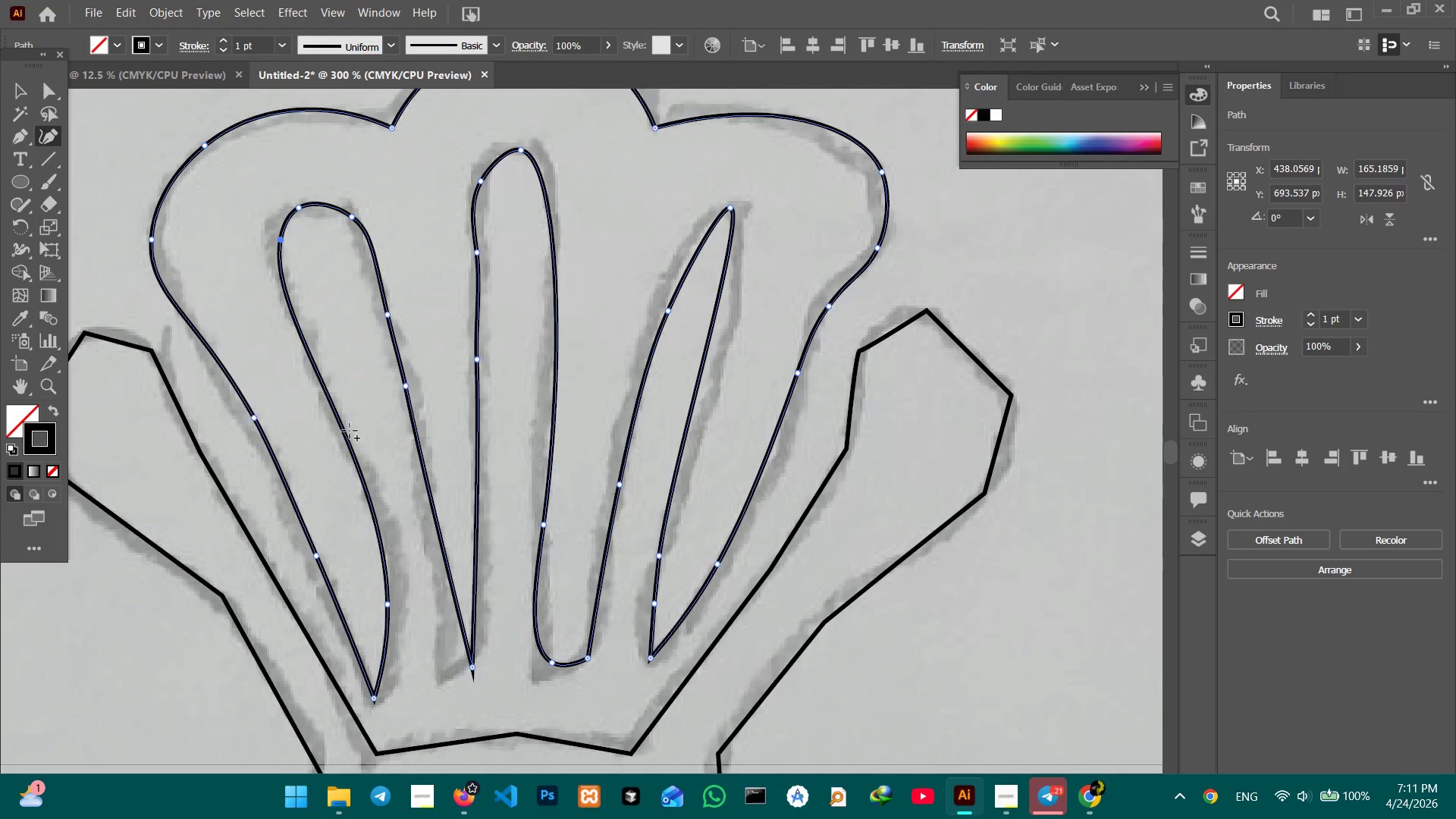 
scroll: coordinate [315, 497], scroll_direction: down, amount: 7.0
 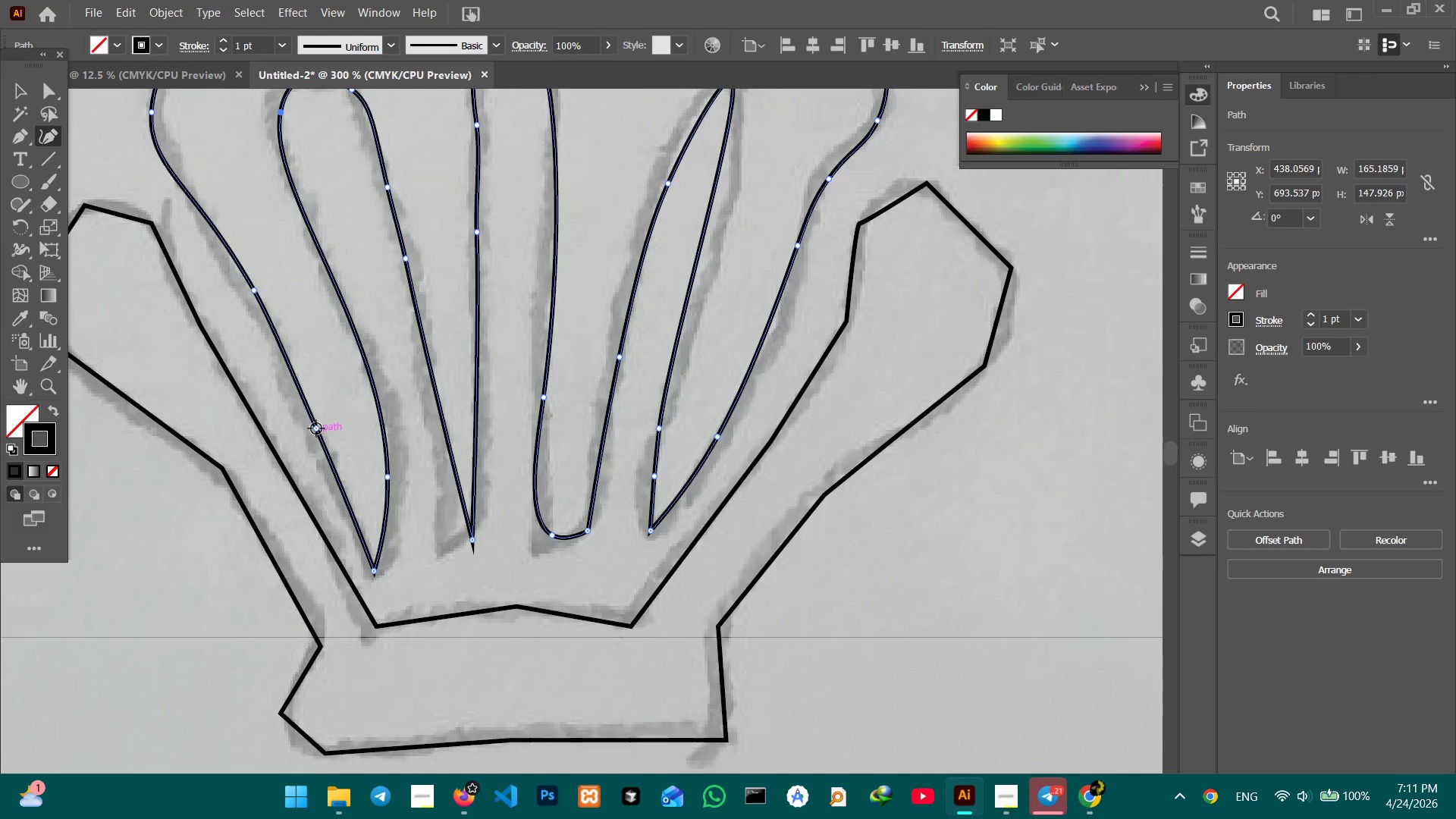 
left_click([316, 428])
 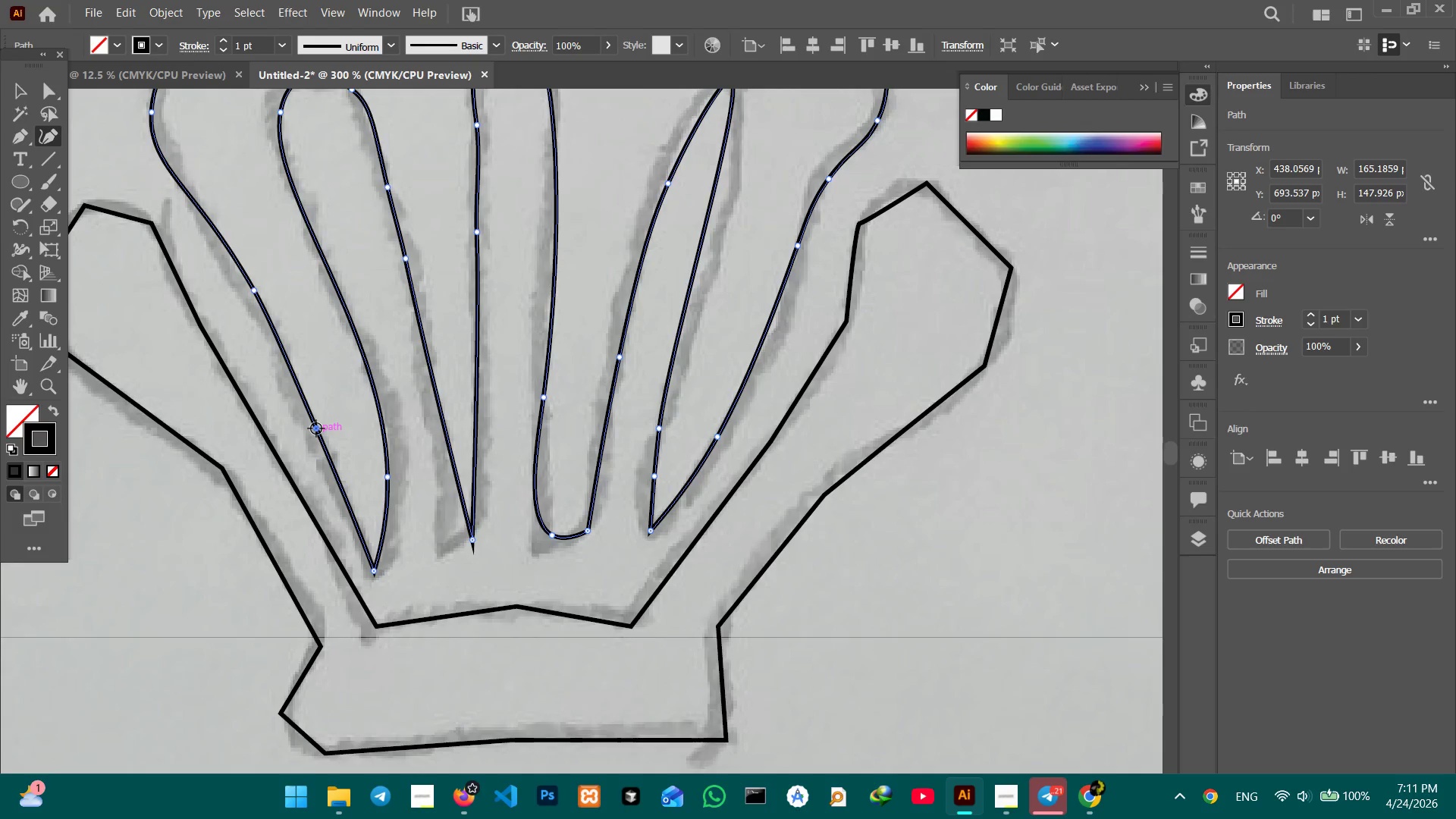 
key(Backspace)
 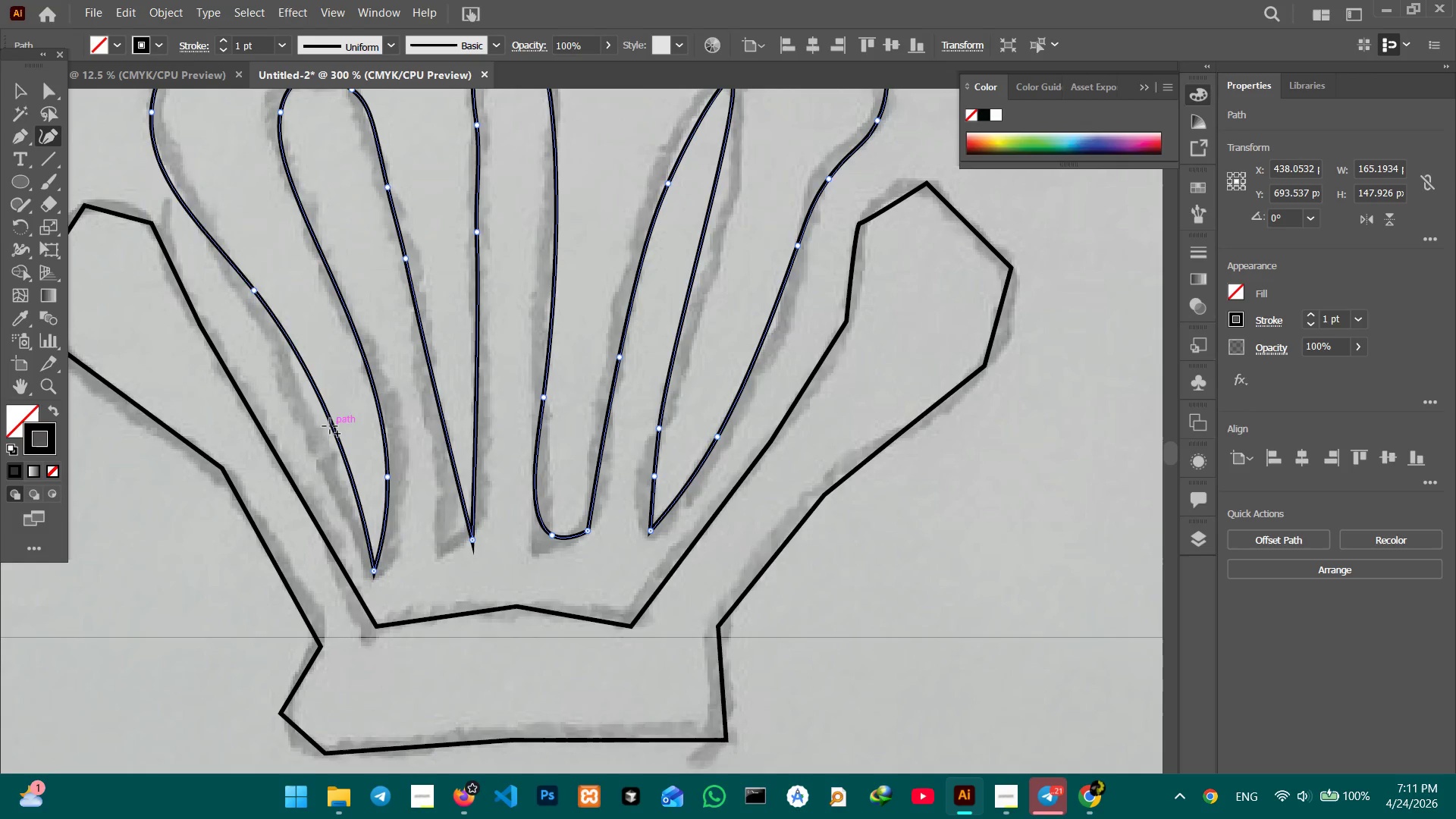 
left_click_drag(start_coordinate=[330, 426], to_coordinate=[314, 429])
 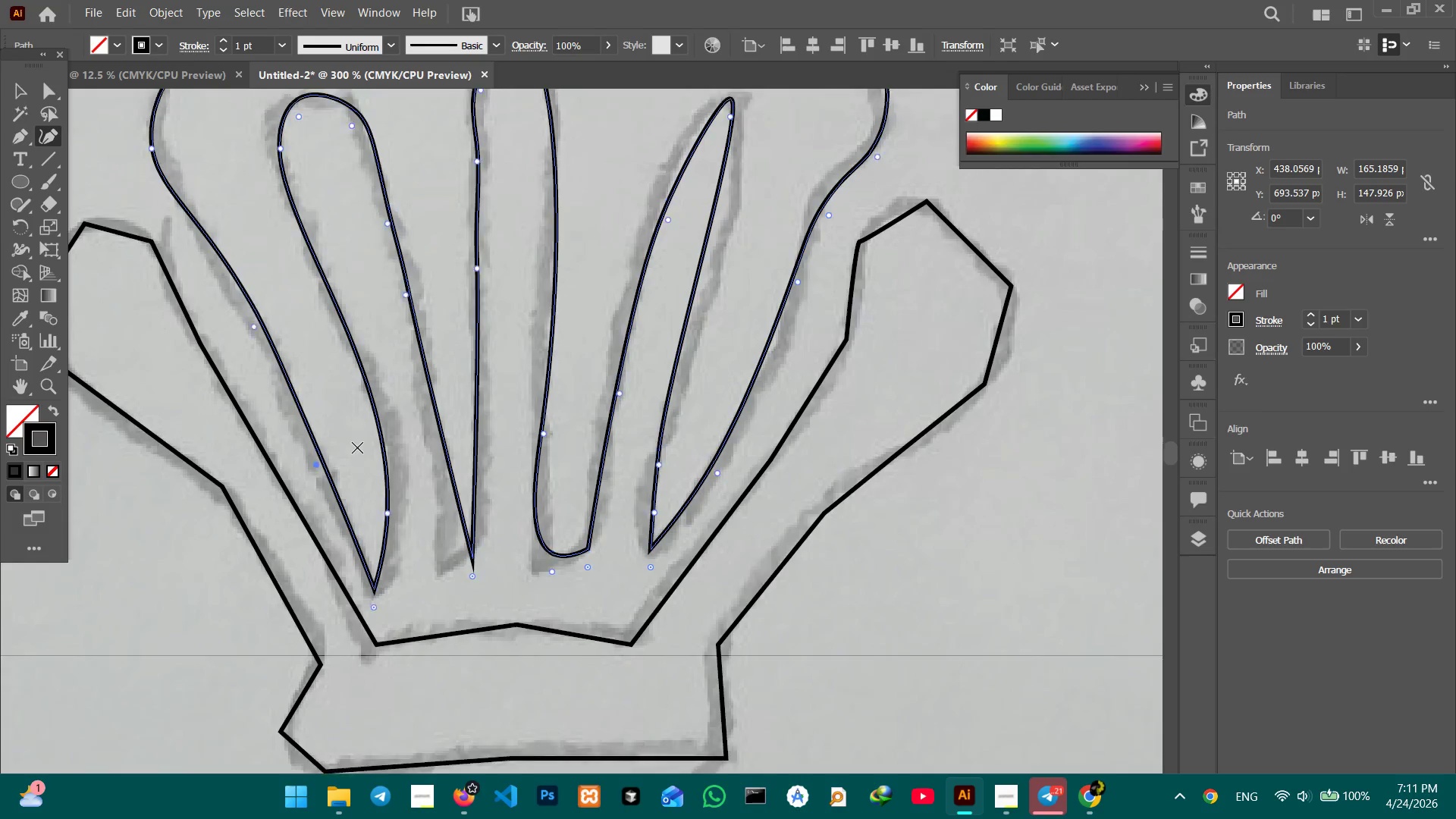 
scroll: coordinate [268, 357], scroll_direction: up, amount: 12.0
 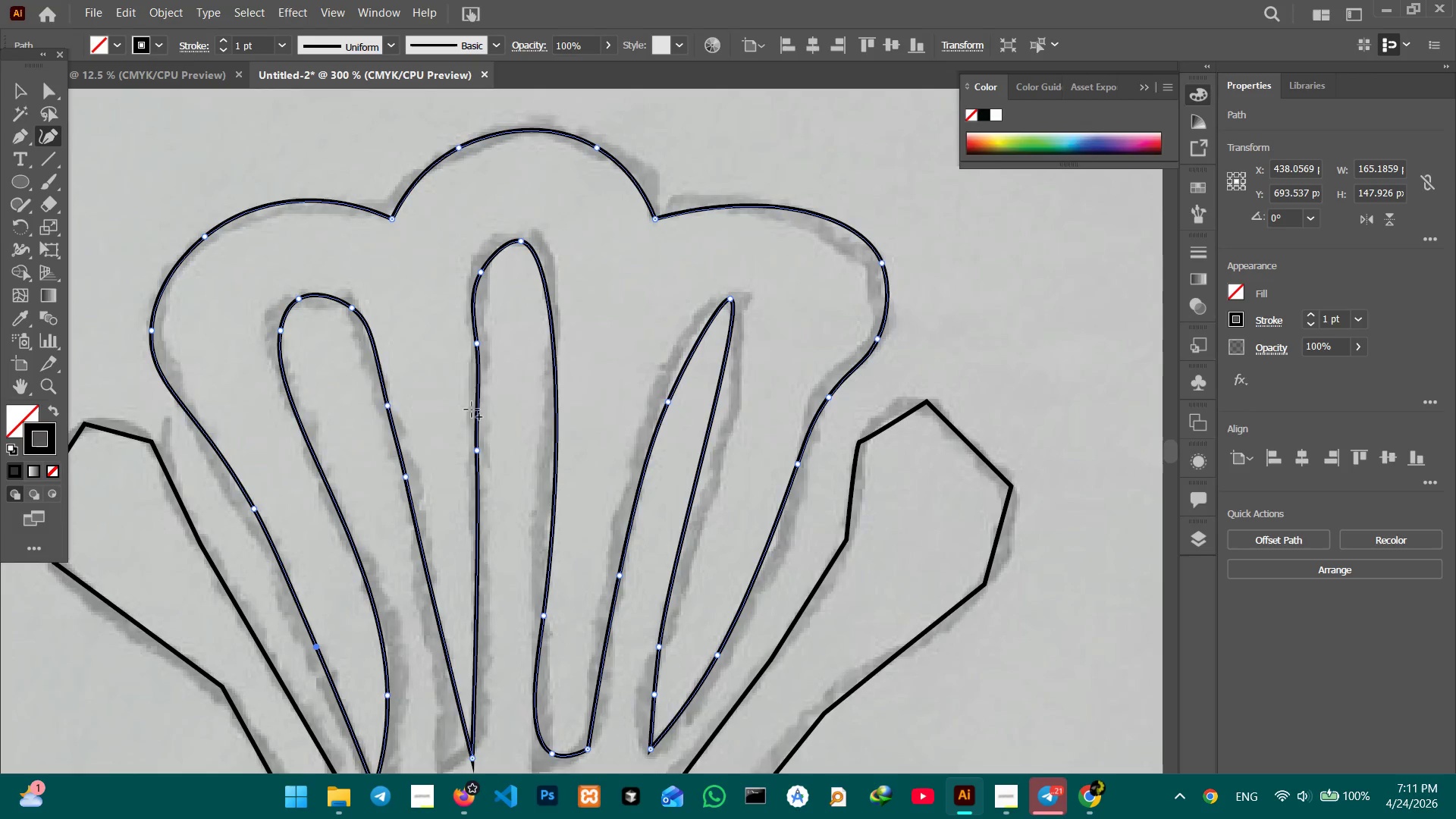 
scroll: coordinate [473, 410], scroll_direction: down, amount: 2.0
 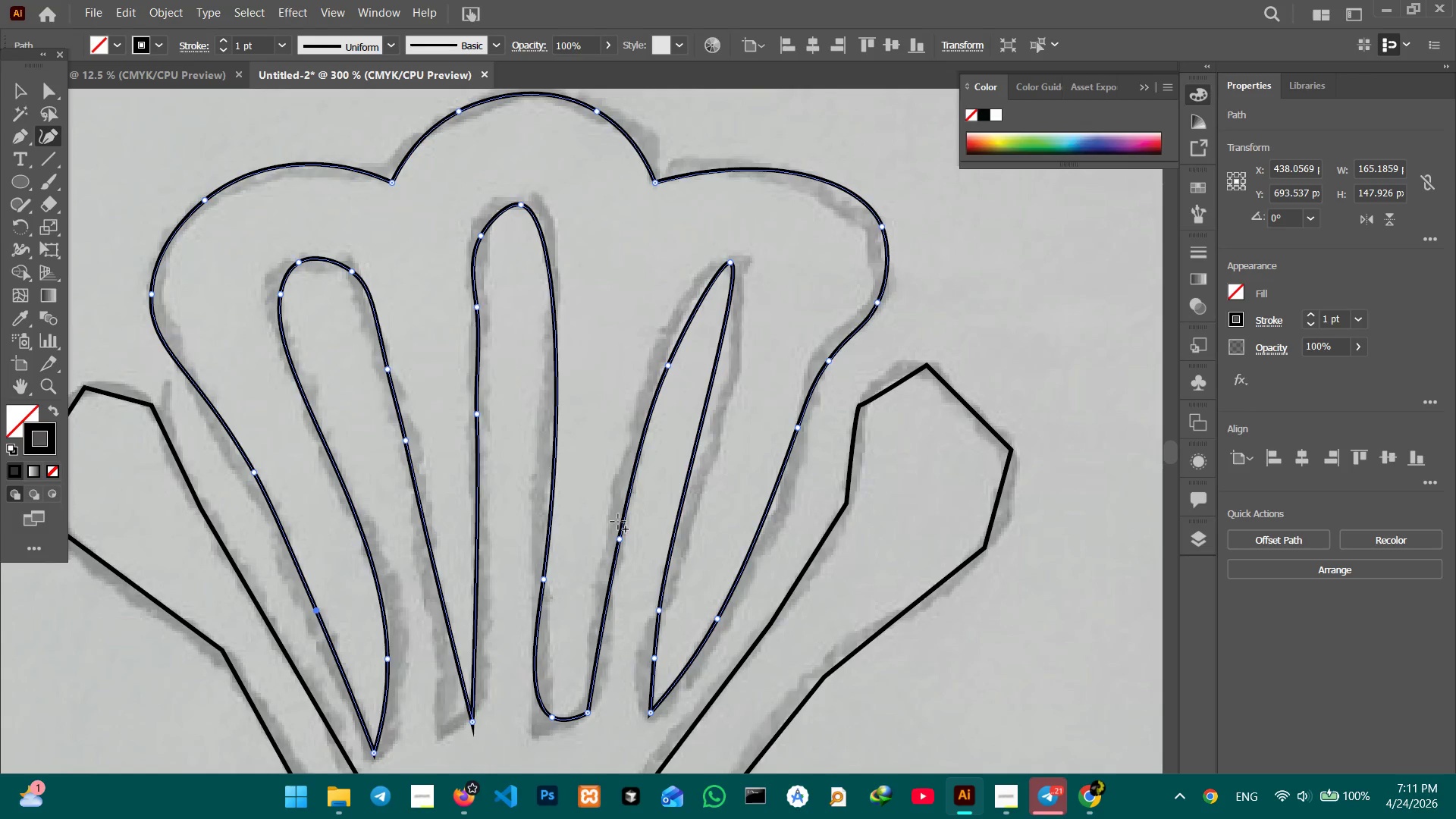 
hold_key(key=Space, duration=0.73)
 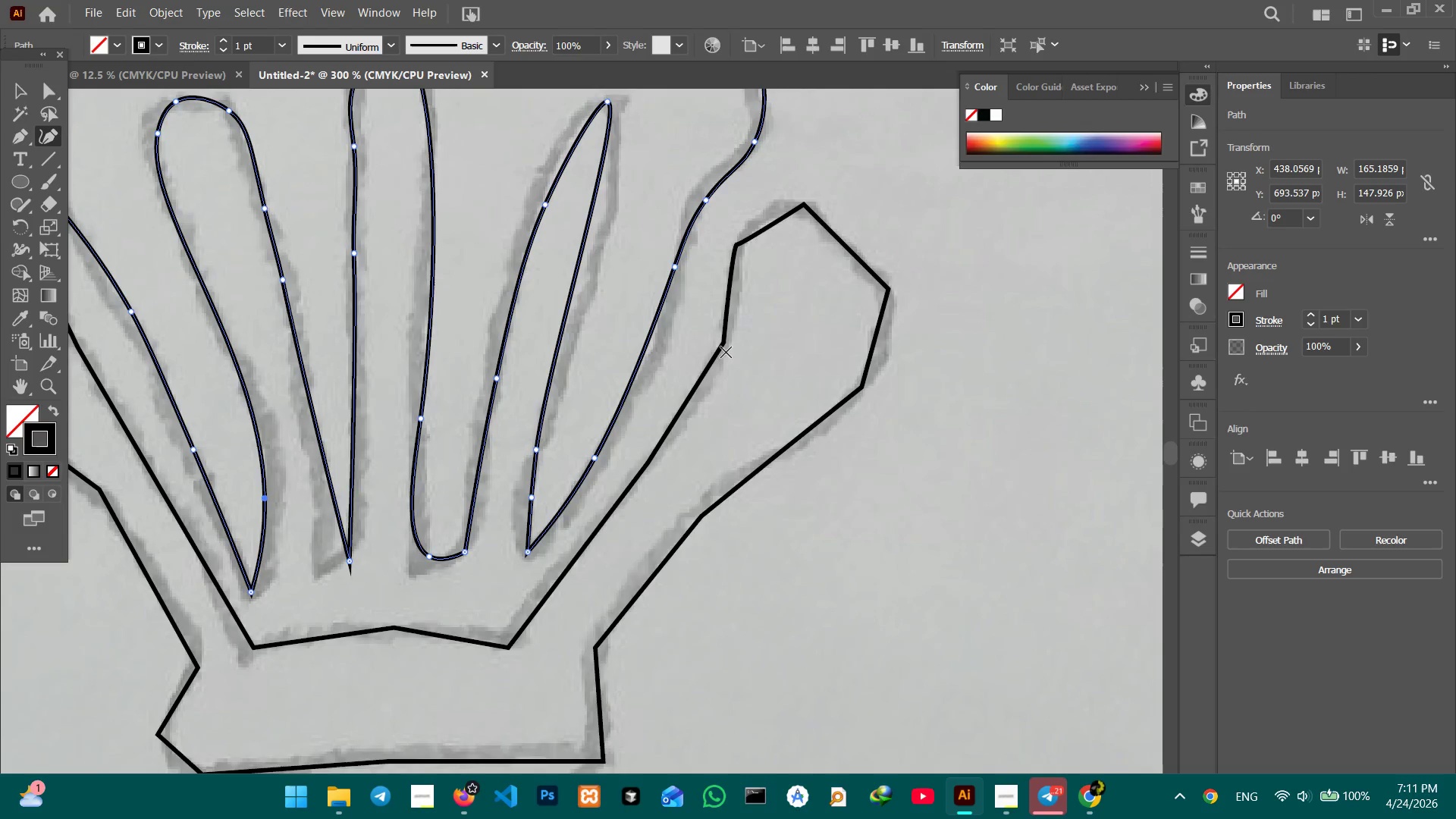 
left_click_drag(start_coordinate=[640, 549], to_coordinate=[516, 388])
 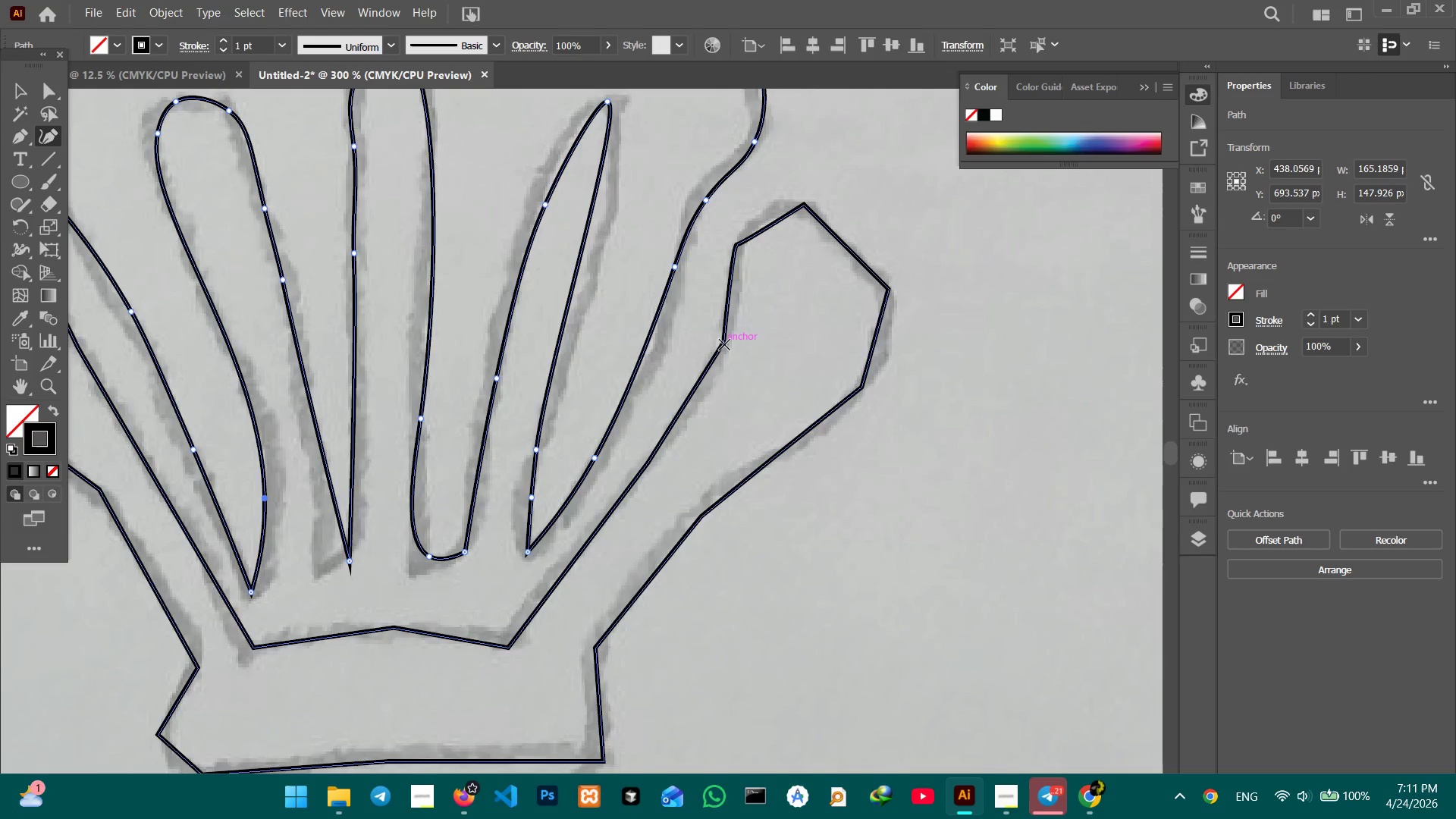 
left_click([724, 344])
 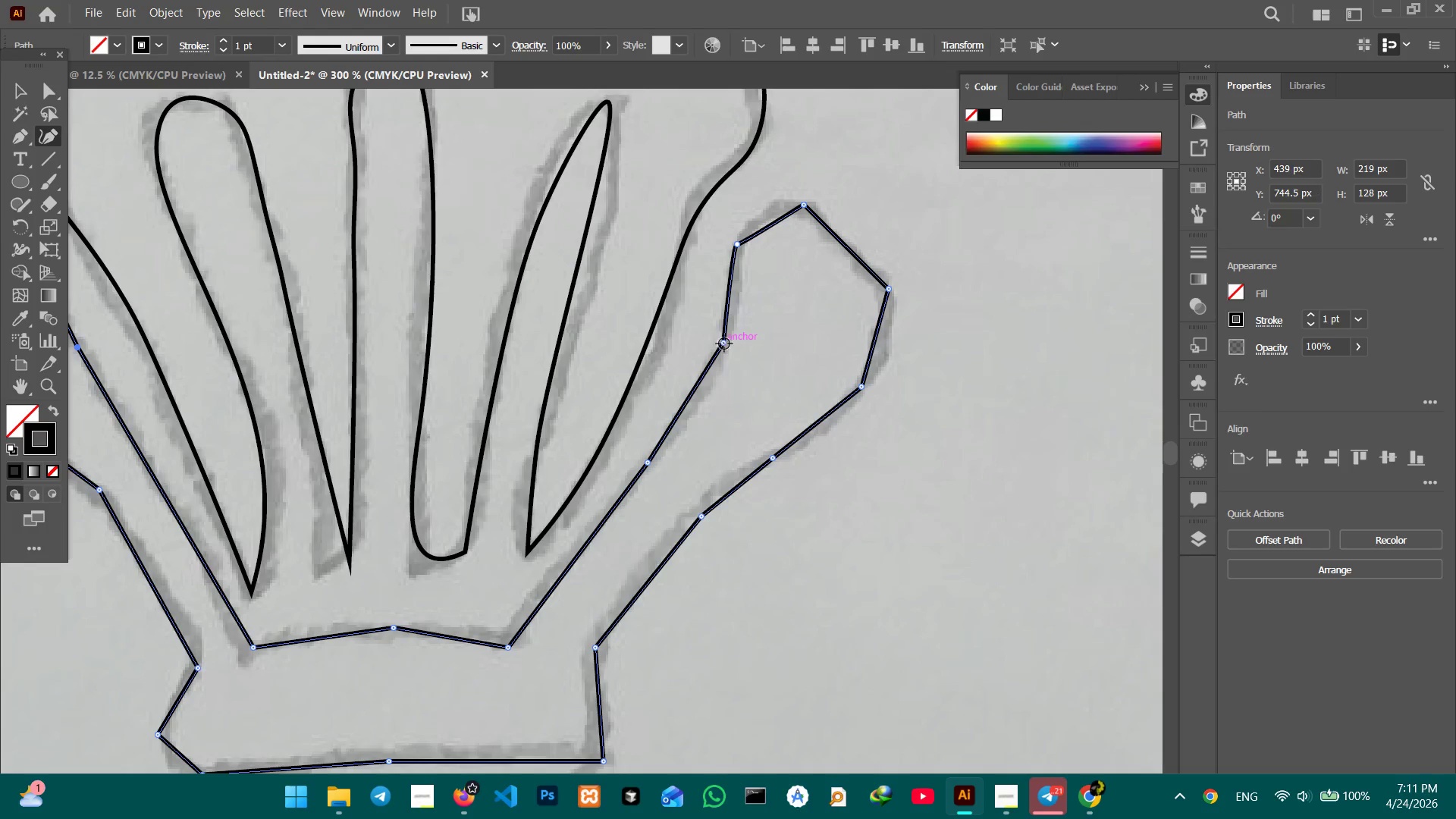 
double_click([724, 343])
 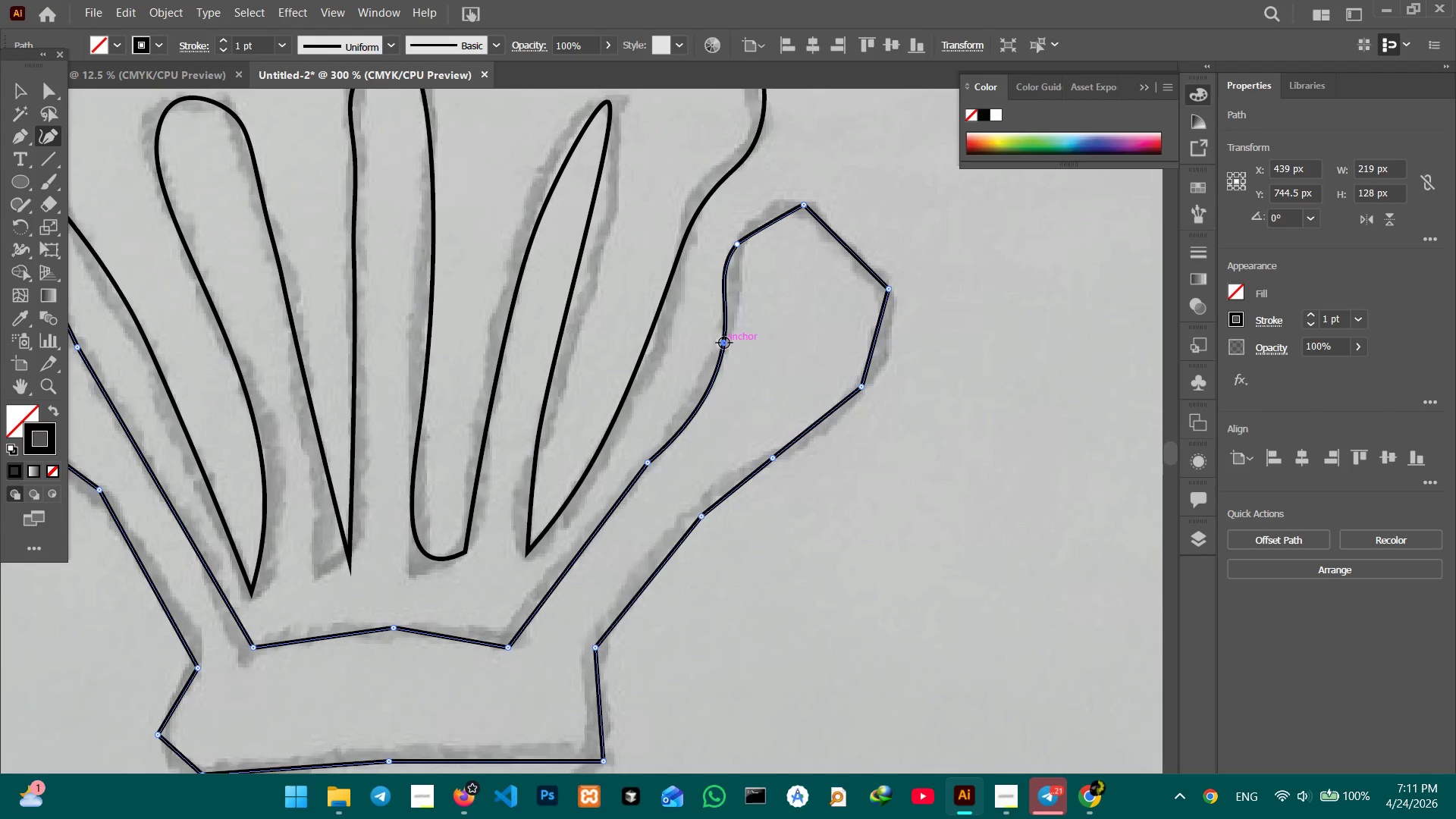 
key(Backspace)
 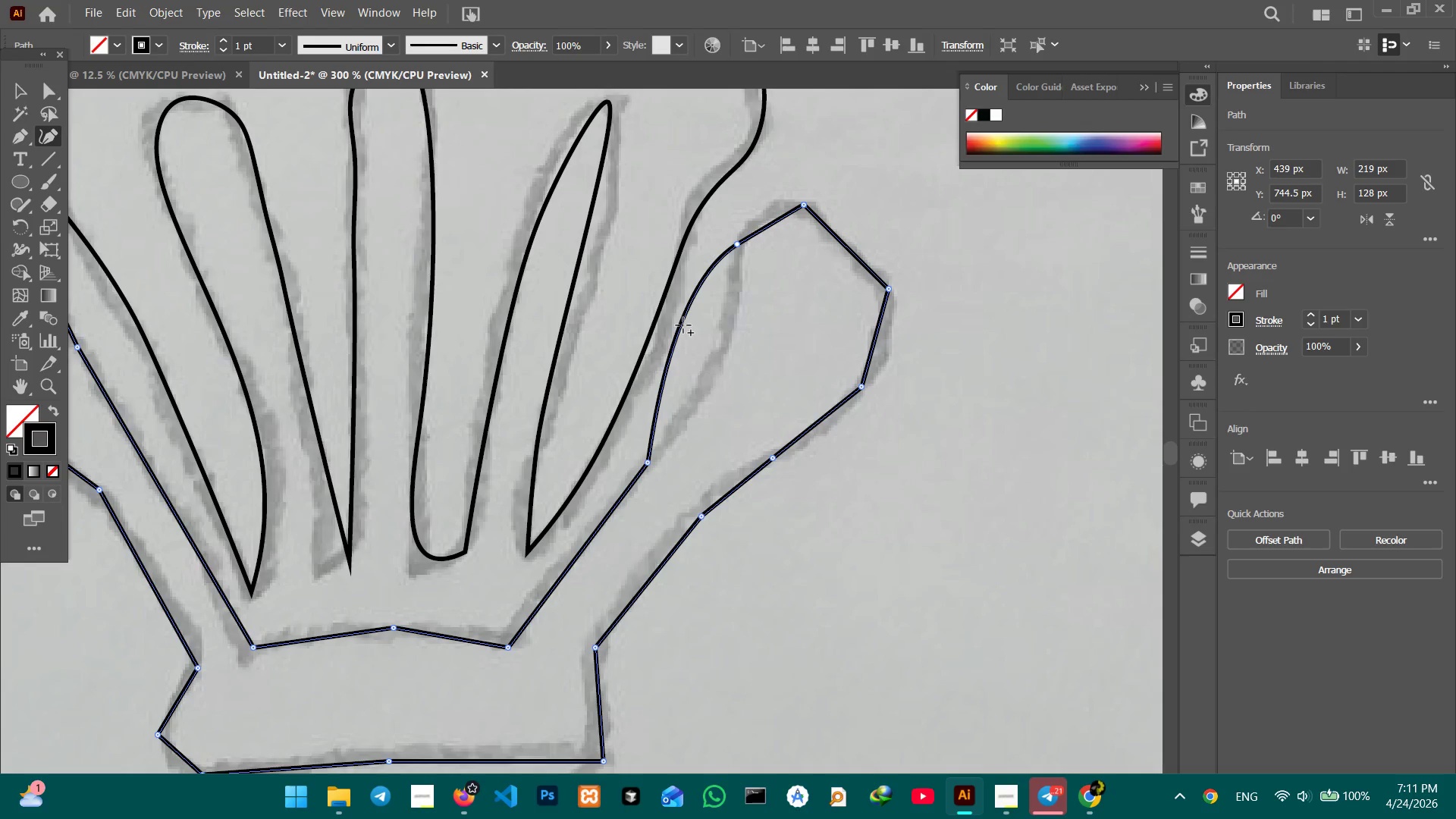 
left_click_drag(start_coordinate=[682, 325], to_coordinate=[720, 338])
 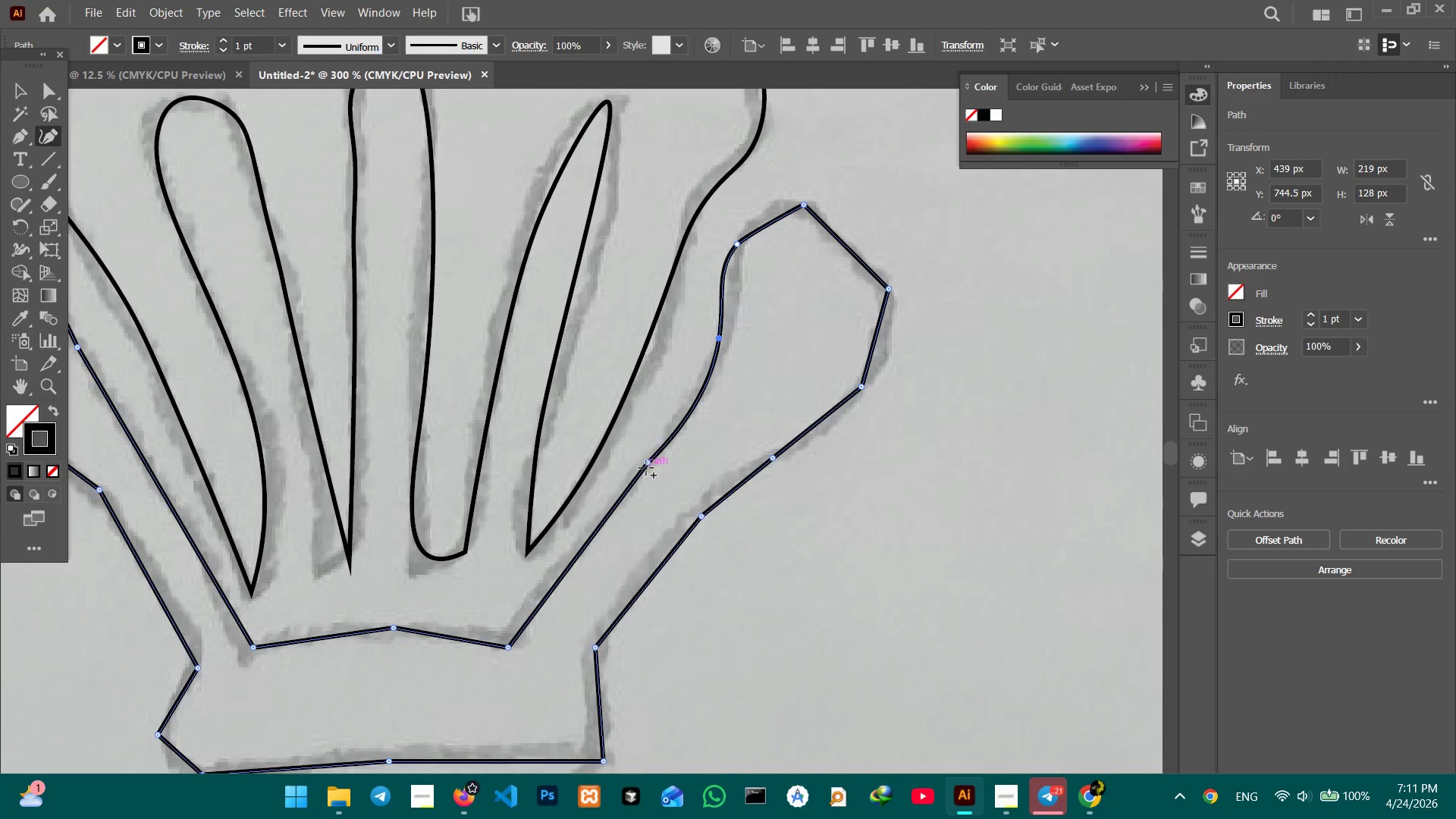 
left_click([646, 467])
 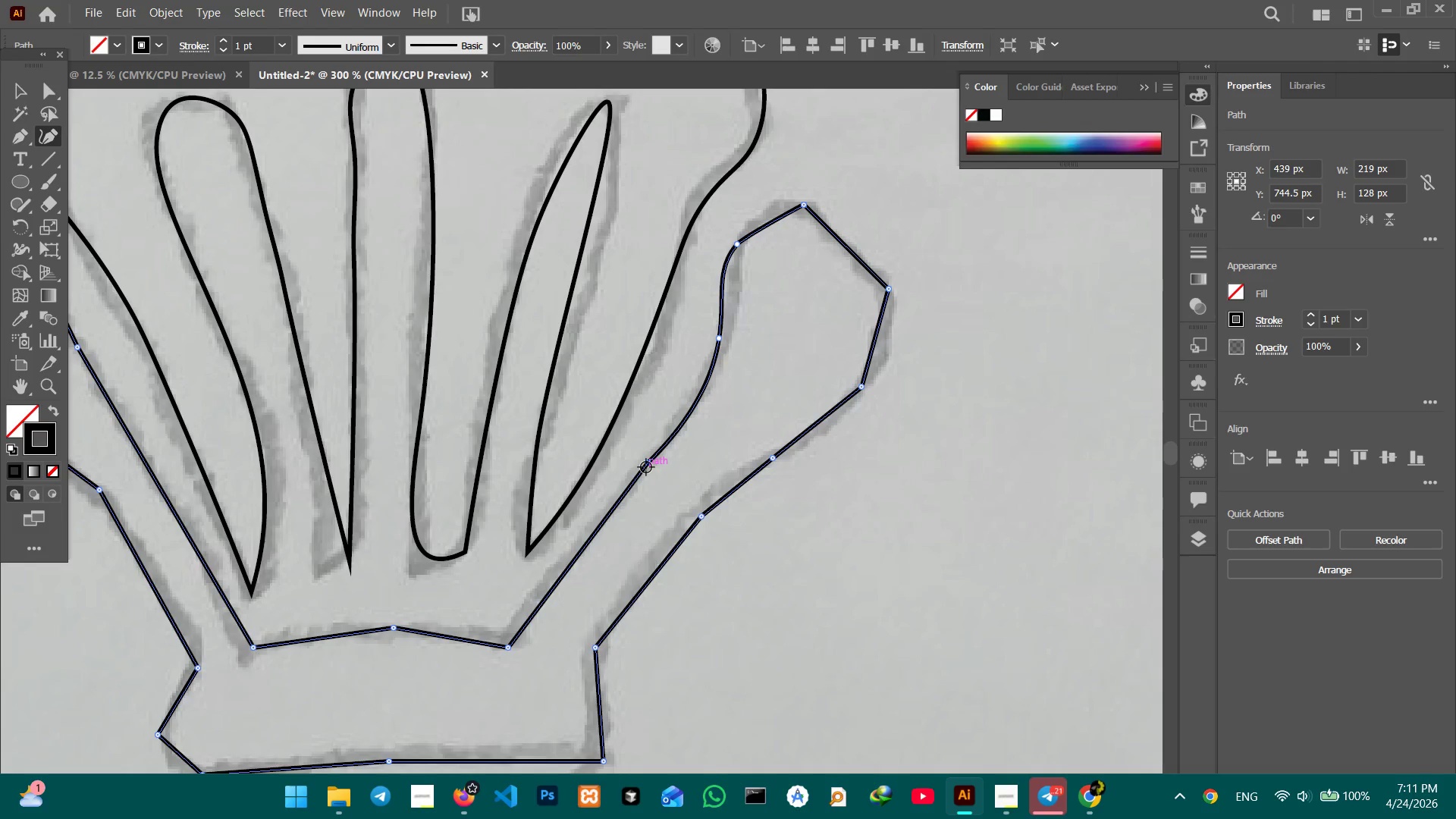 
key(Backspace)
 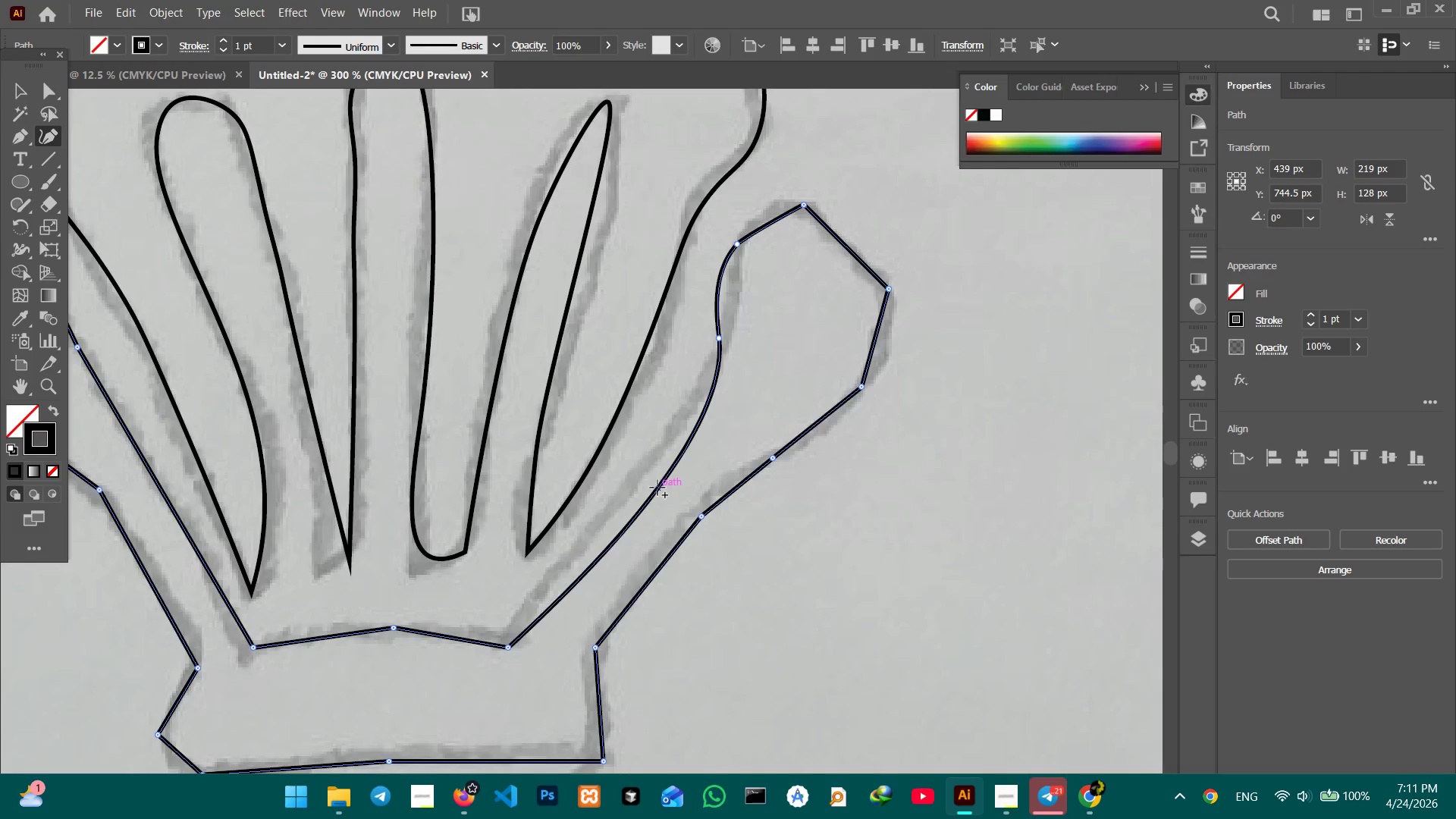 
left_click_drag(start_coordinate=[657, 487], to_coordinate=[638, 470])
 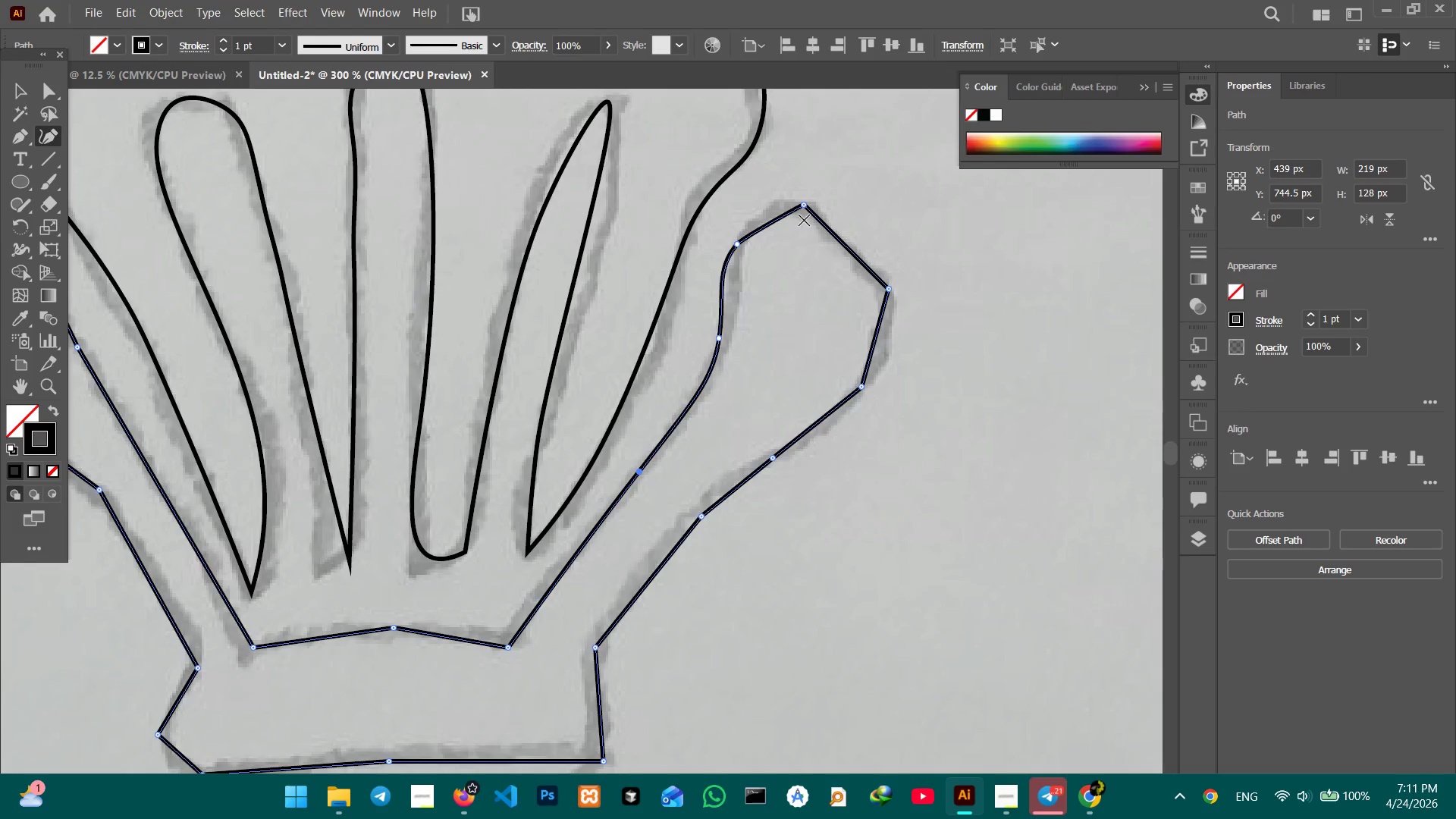 
left_click([804, 205])
 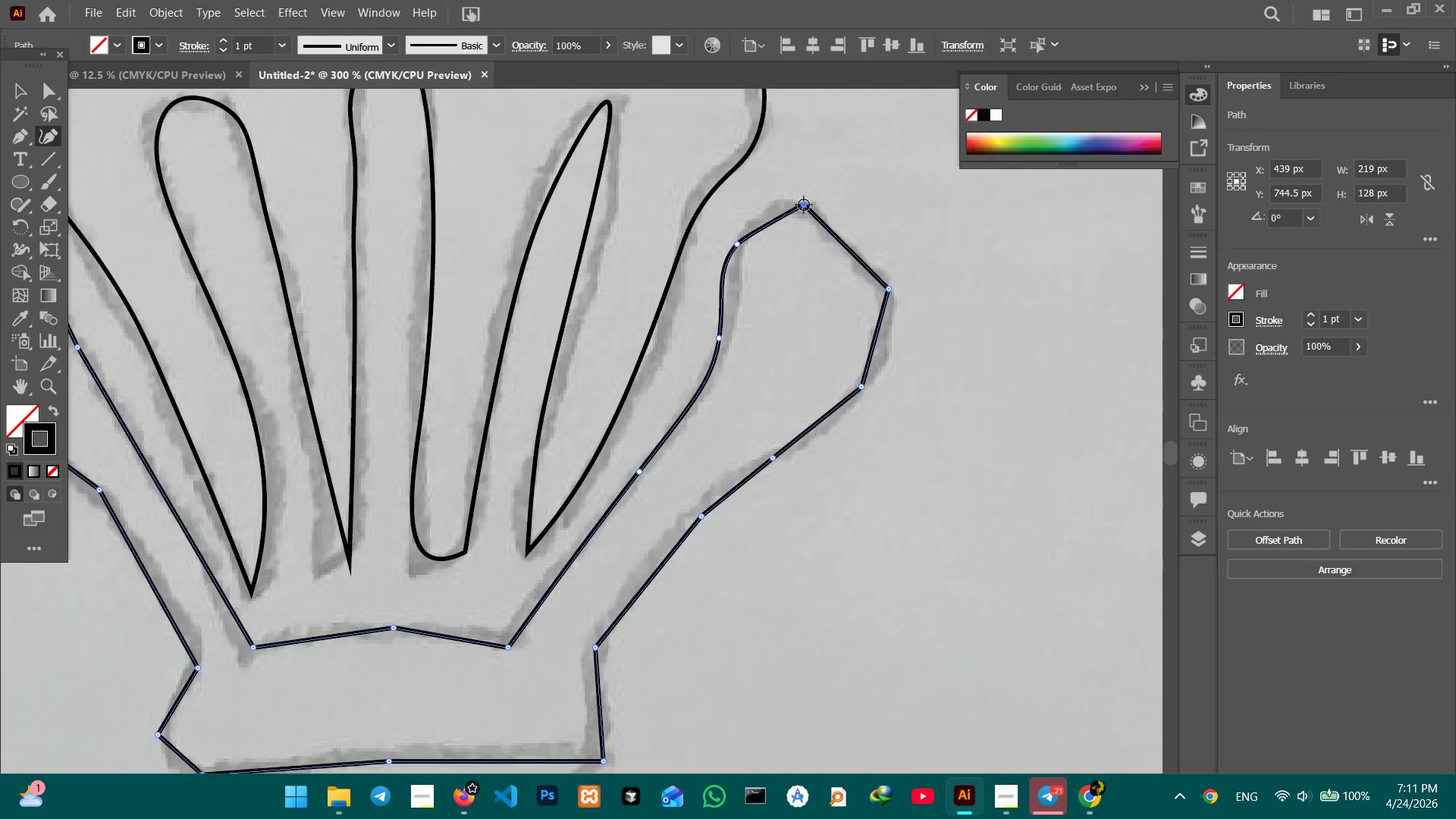 
key(Backspace)
 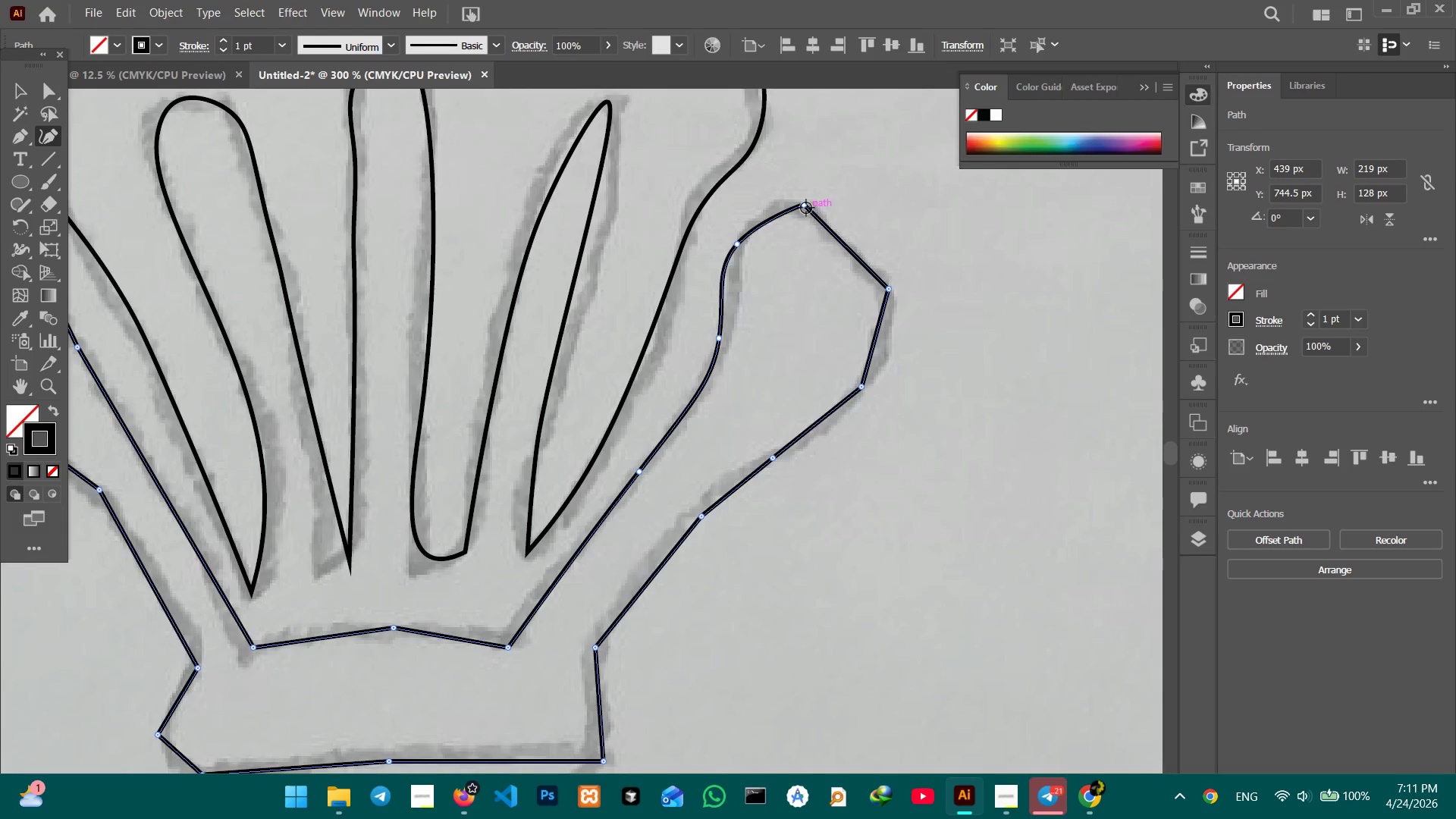 
left_click([804, 206])
 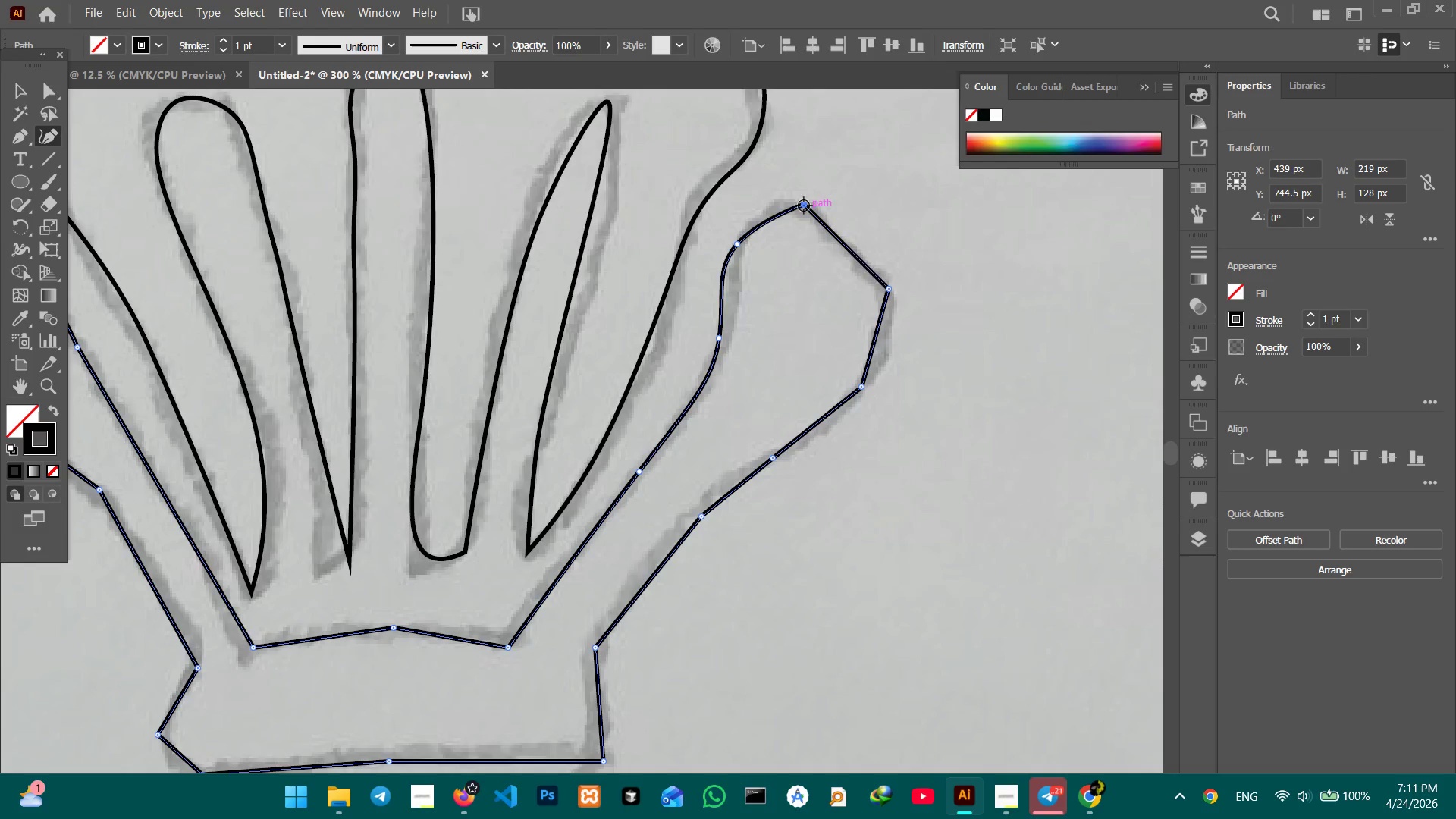 
key(Backspace)
 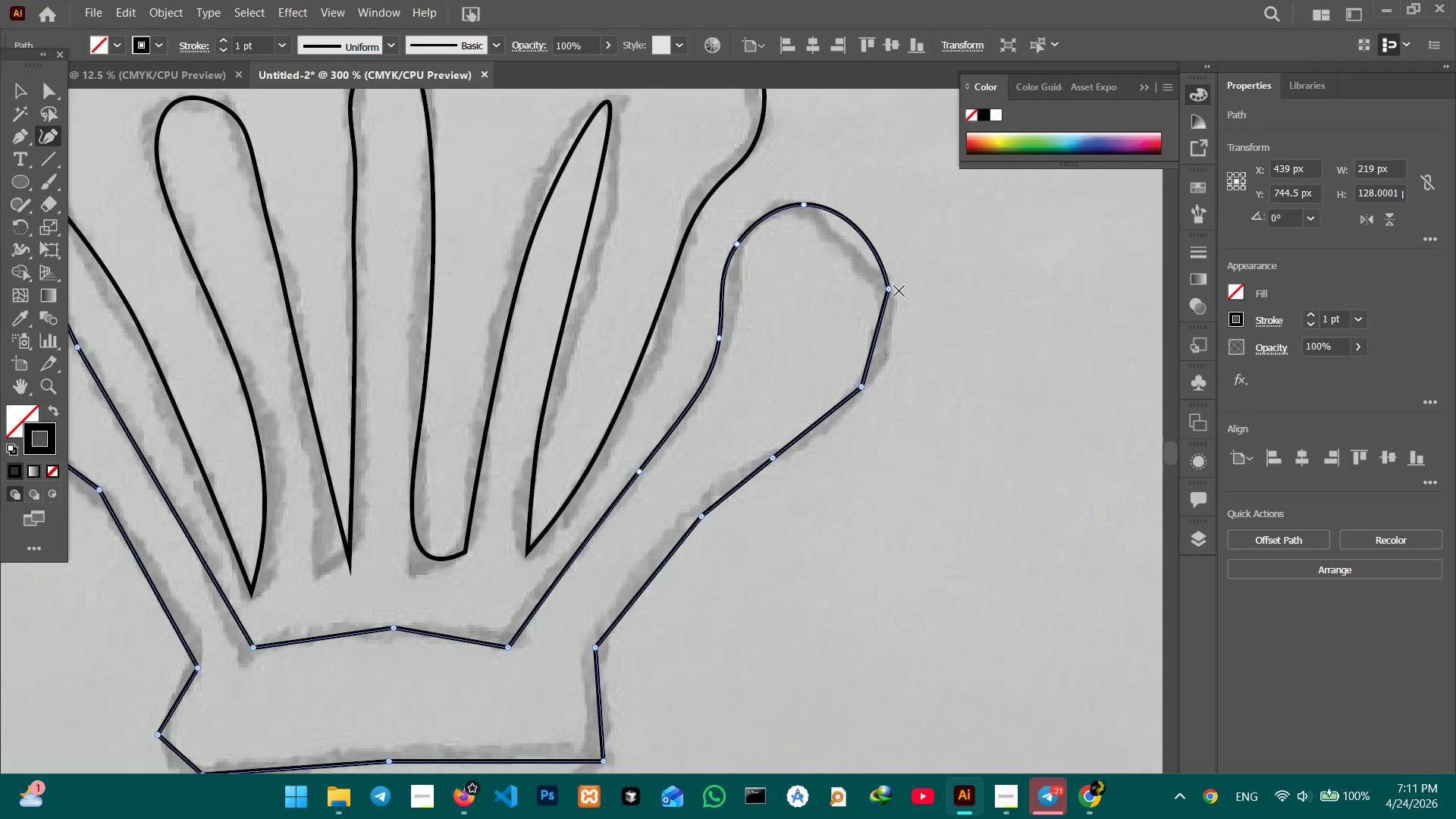 
left_click([890, 289])
 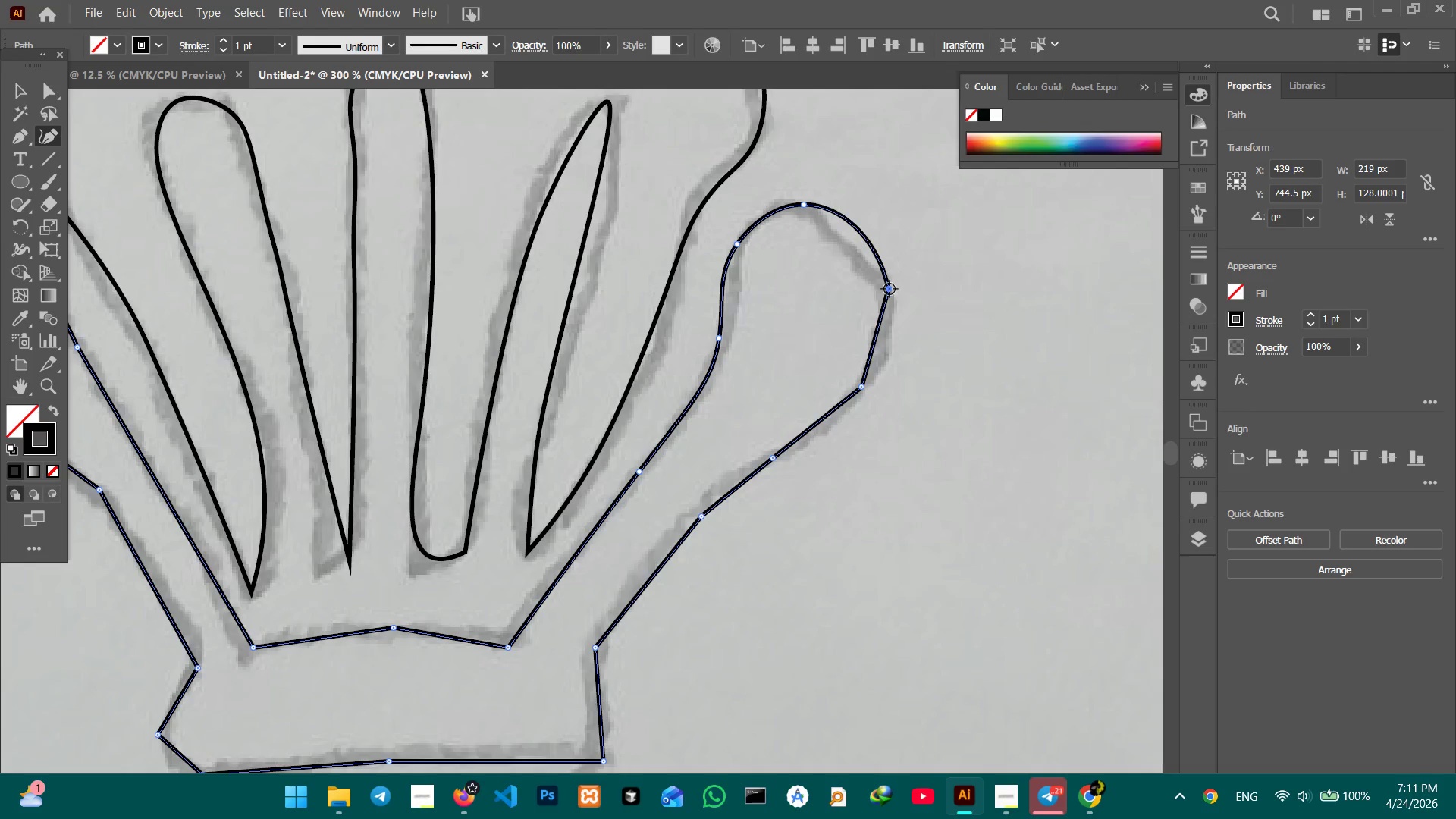 
key(Backspace)
 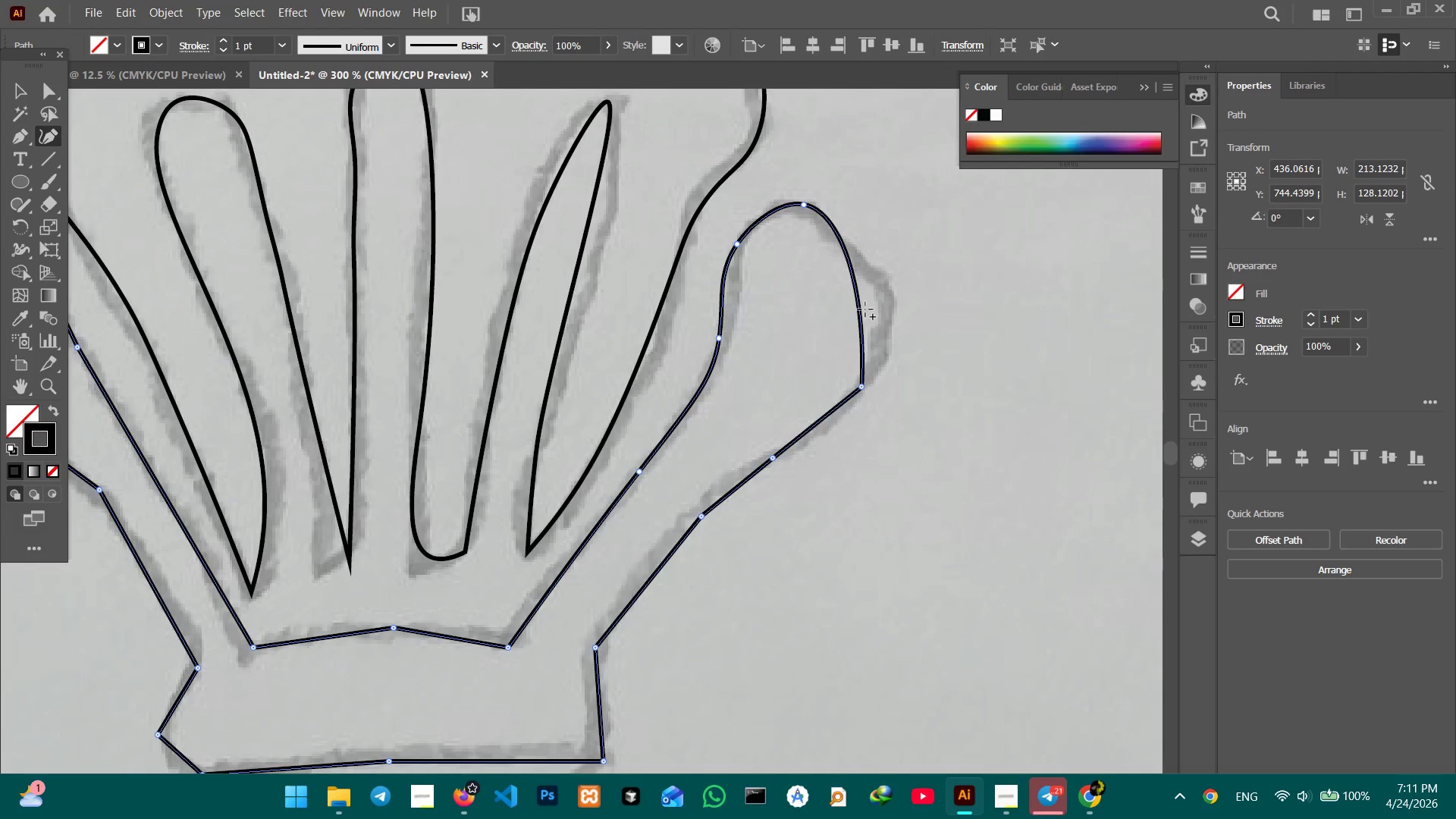 
left_click_drag(start_coordinate=[864, 309], to_coordinate=[890, 310])
 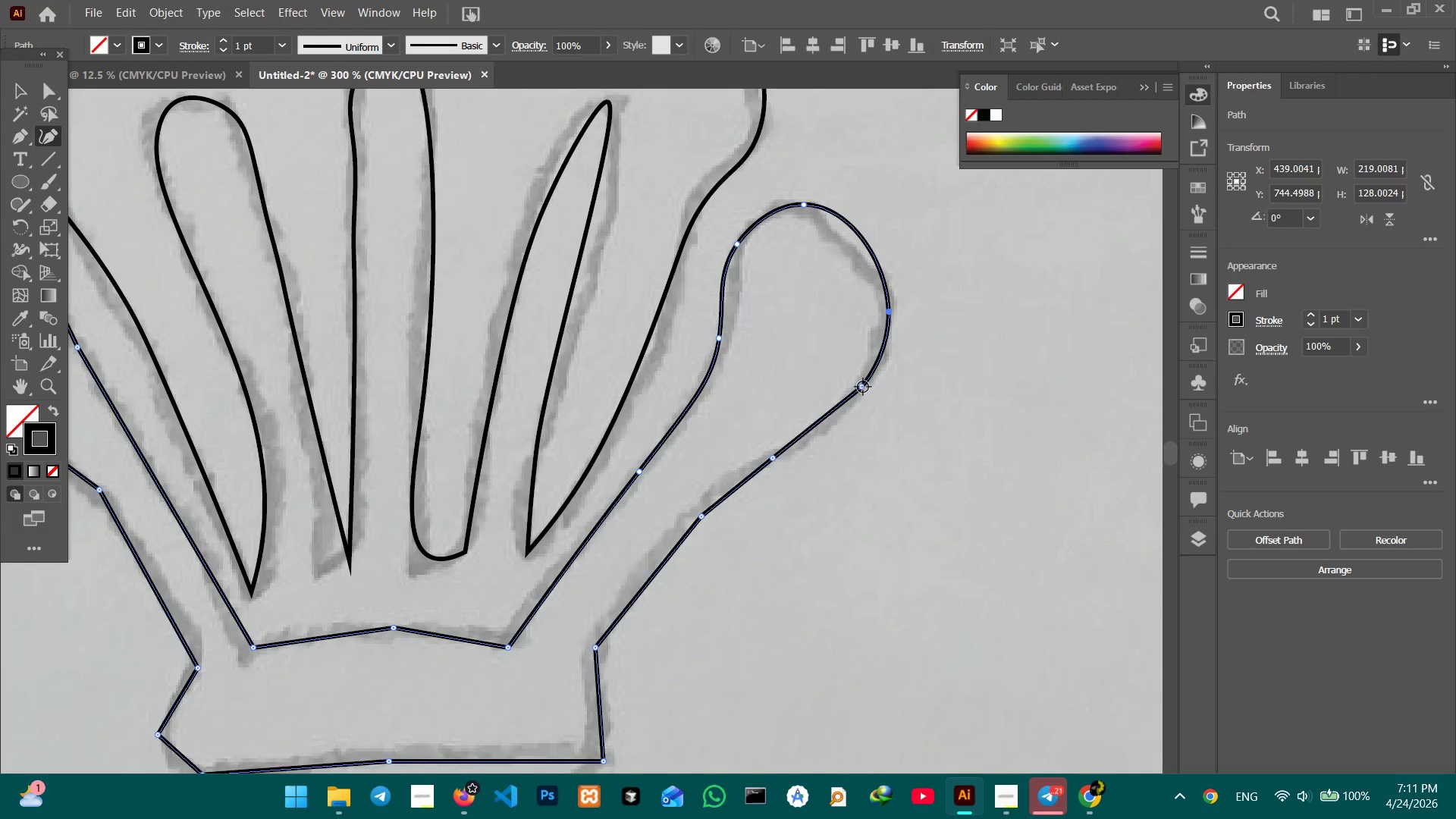 
key(Backspace)
 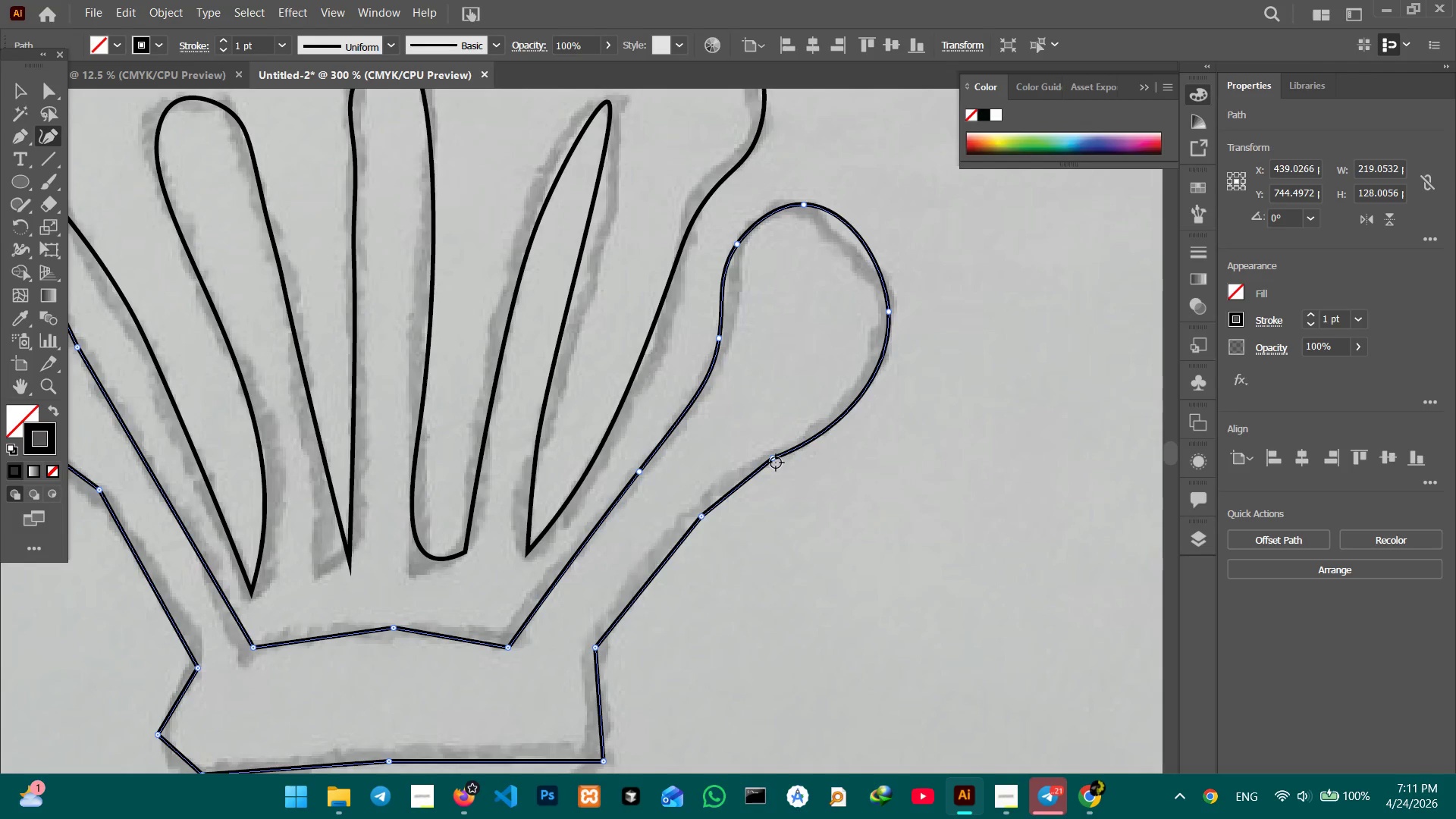 
left_click([775, 460])
 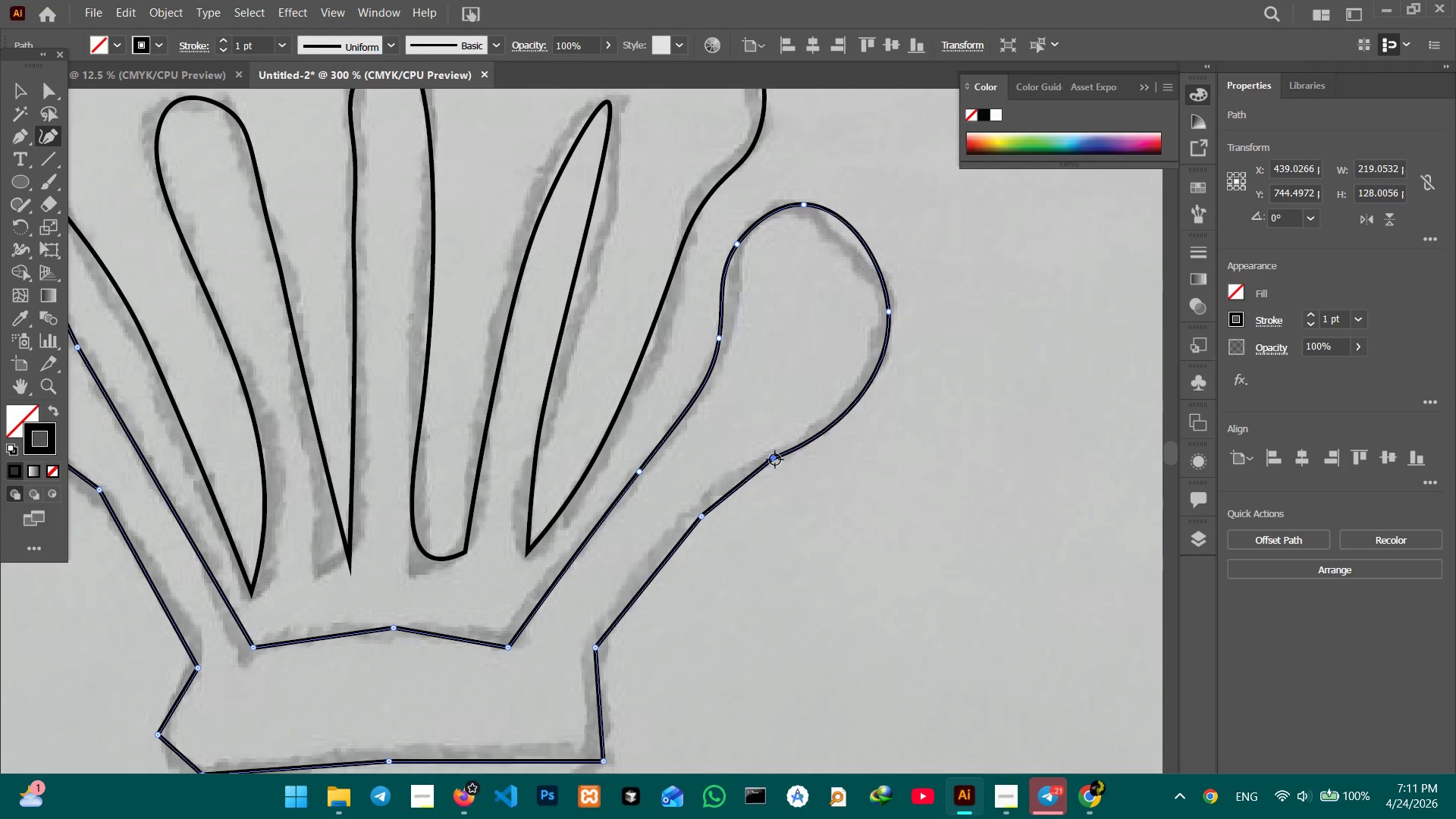 
key(Backspace)
 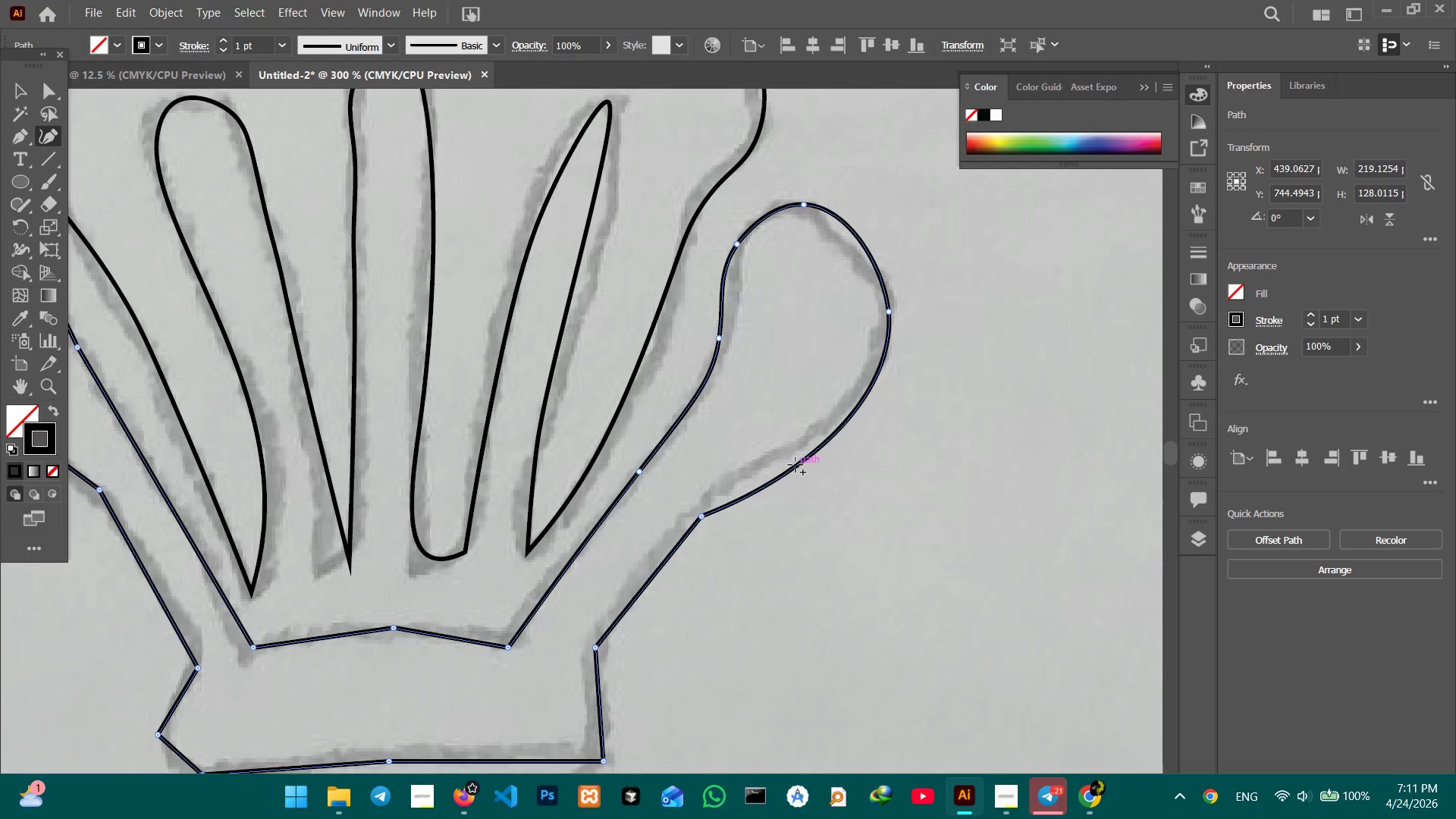 
left_click_drag(start_coordinate=[795, 465], to_coordinate=[789, 445])
 